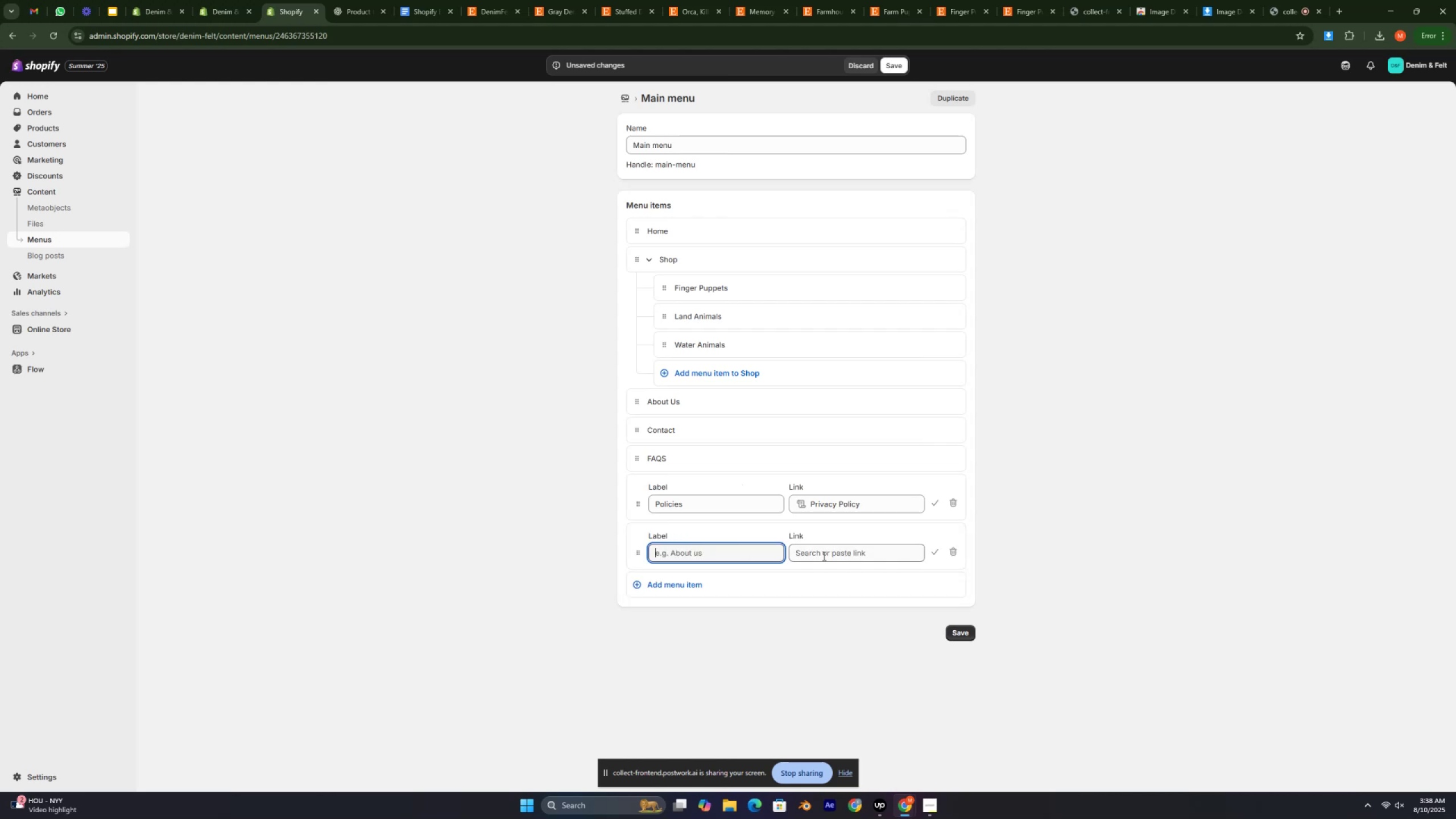 
left_click([851, 554])
 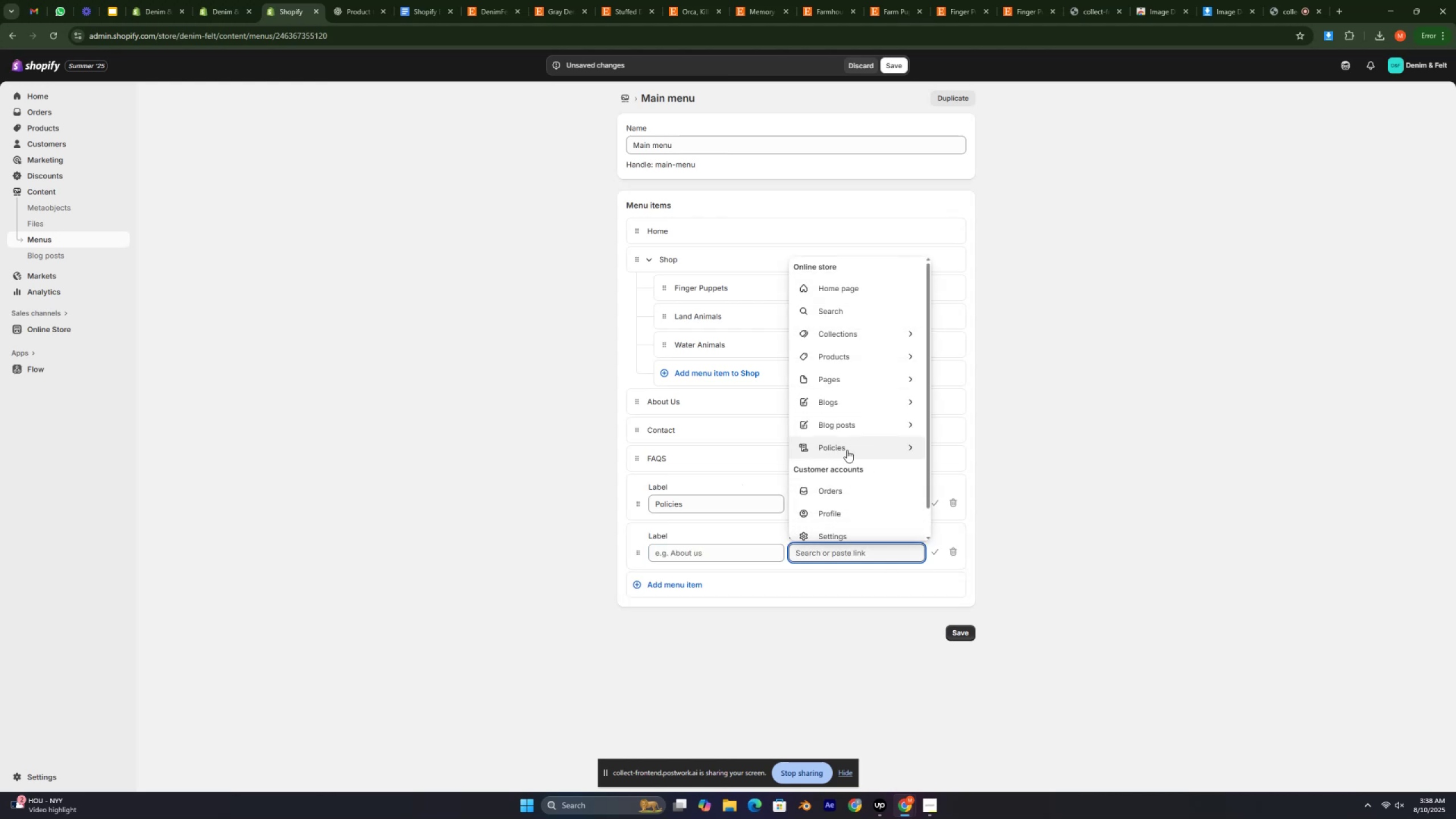 
left_click([848, 448])
 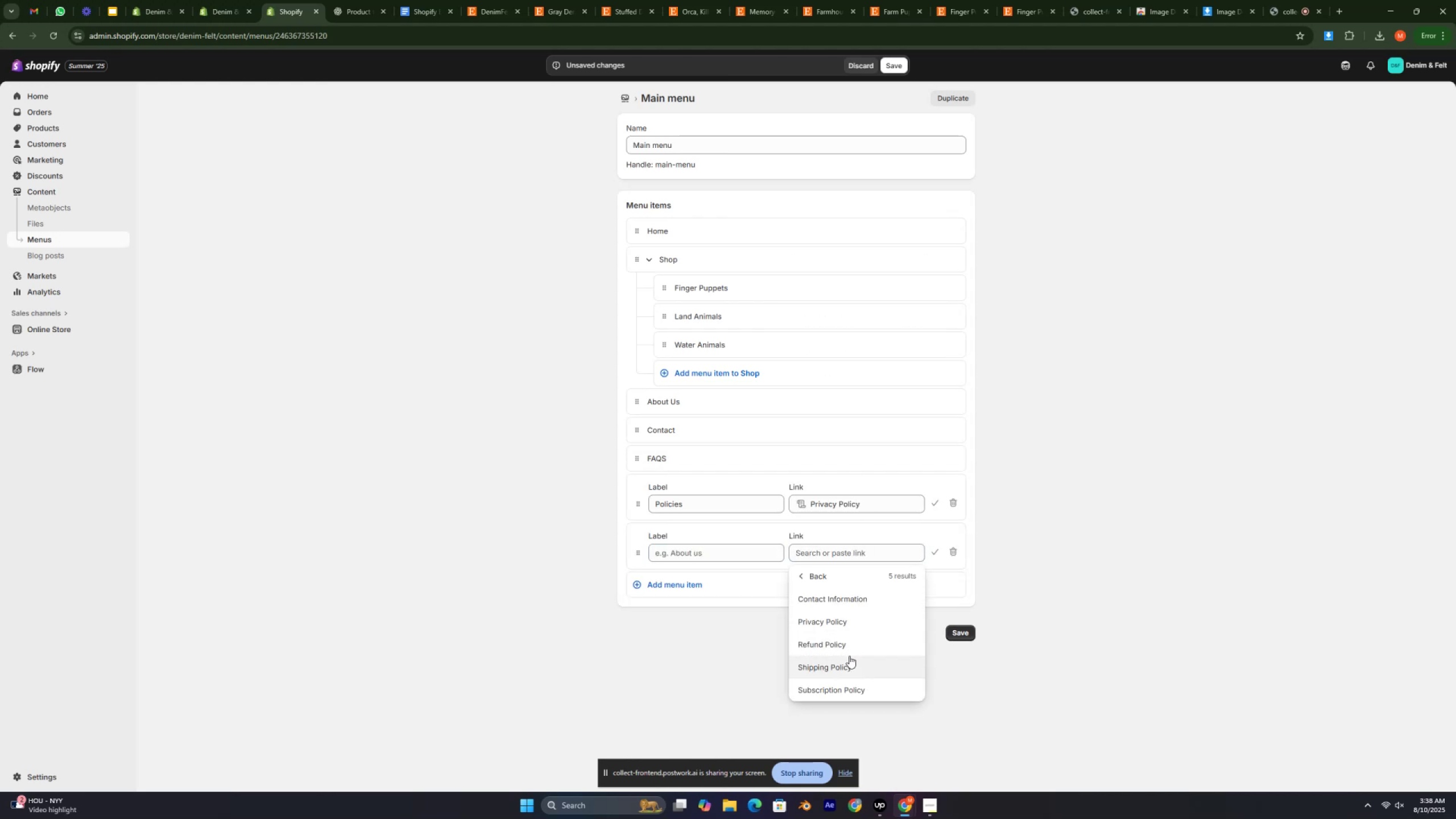 
left_click([848, 664])
 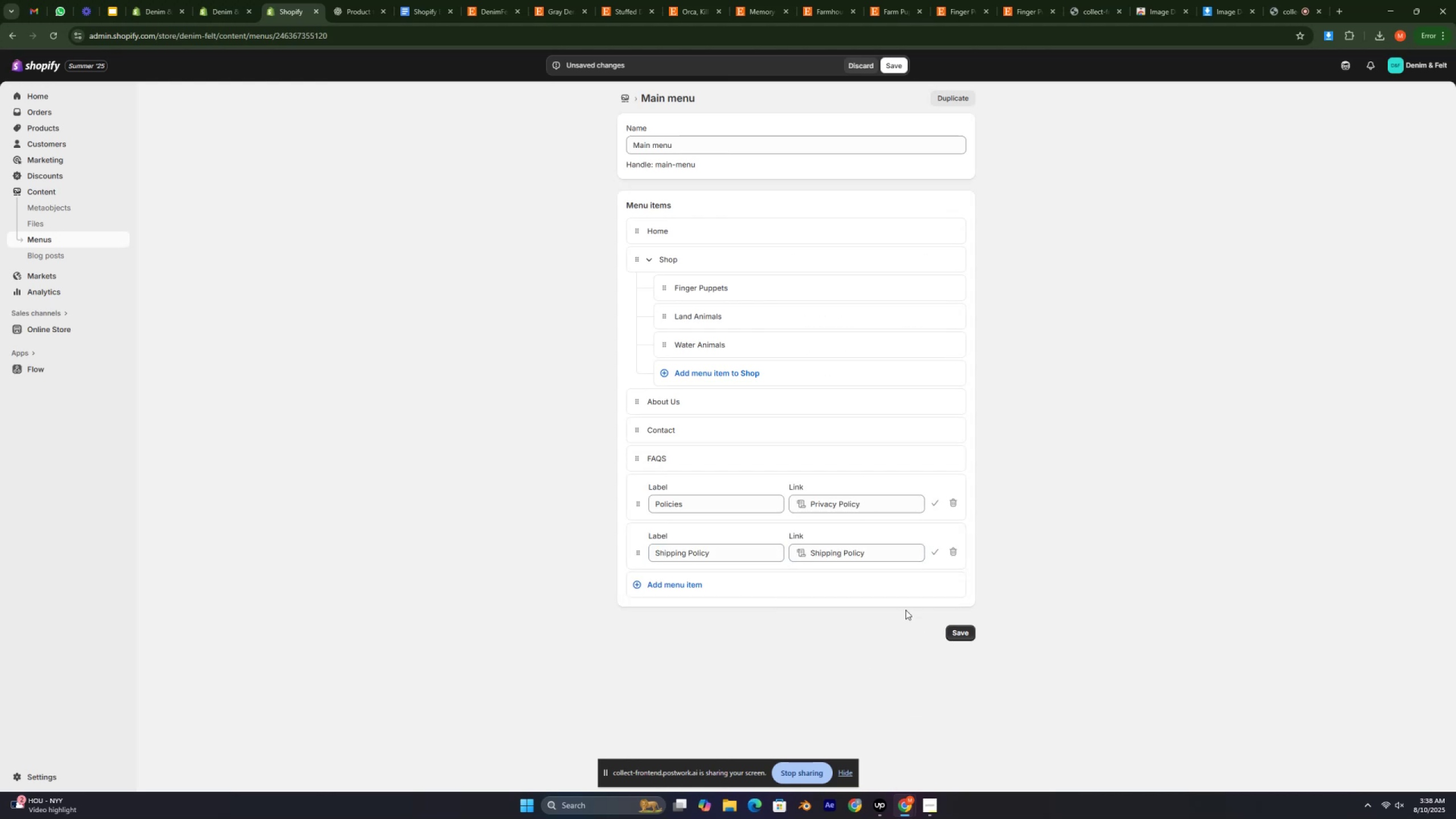 
left_click([857, 585])
 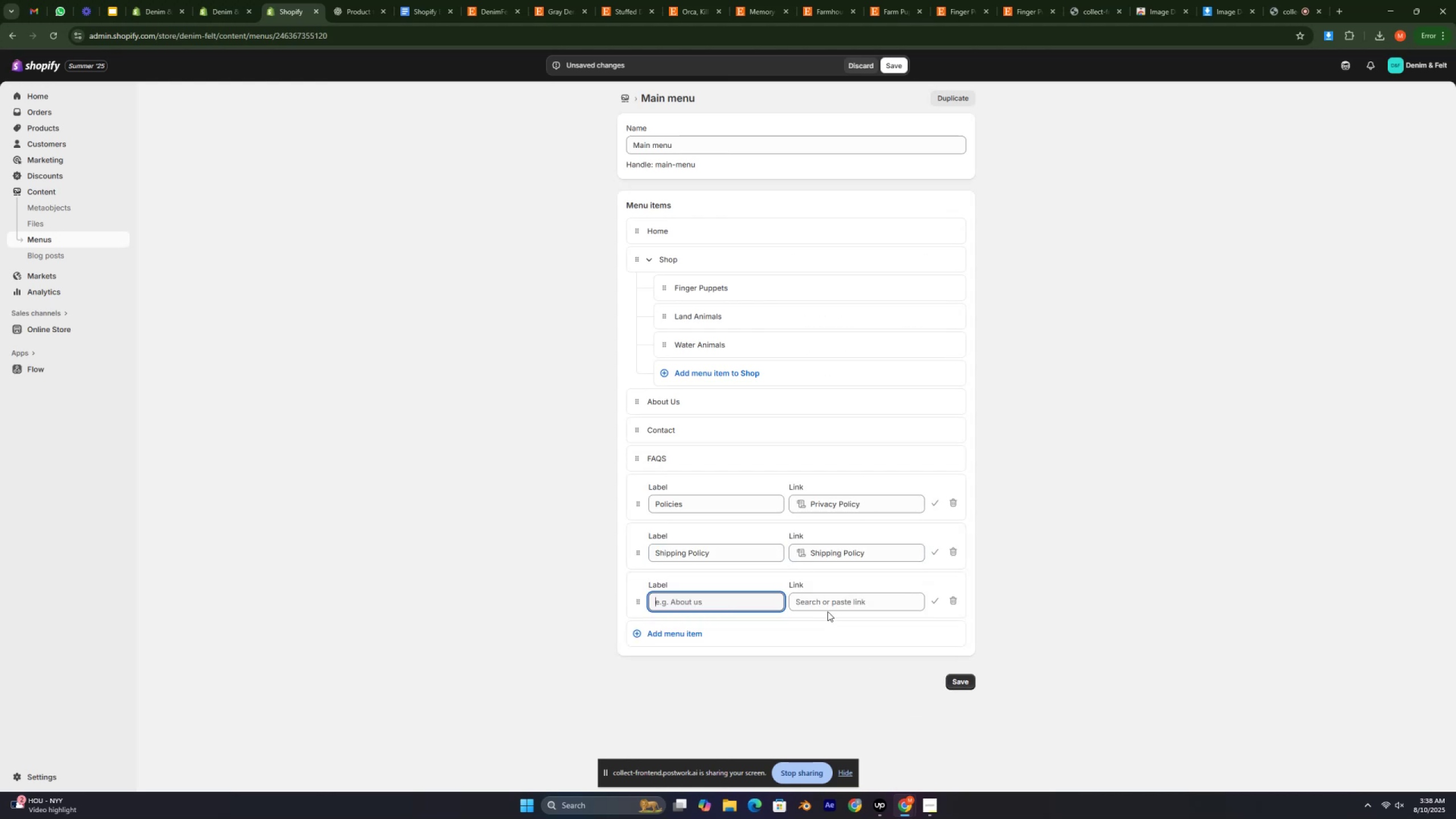 
left_click([832, 605])
 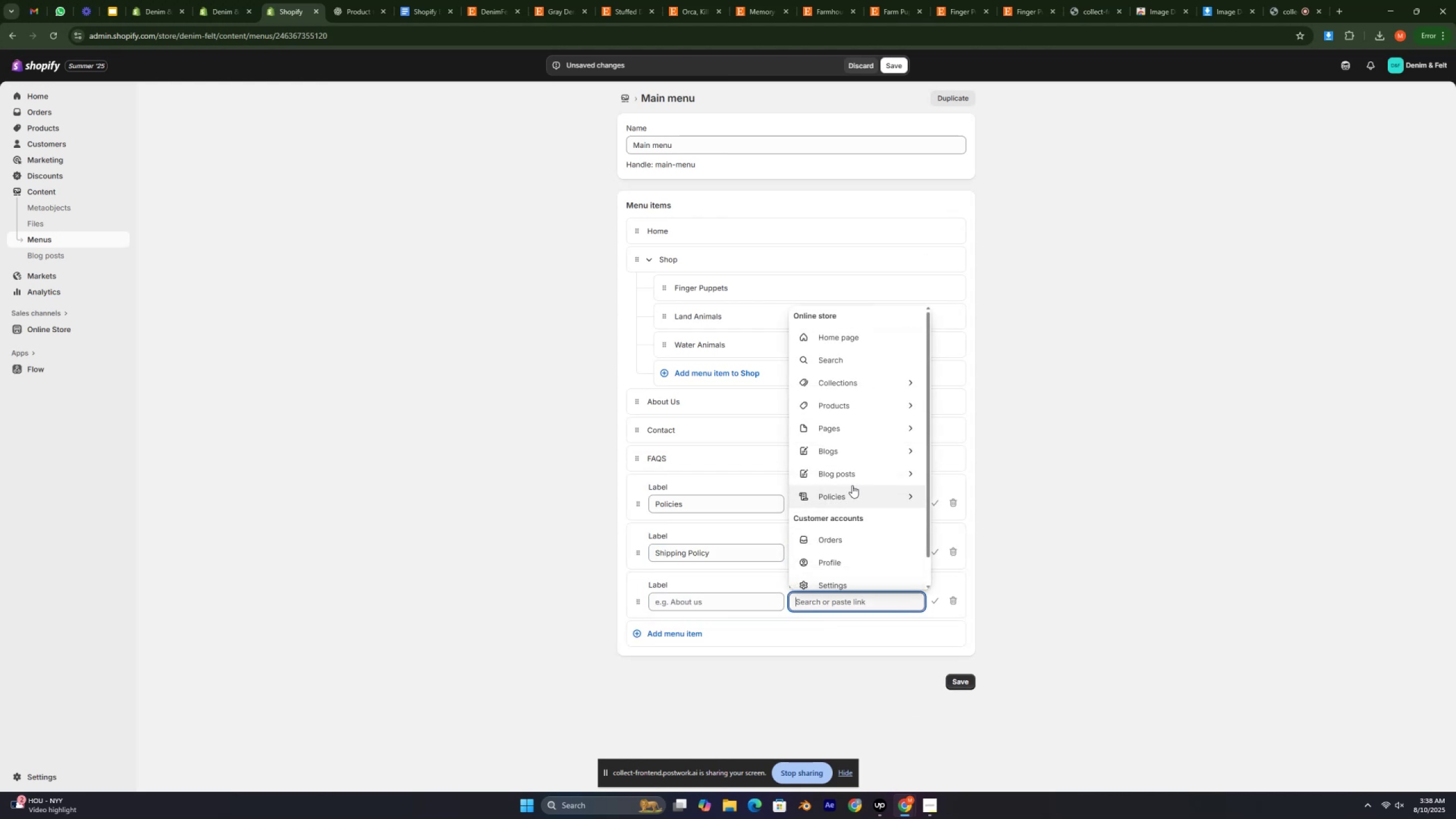 
left_click([854, 495])
 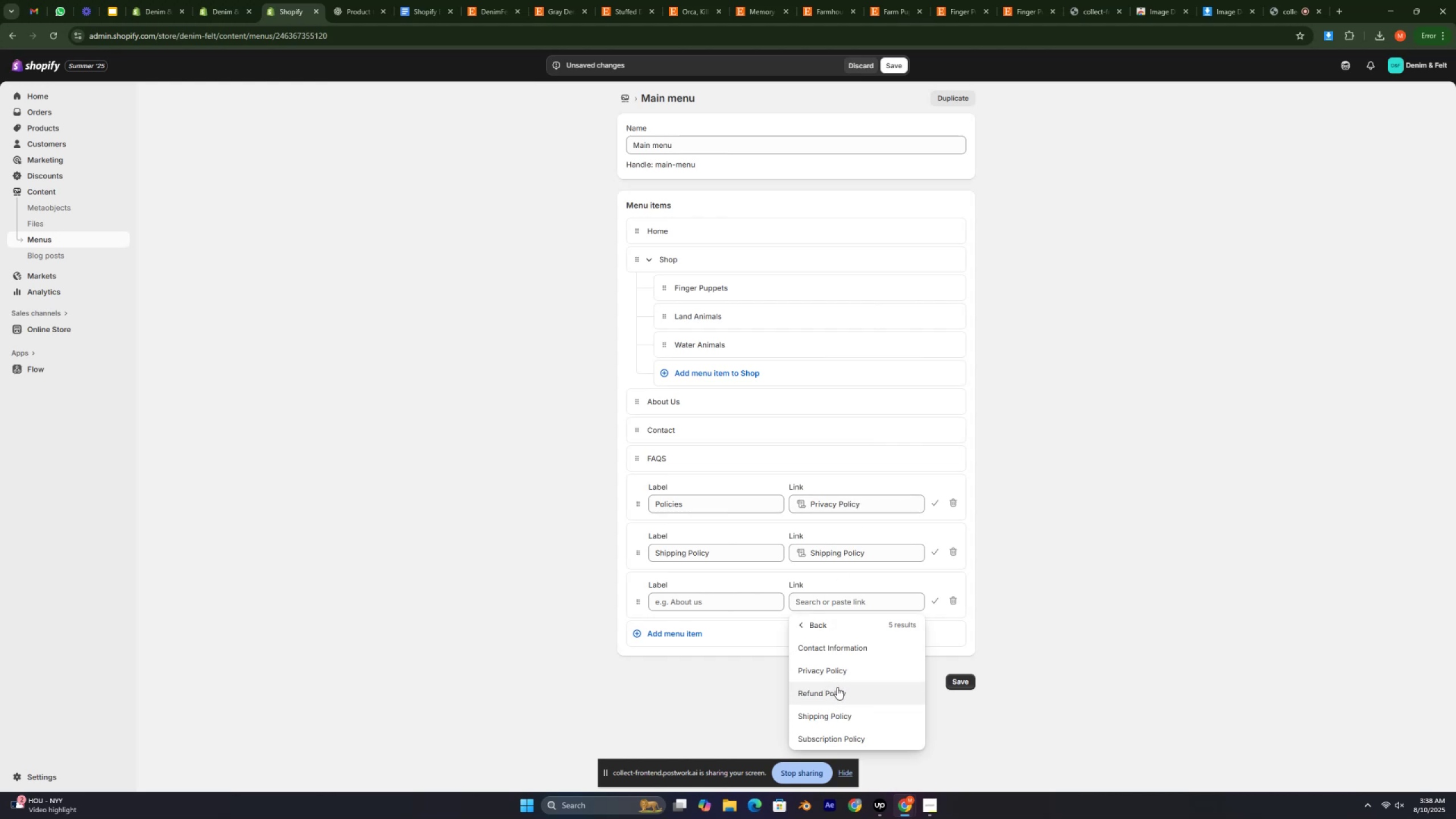 
left_click([838, 694])
 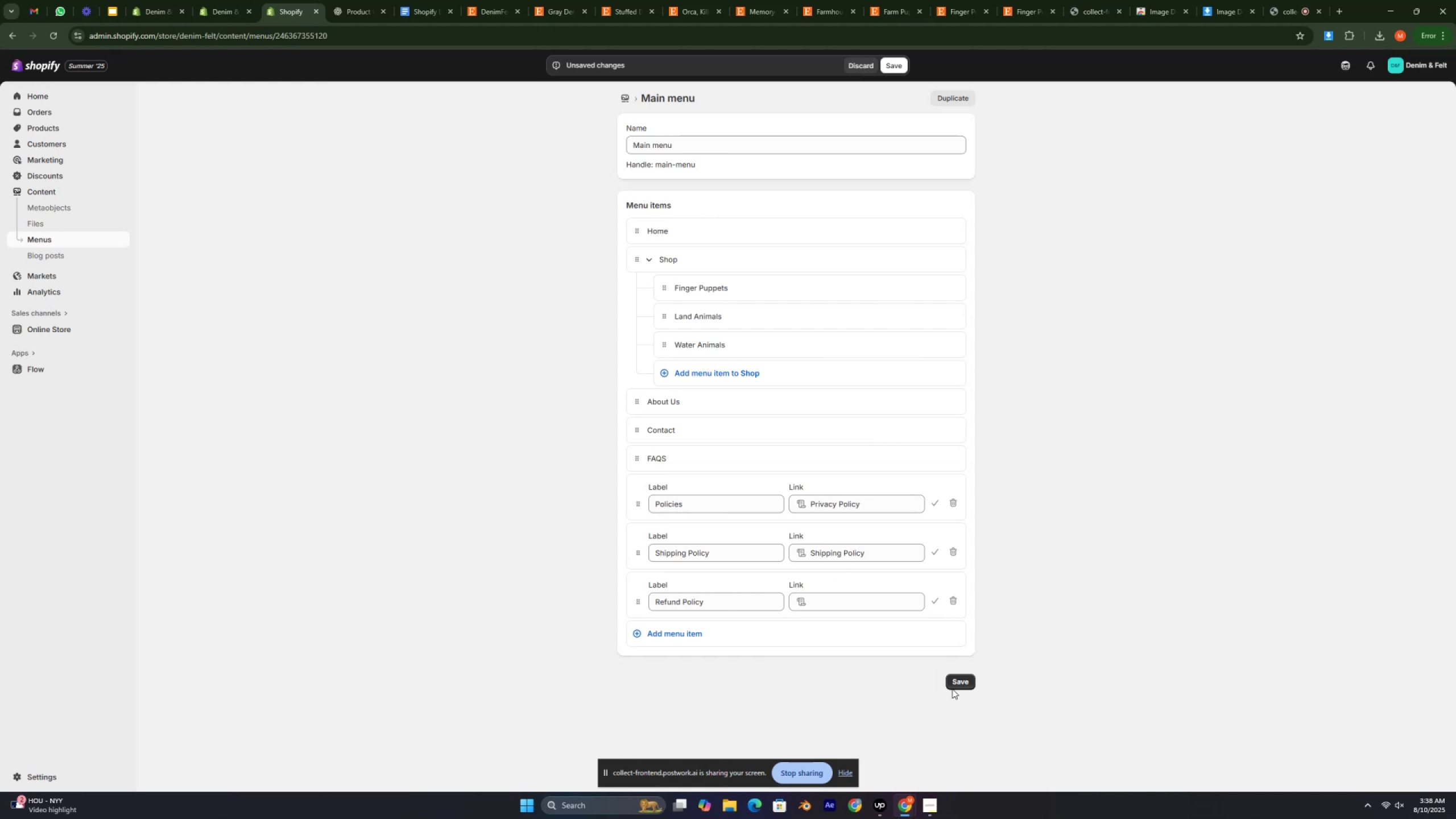 
left_click([956, 684])
 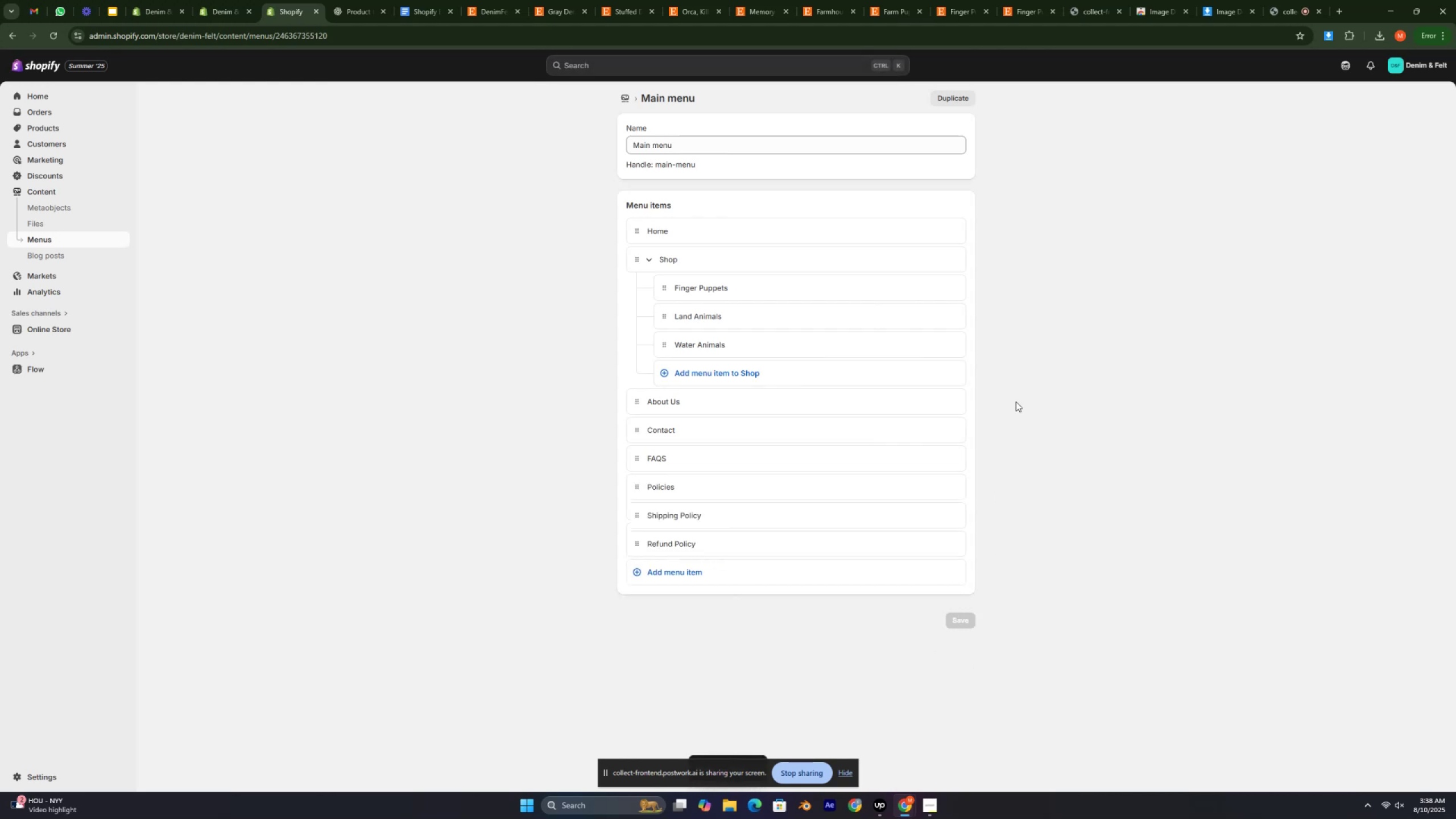 
scroll: coordinate [596, 360], scroll_direction: up, amount: 6.0
 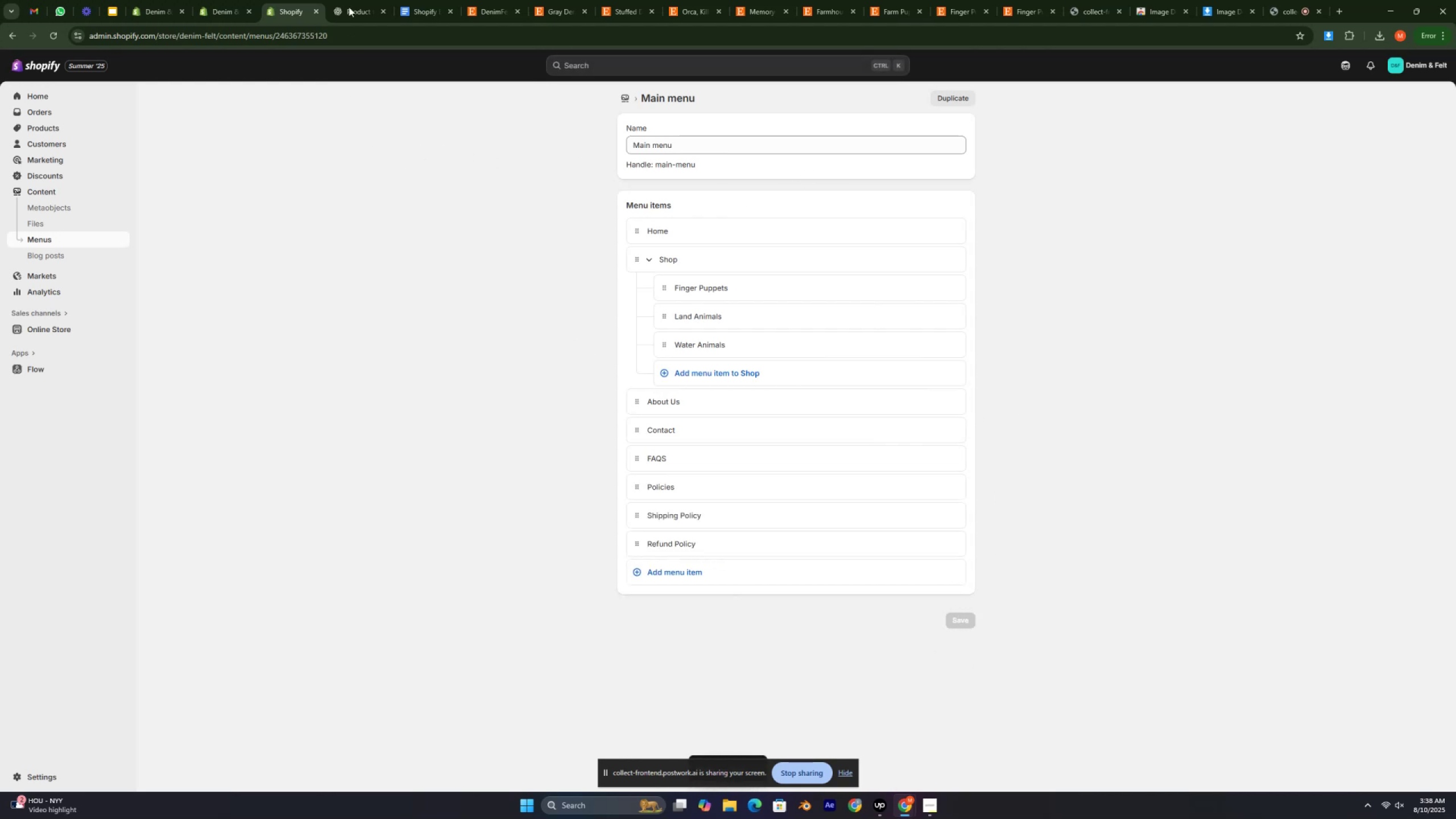 
left_click([407, 0])
 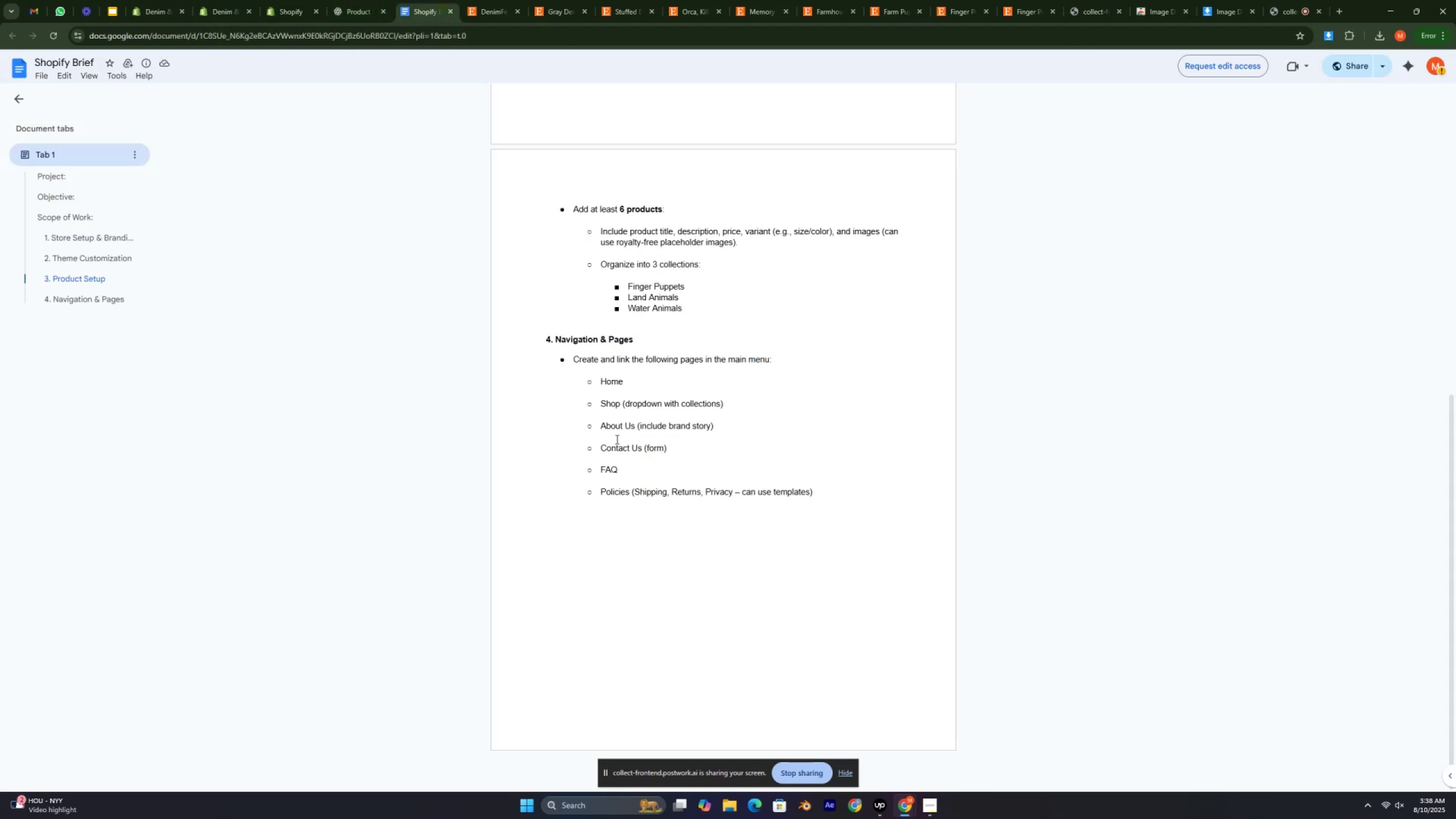 
scroll: coordinate [616, 439], scroll_direction: none, amount: 0.0
 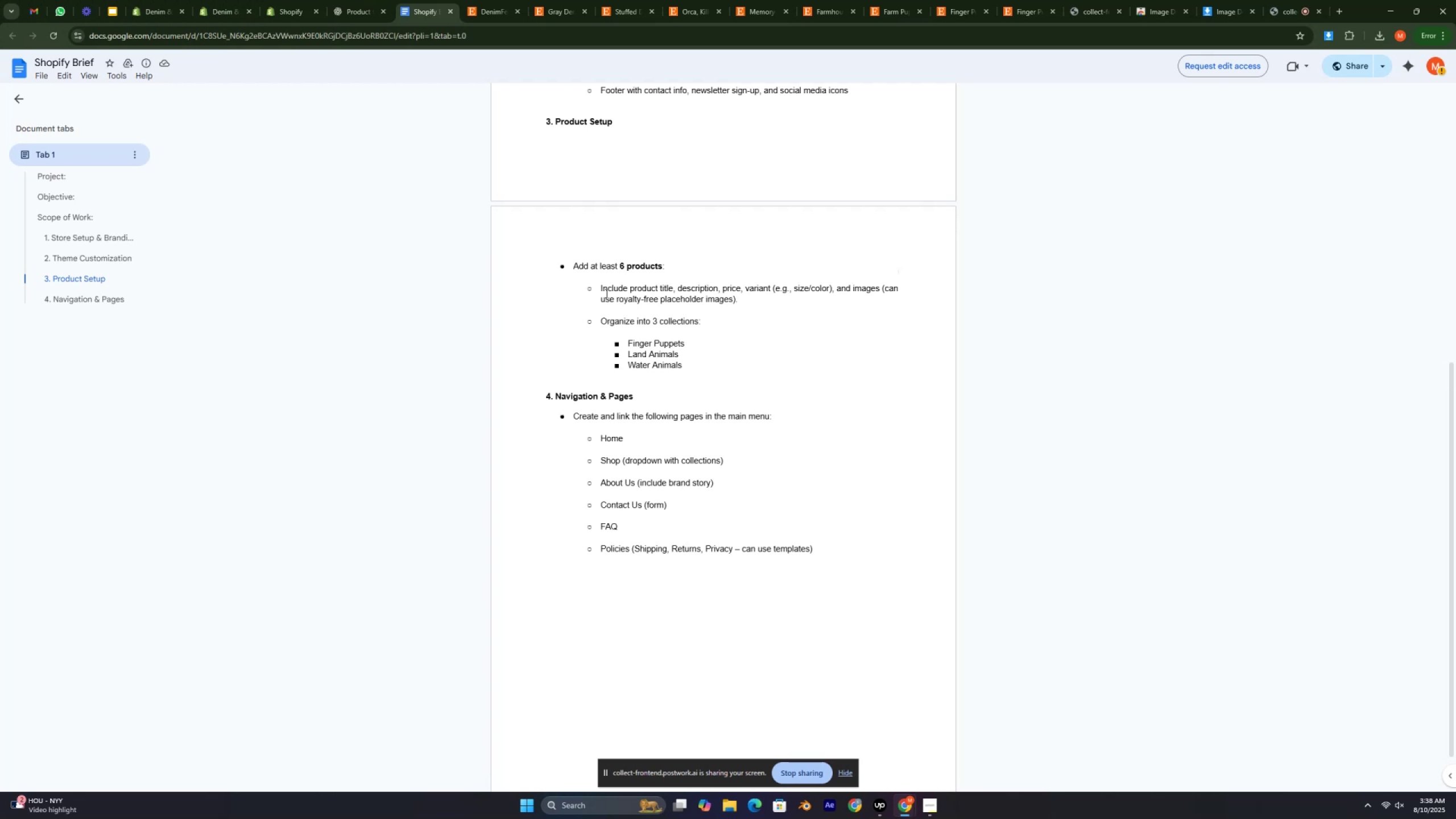 
left_click_drag(start_coordinate=[601, 287], to_coordinate=[735, 298])
 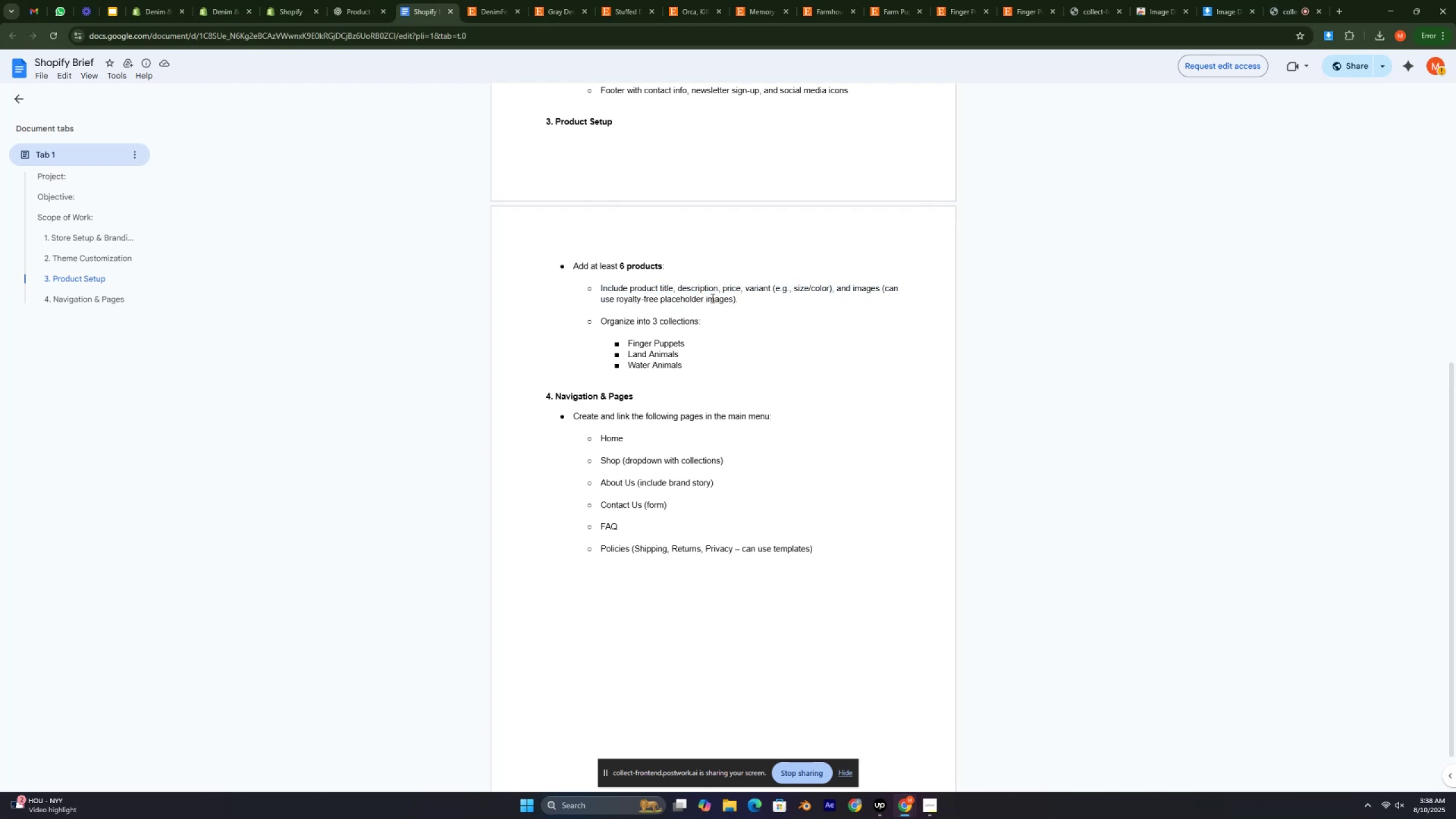 
double_click([712, 298])
 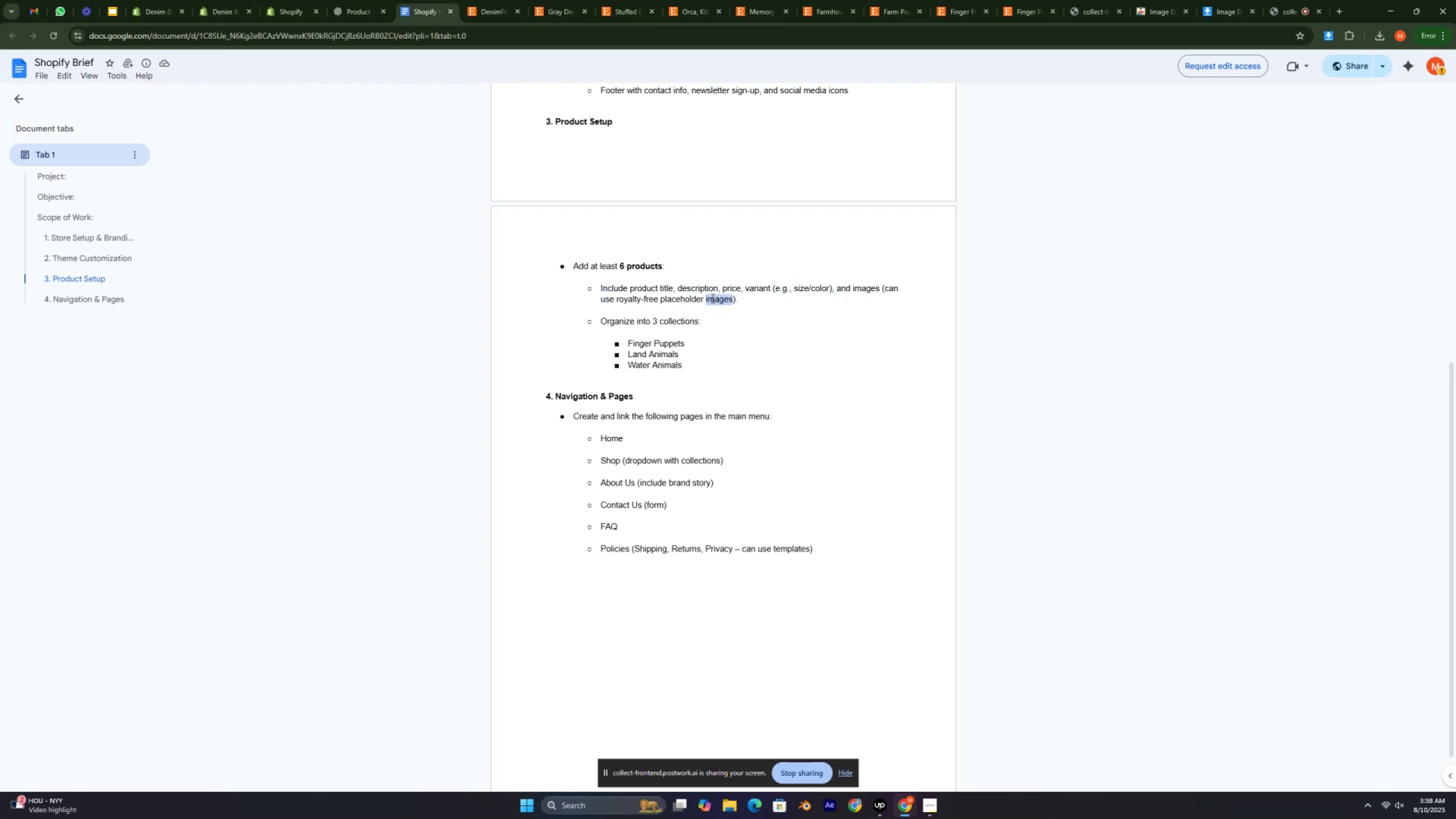 
left_click([712, 298])
 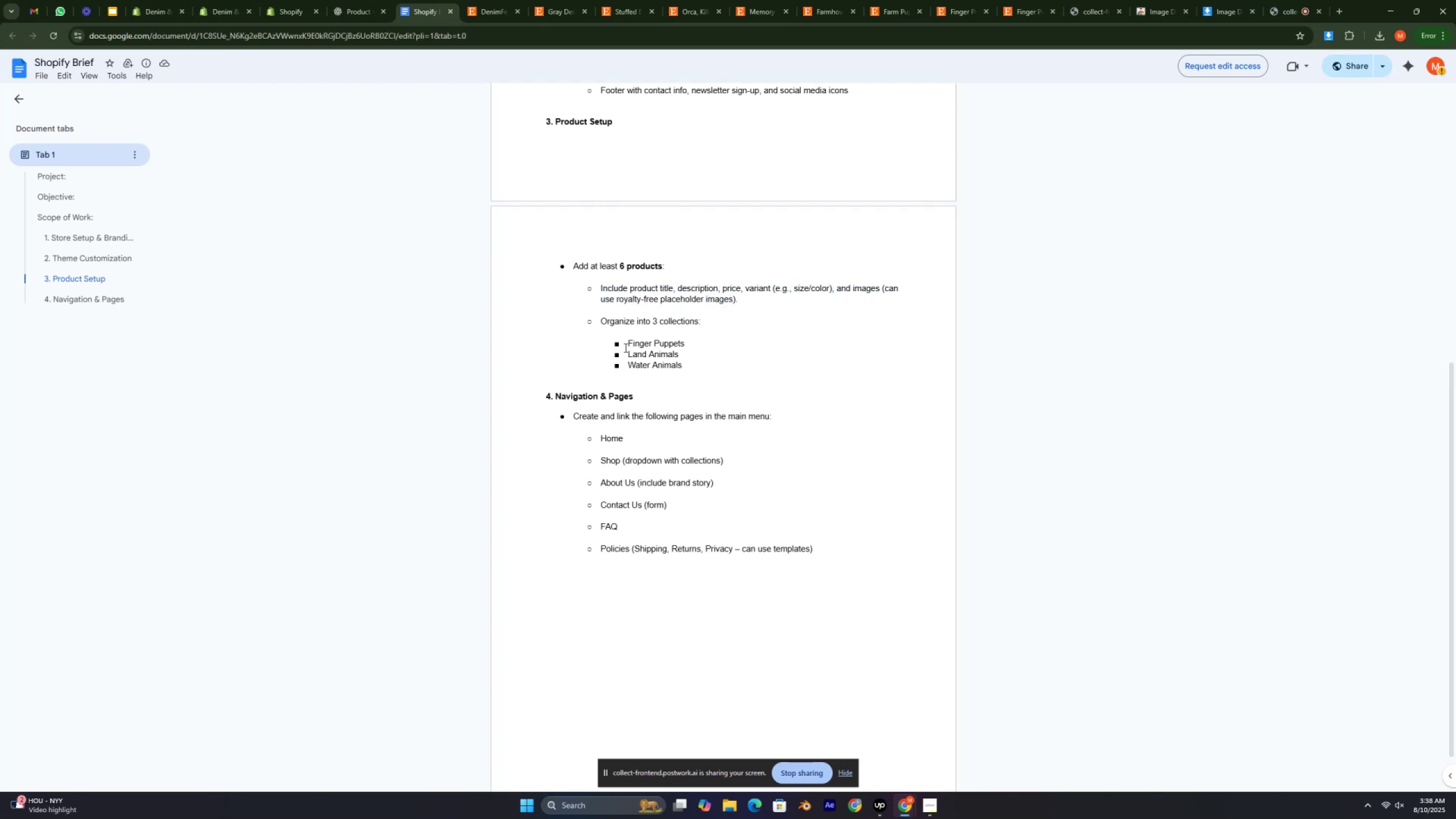 
left_click_drag(start_coordinate=[626, 344], to_coordinate=[707, 344])
 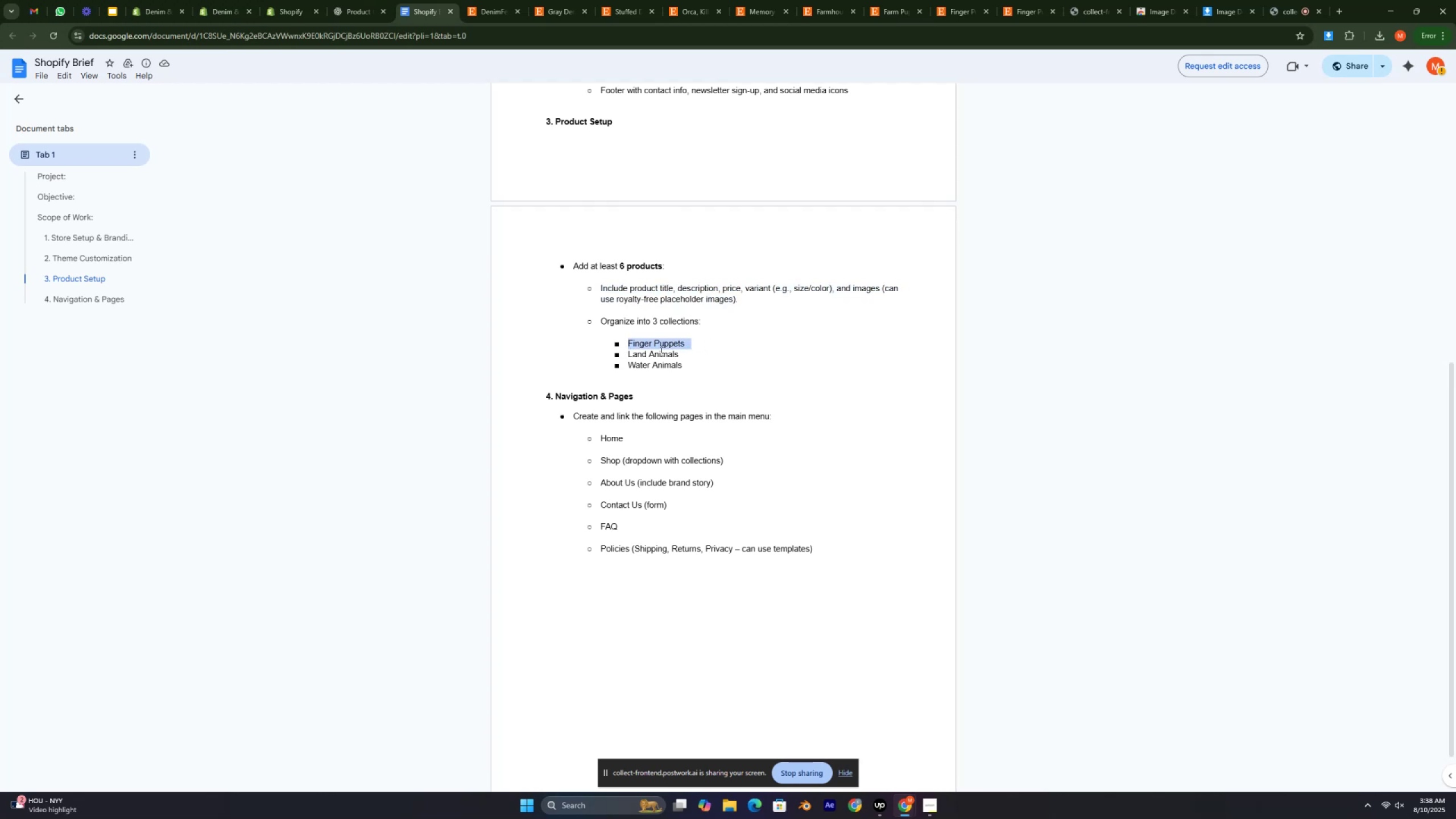 
left_click([660, 351])
 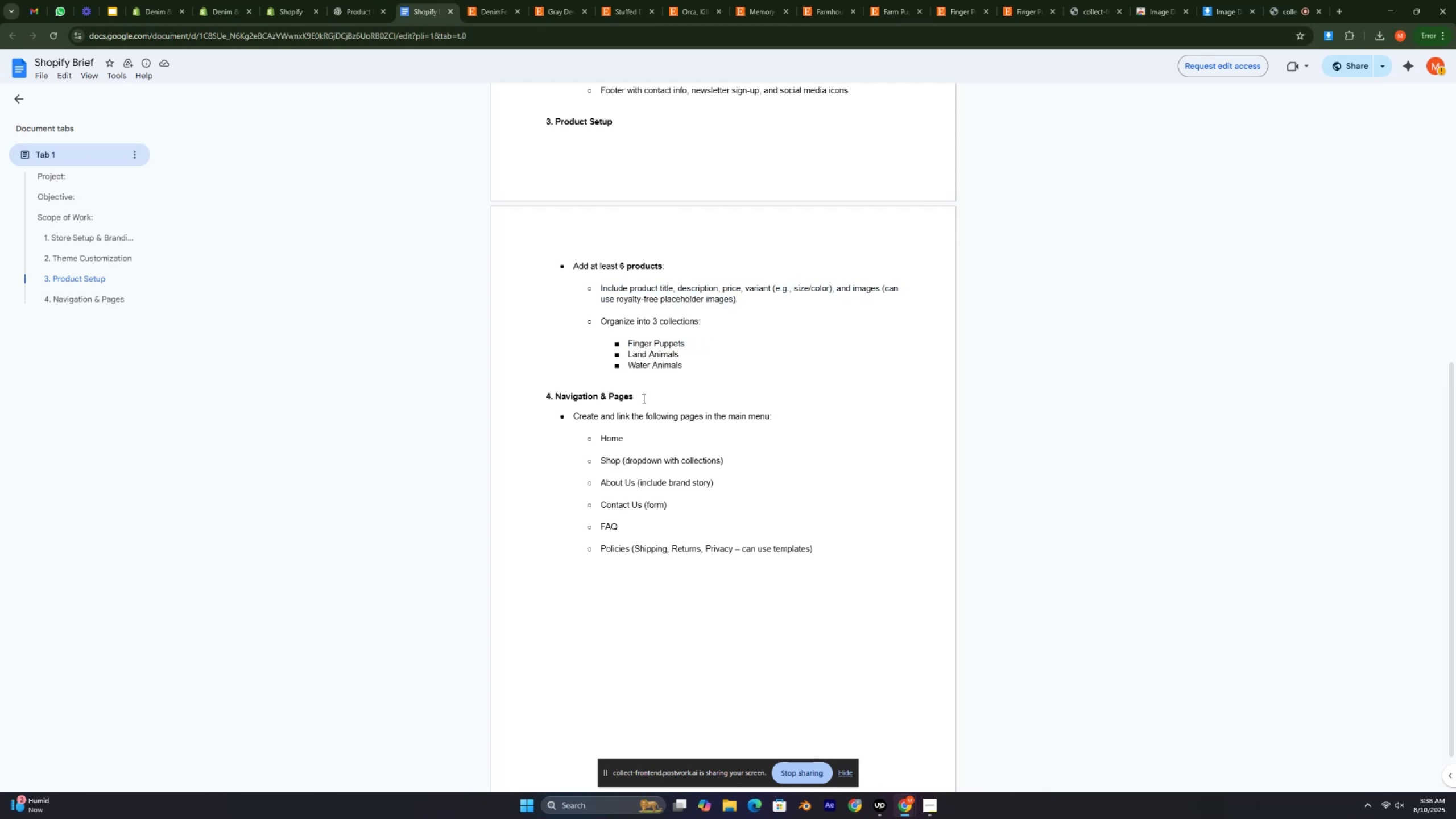 
scroll: coordinate [569, 352], scroll_direction: up, amount: 5.0
 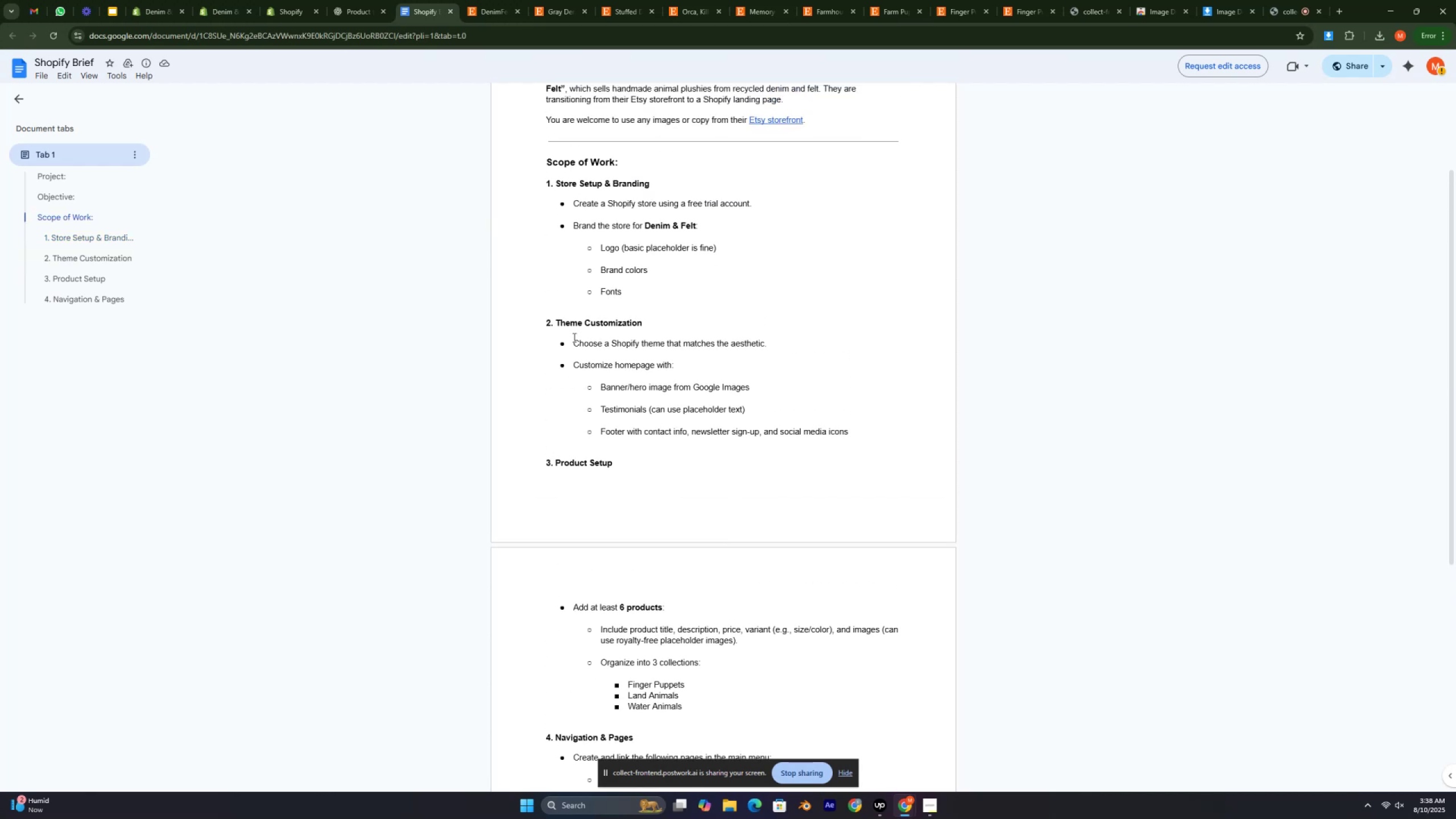 
left_click_drag(start_coordinate=[573, 337], to_coordinate=[767, 342])
 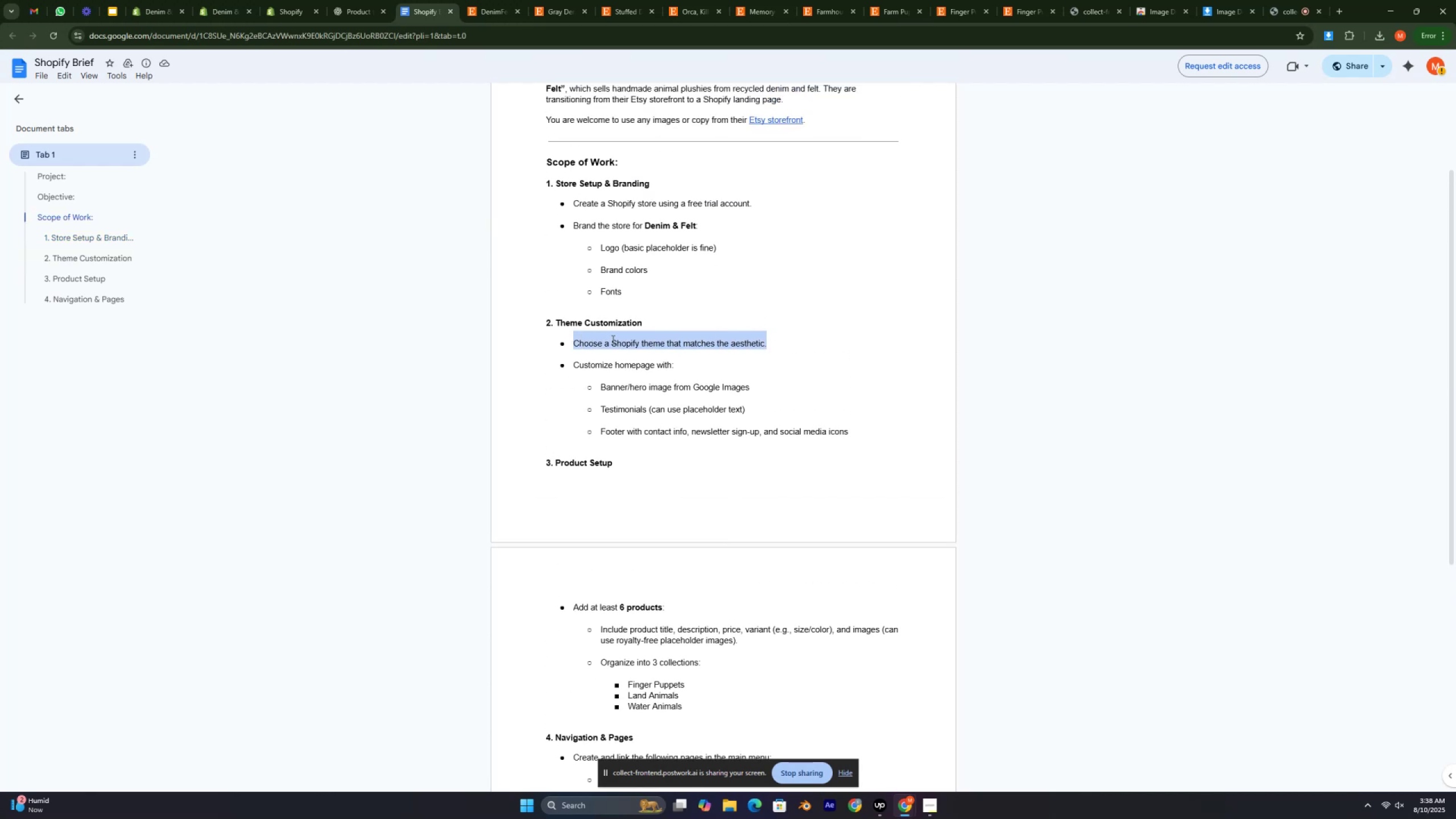 
left_click([612, 340])
 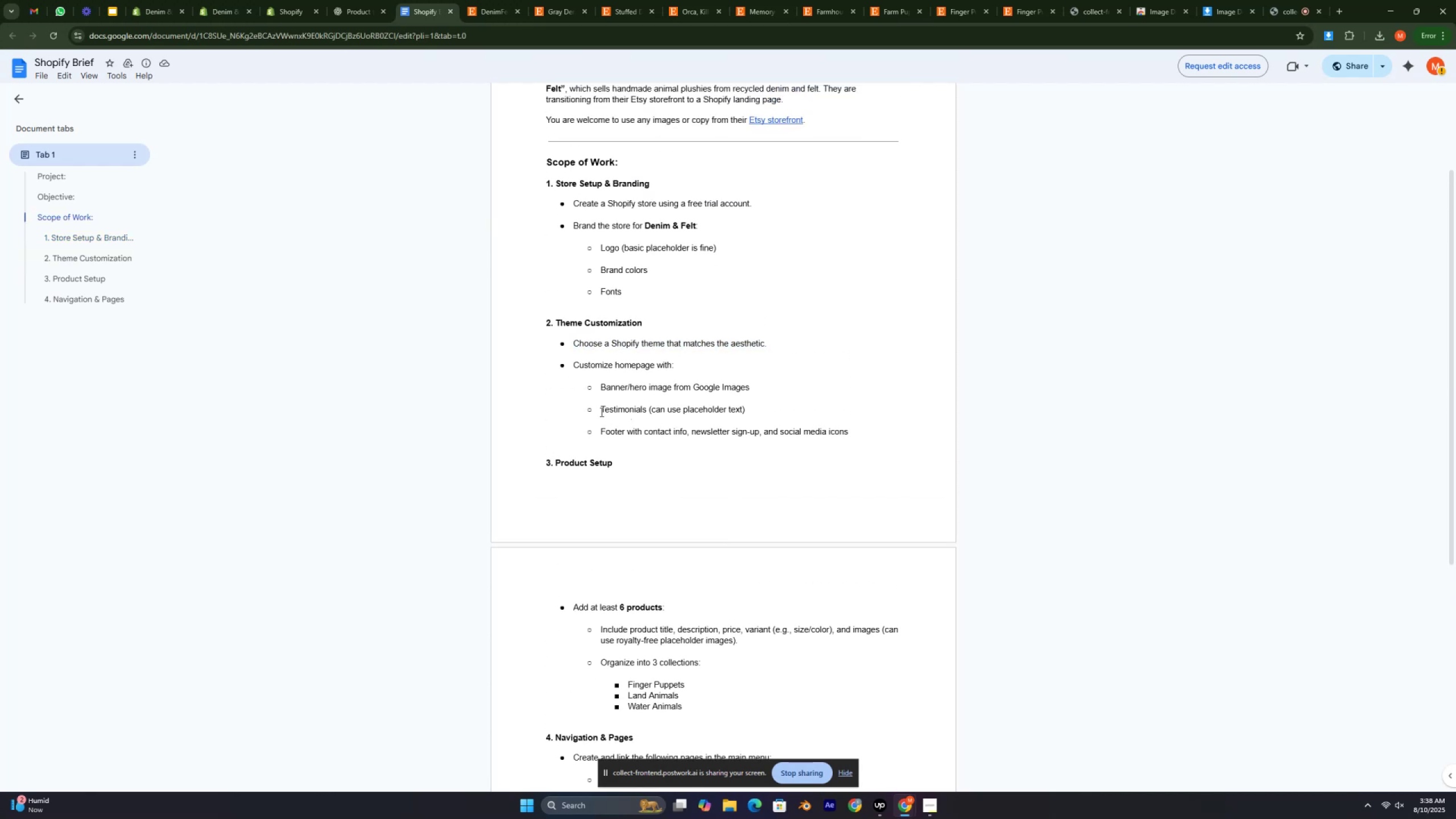 
double_click([599, 410])
 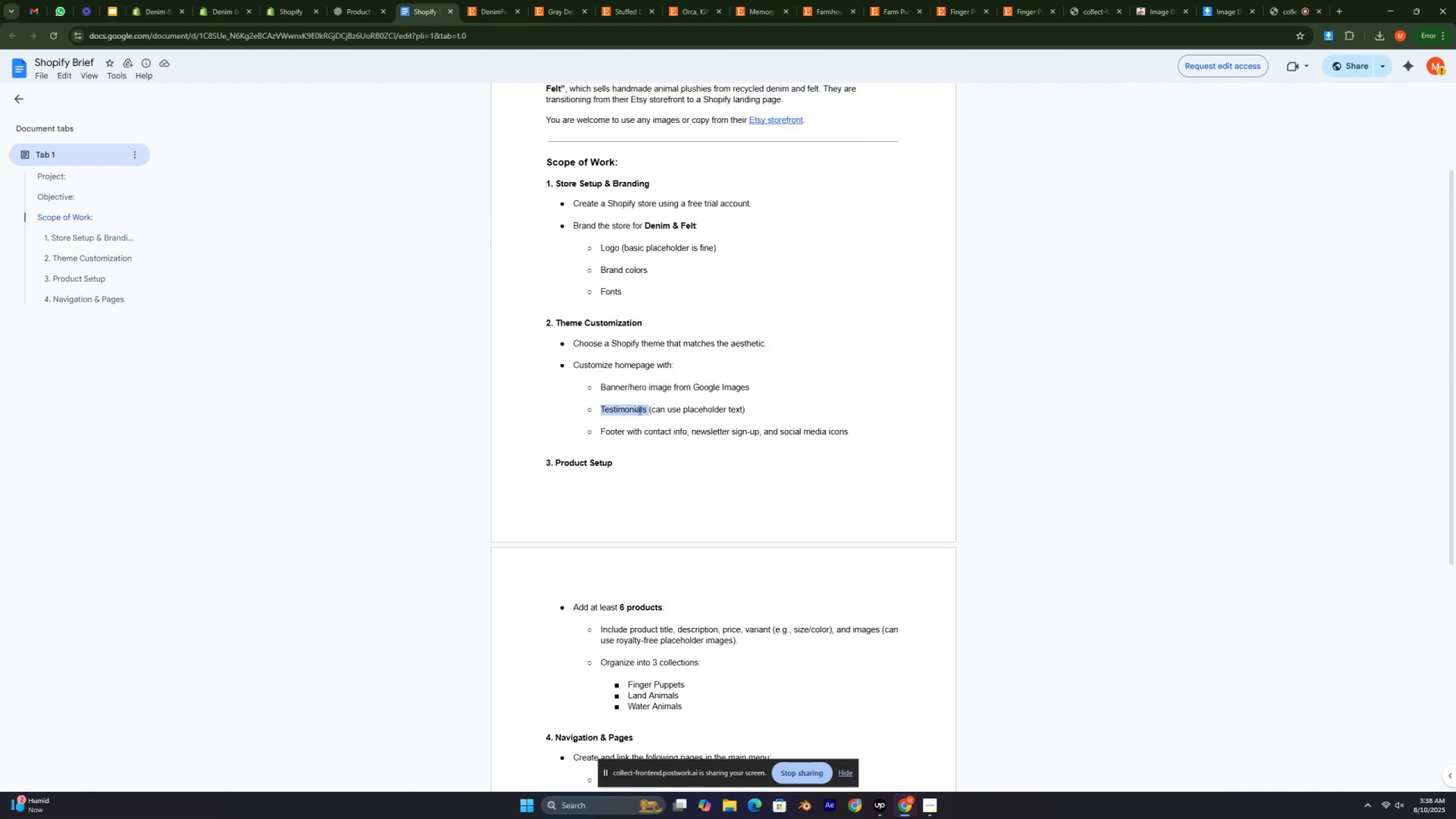 
left_click([639, 410])
 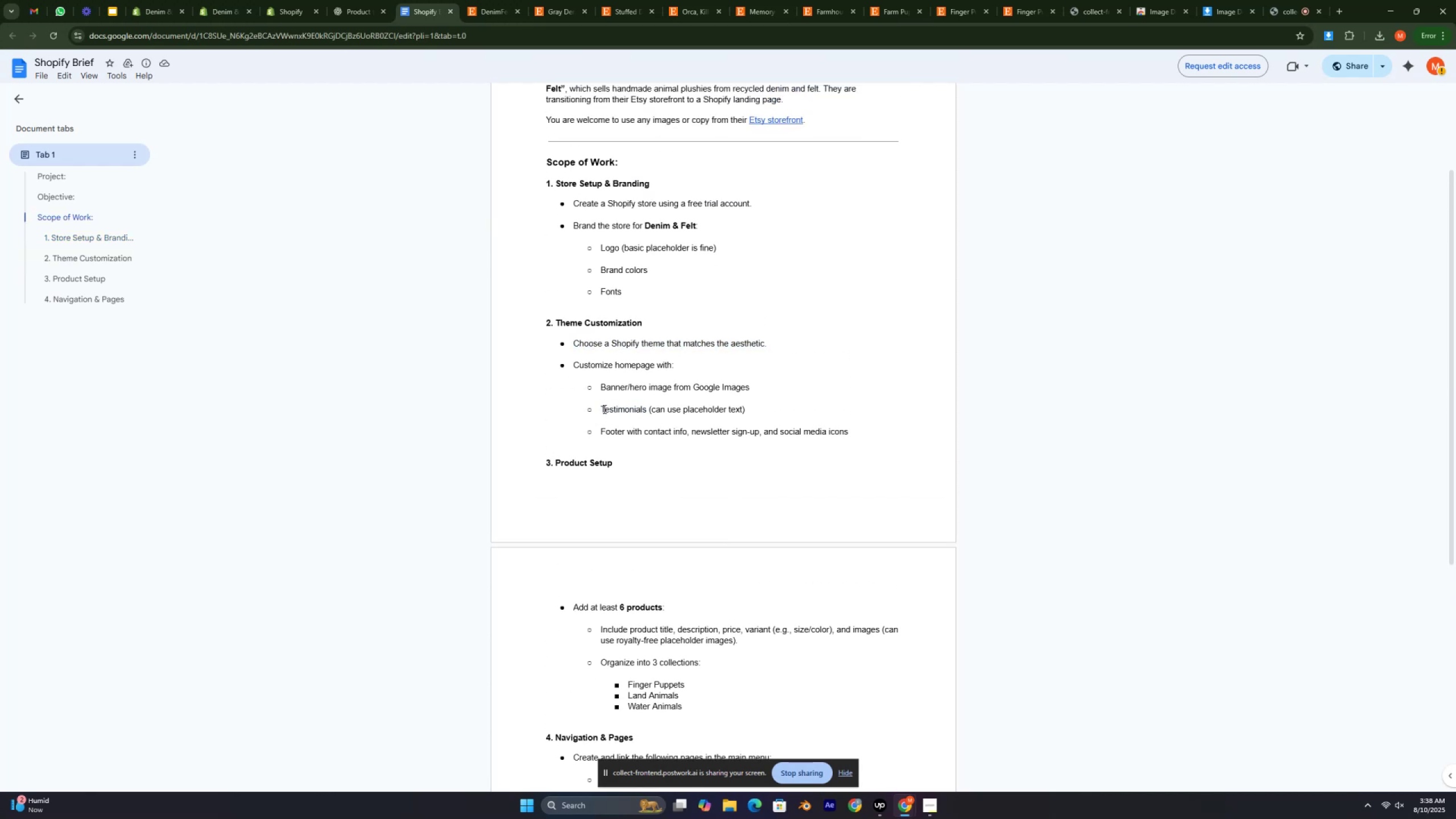 
left_click_drag(start_coordinate=[601, 409], to_coordinate=[639, 409])
 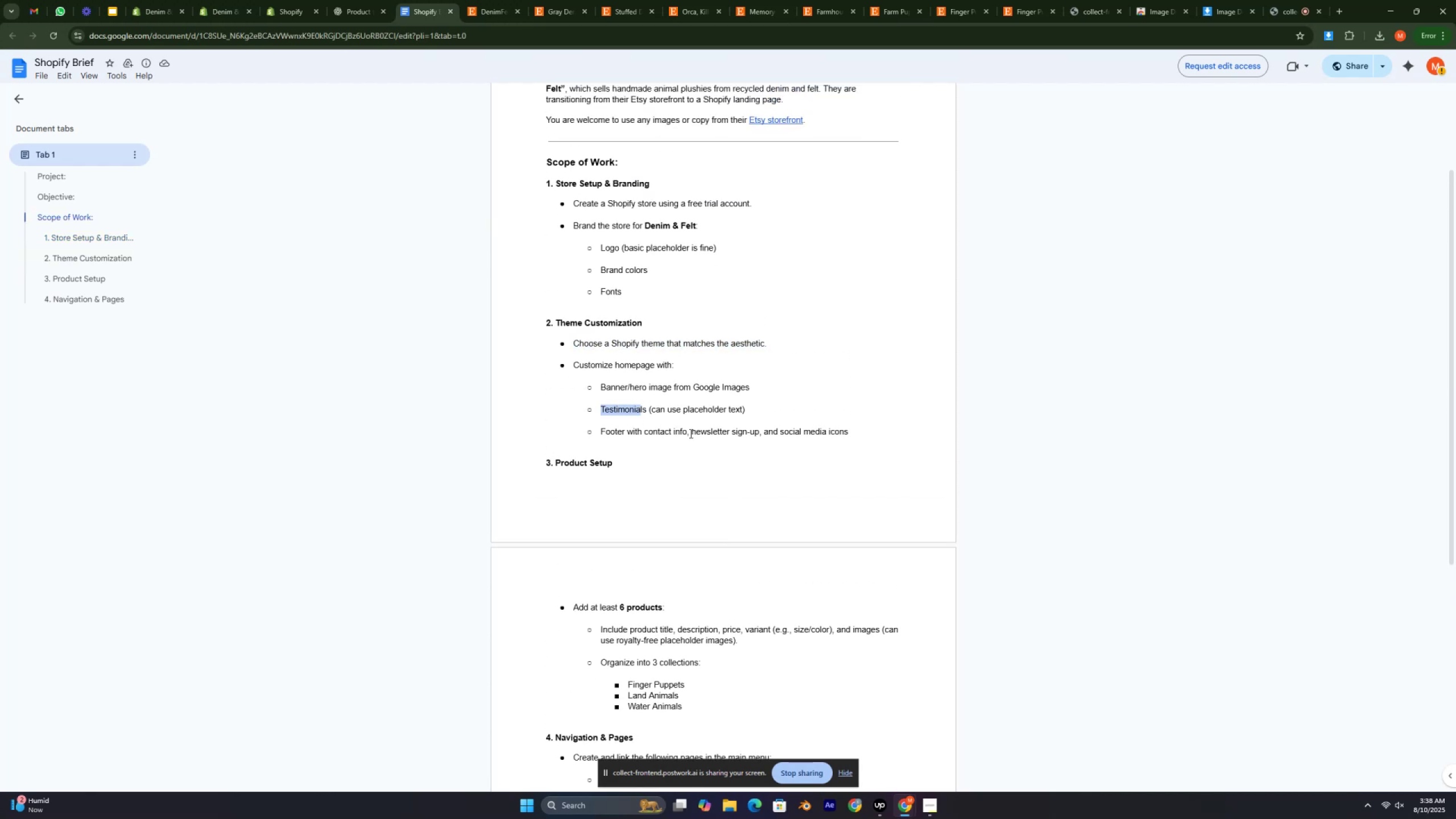 
left_click([690, 433])
 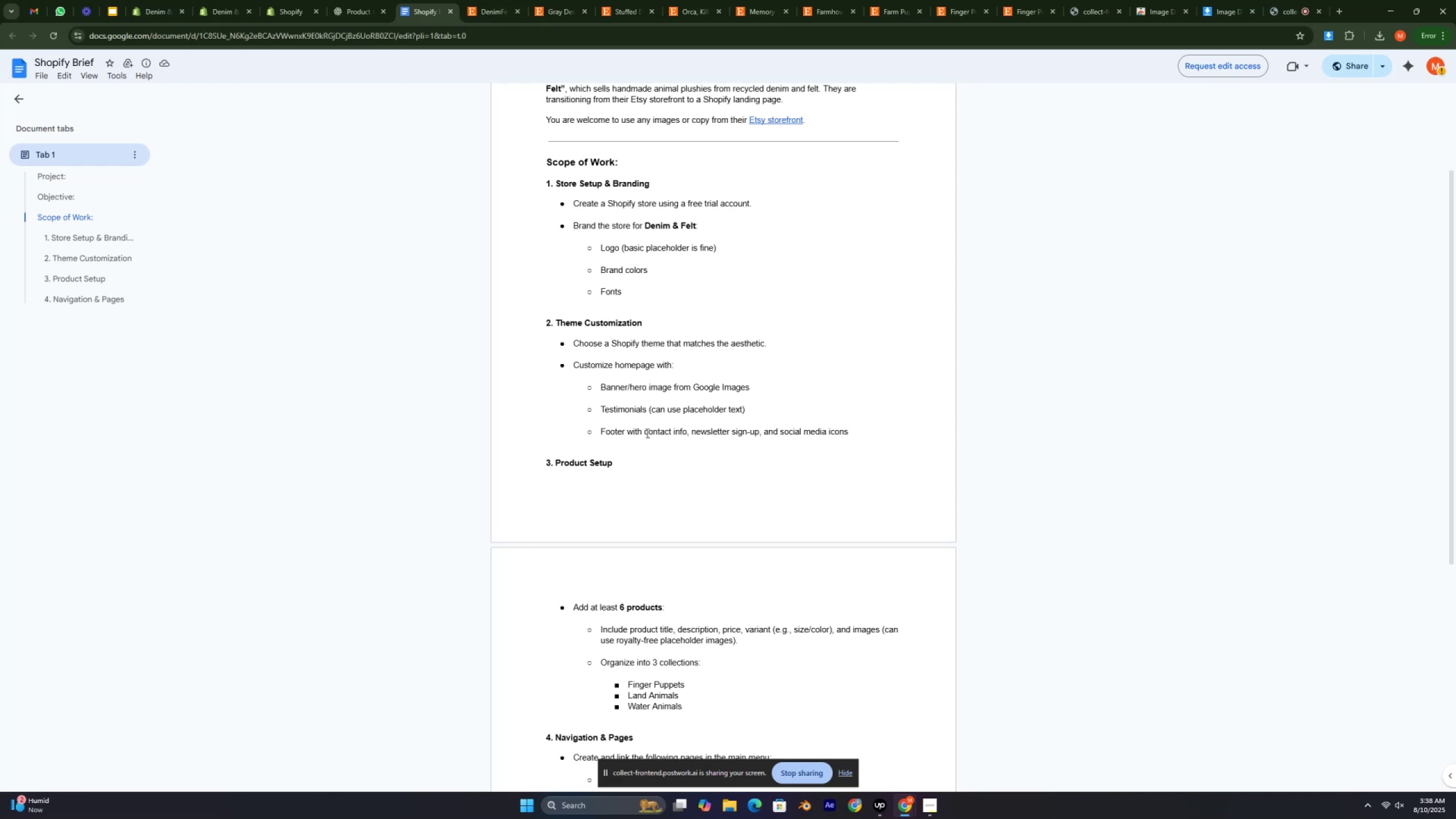 
left_click([646, 433])
 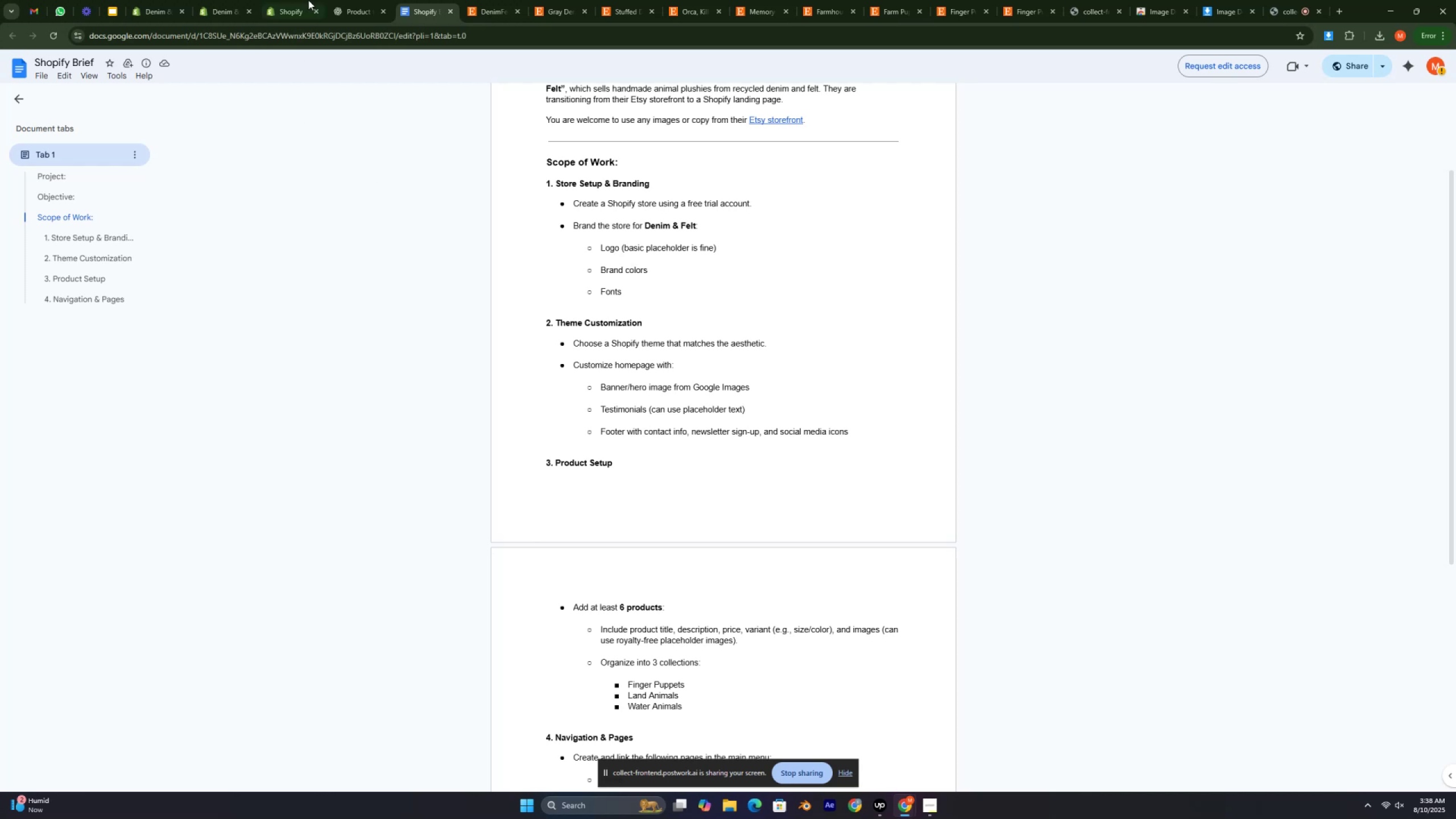 
left_click([272, 0])
 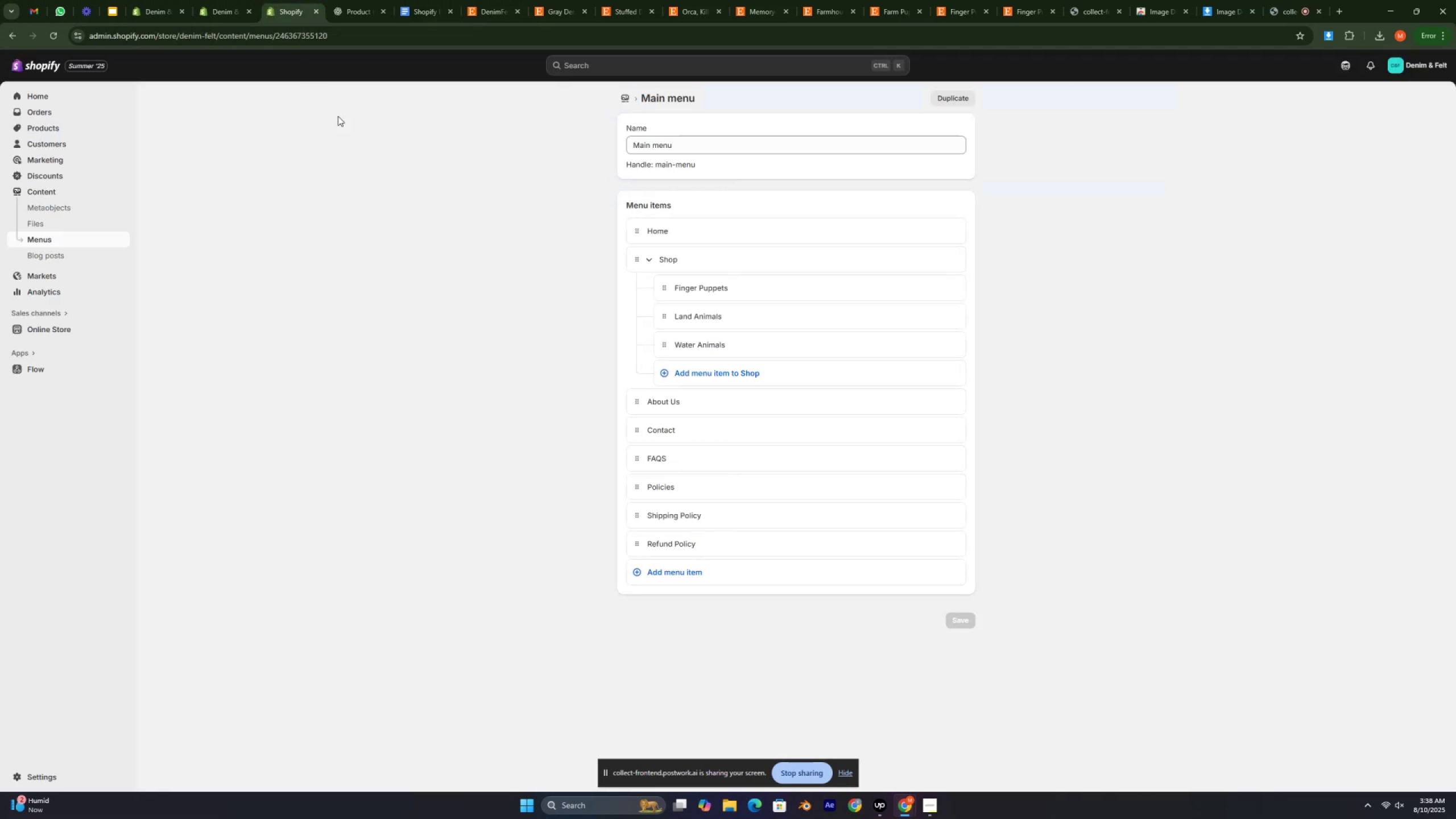 
scroll: coordinate [387, 213], scroll_direction: up, amount: 5.0
 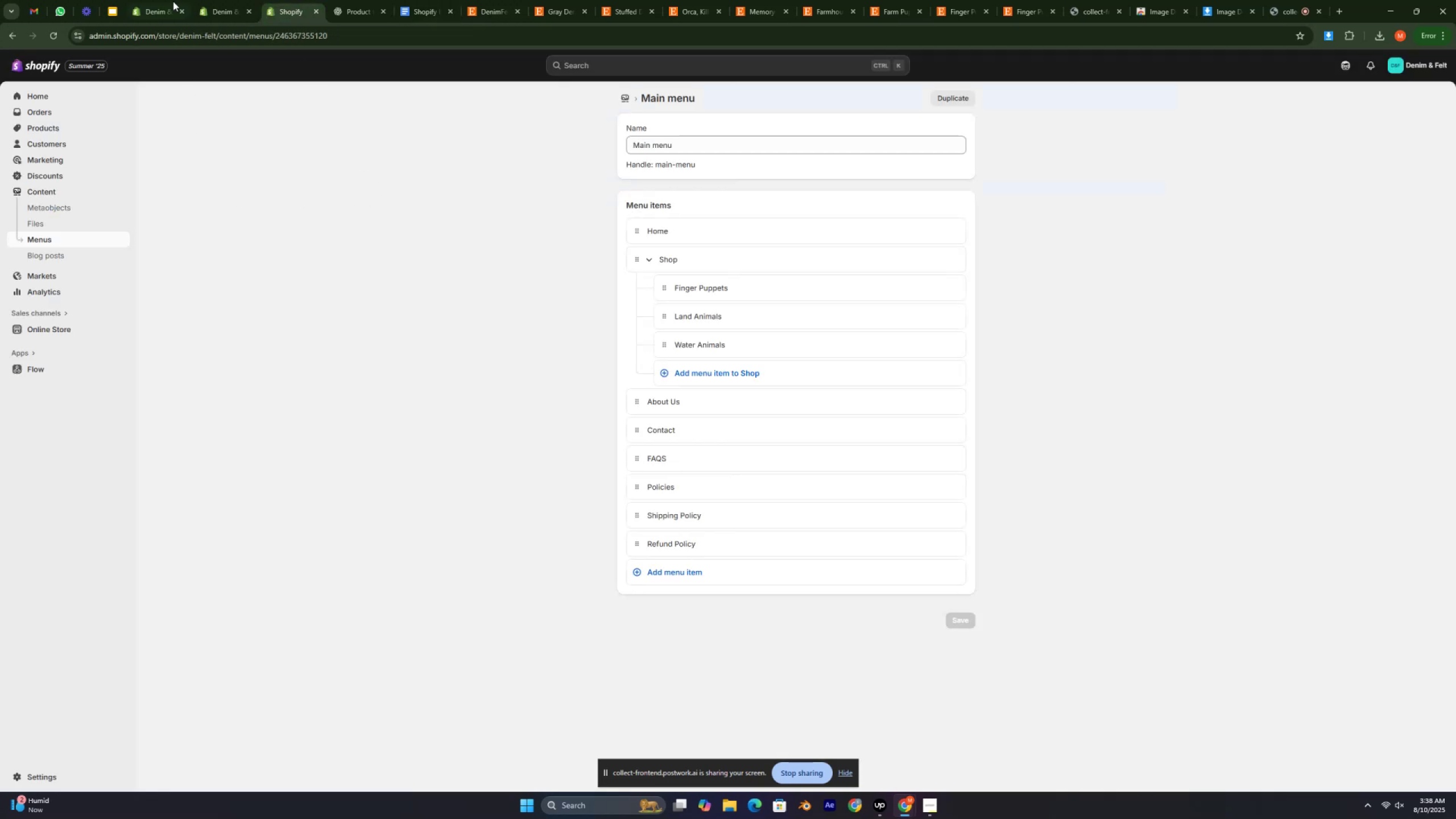 
left_click([154, 0])
 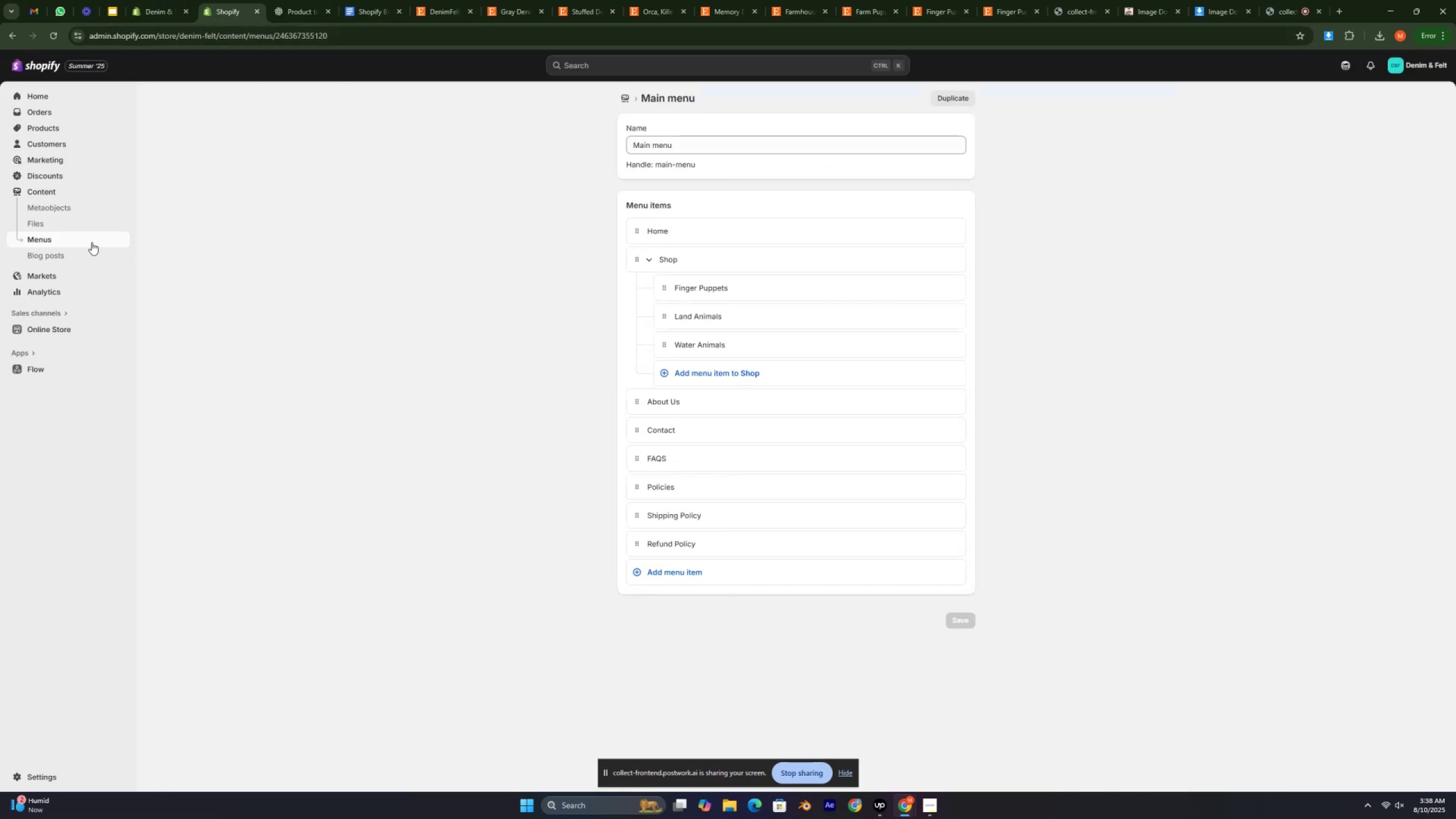 
left_click([56, 334])
 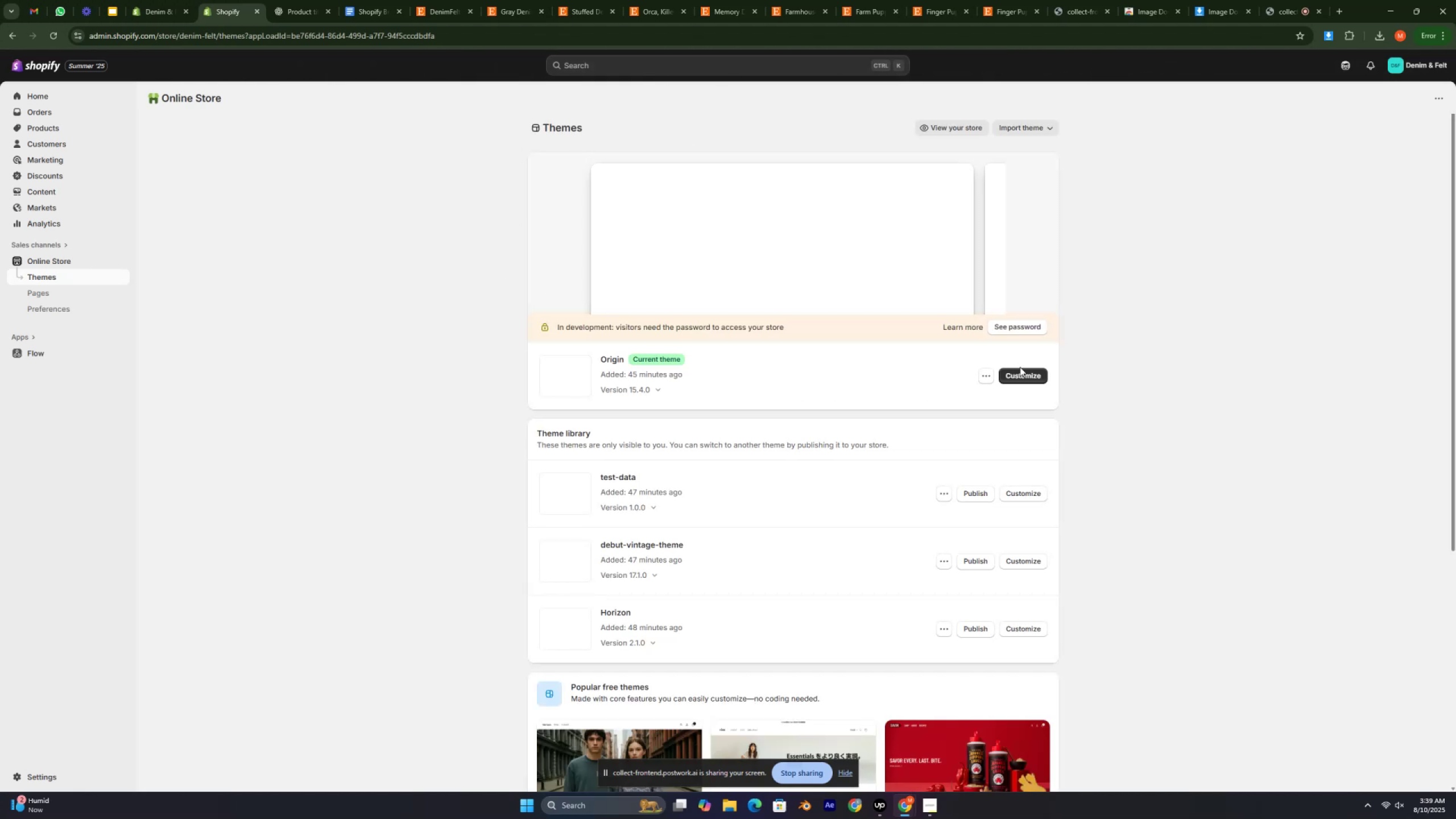 
wait(5.05)
 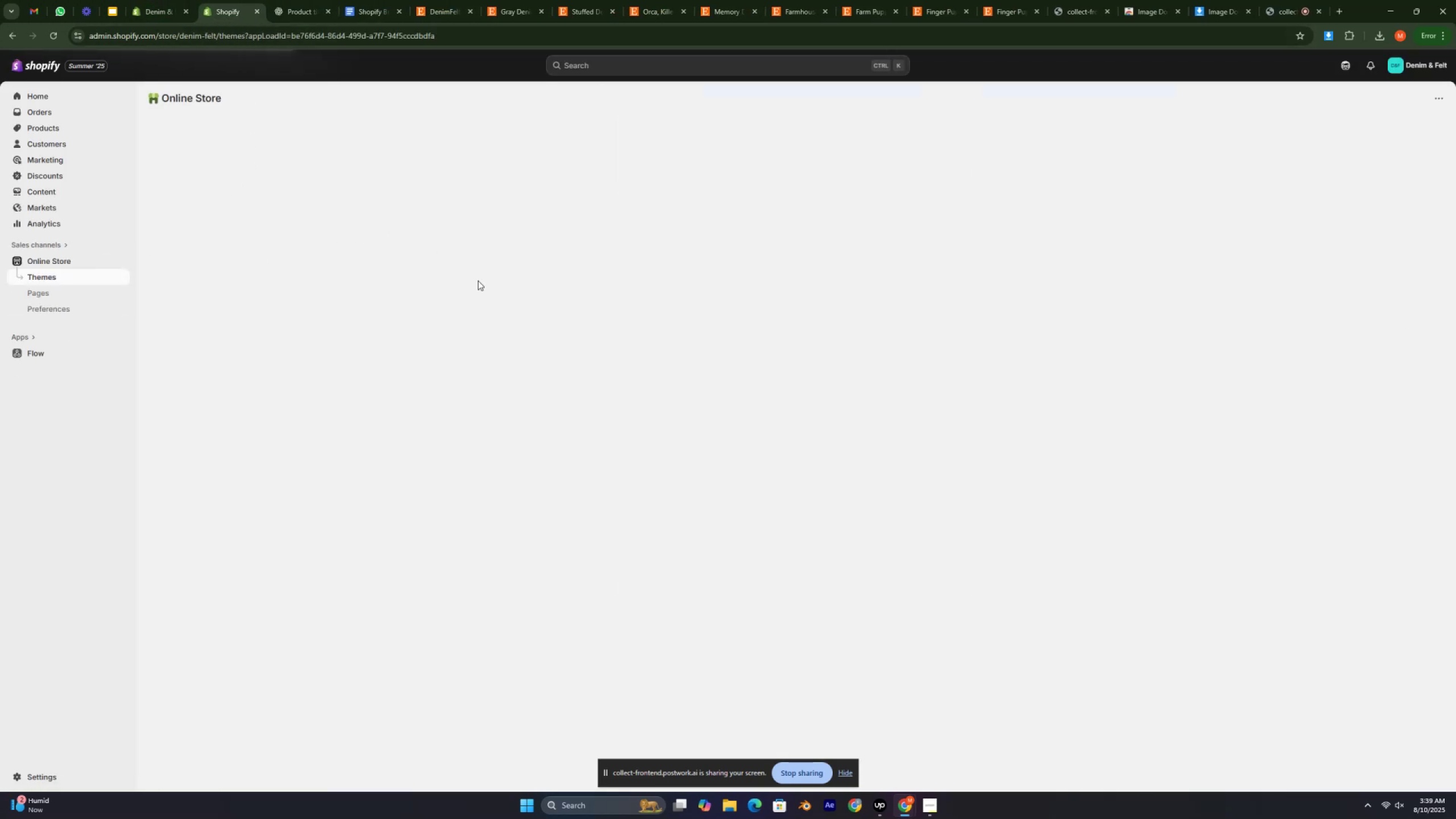 
left_click([1029, 378])
 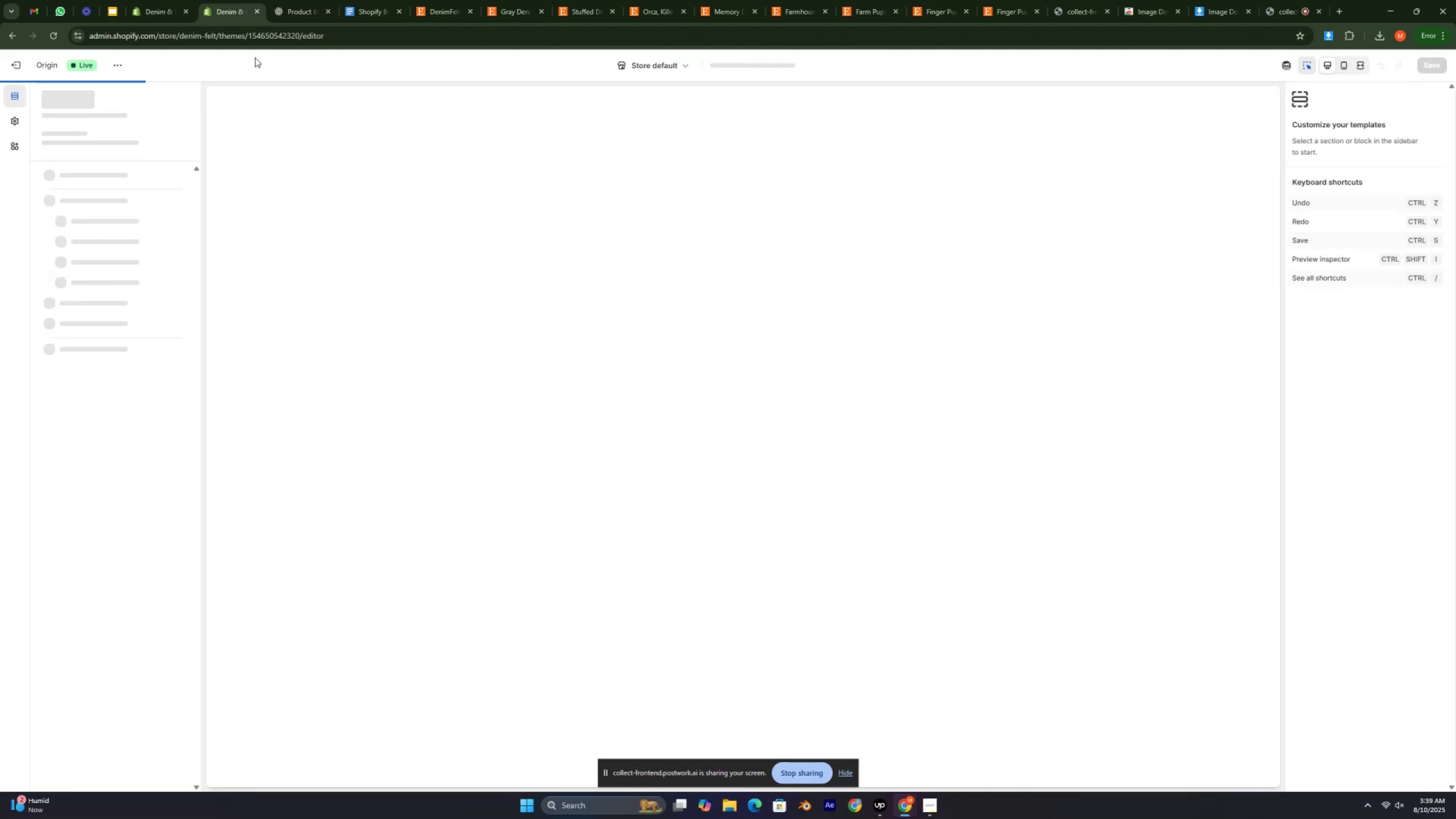 
key(Control+ControlLeft)
 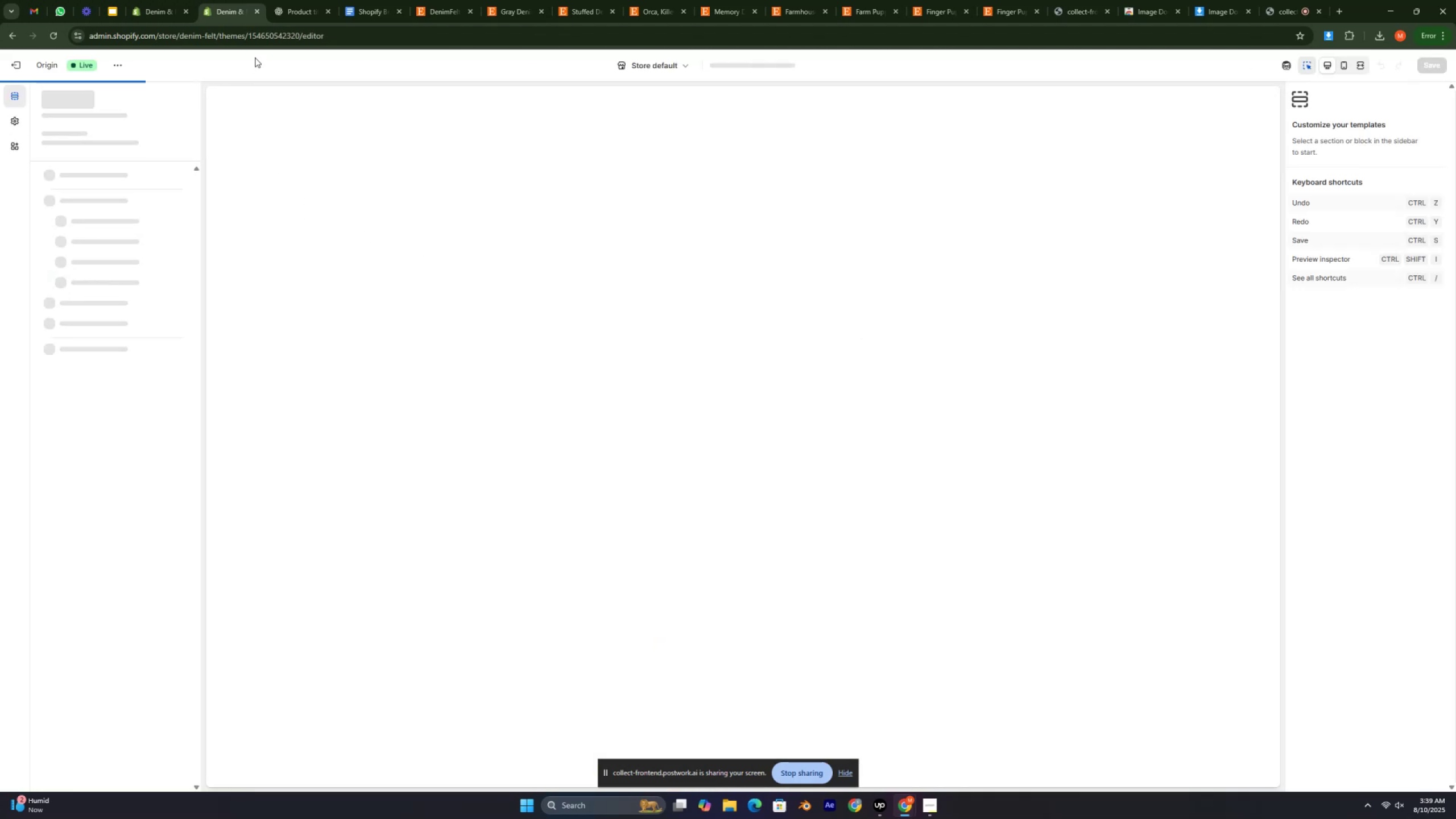 
key(Control+ControlLeft)
 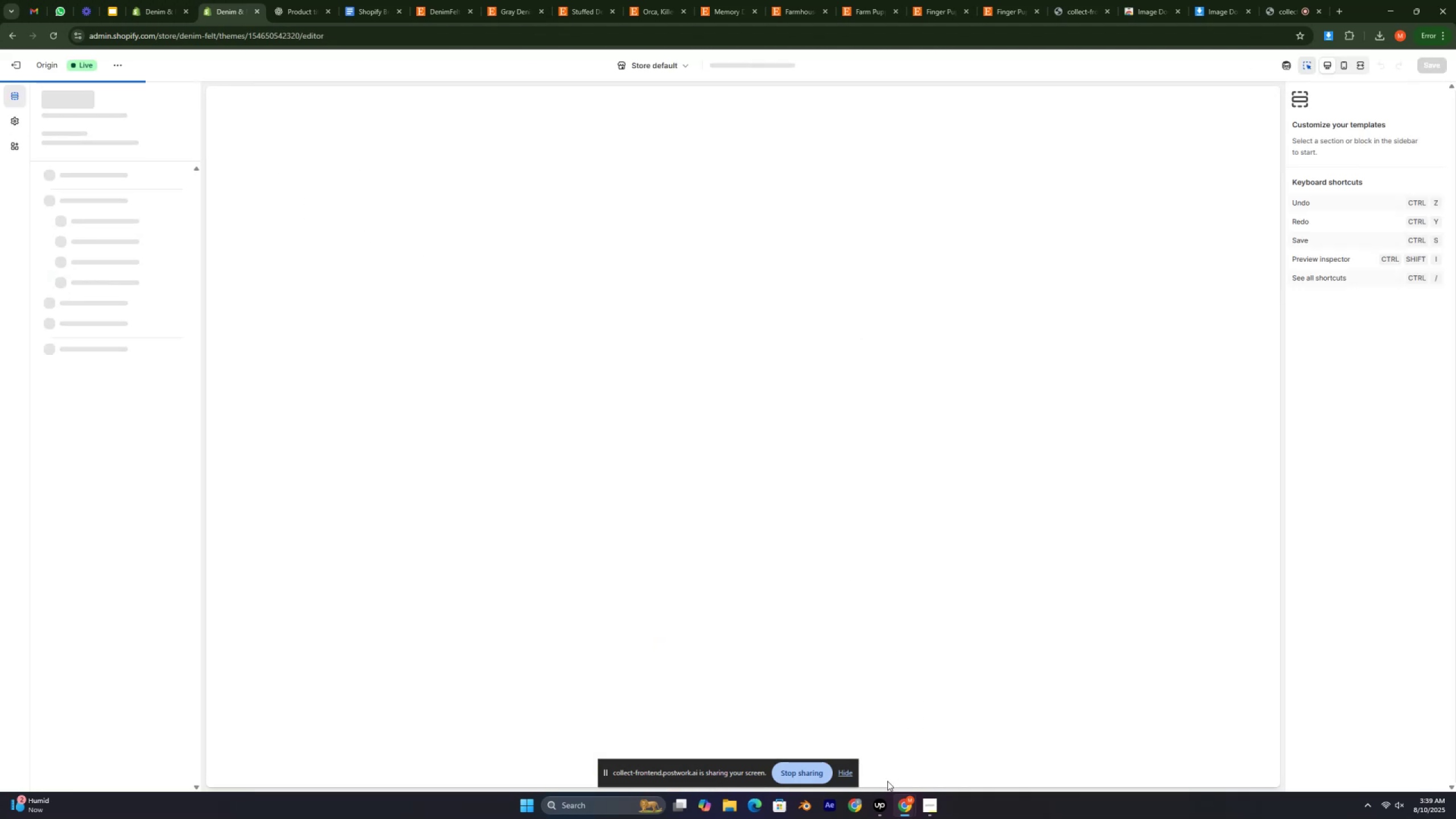 
left_click([882, 802])
 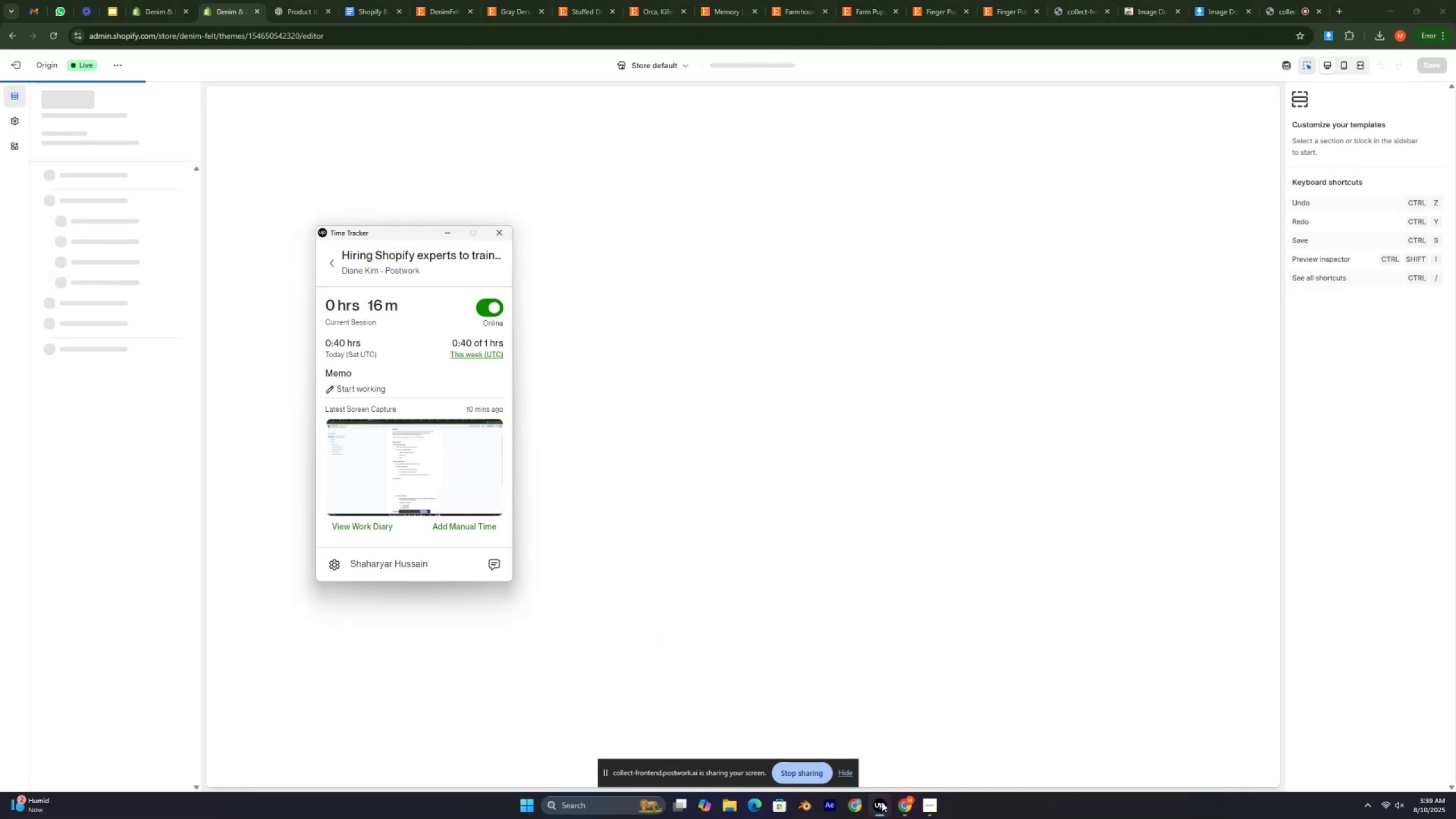 
left_click([882, 802])
 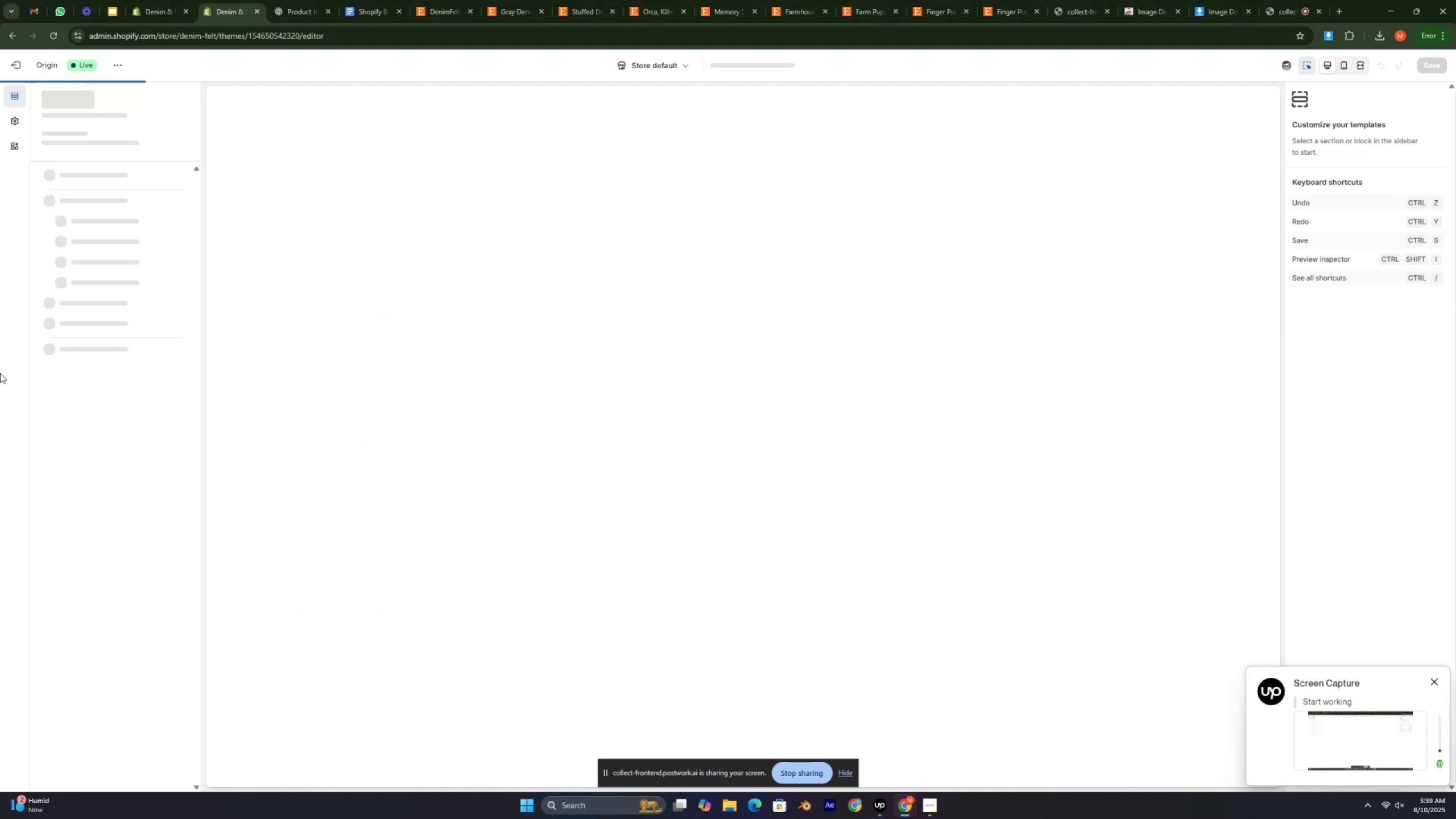 
left_click([0, 361])
 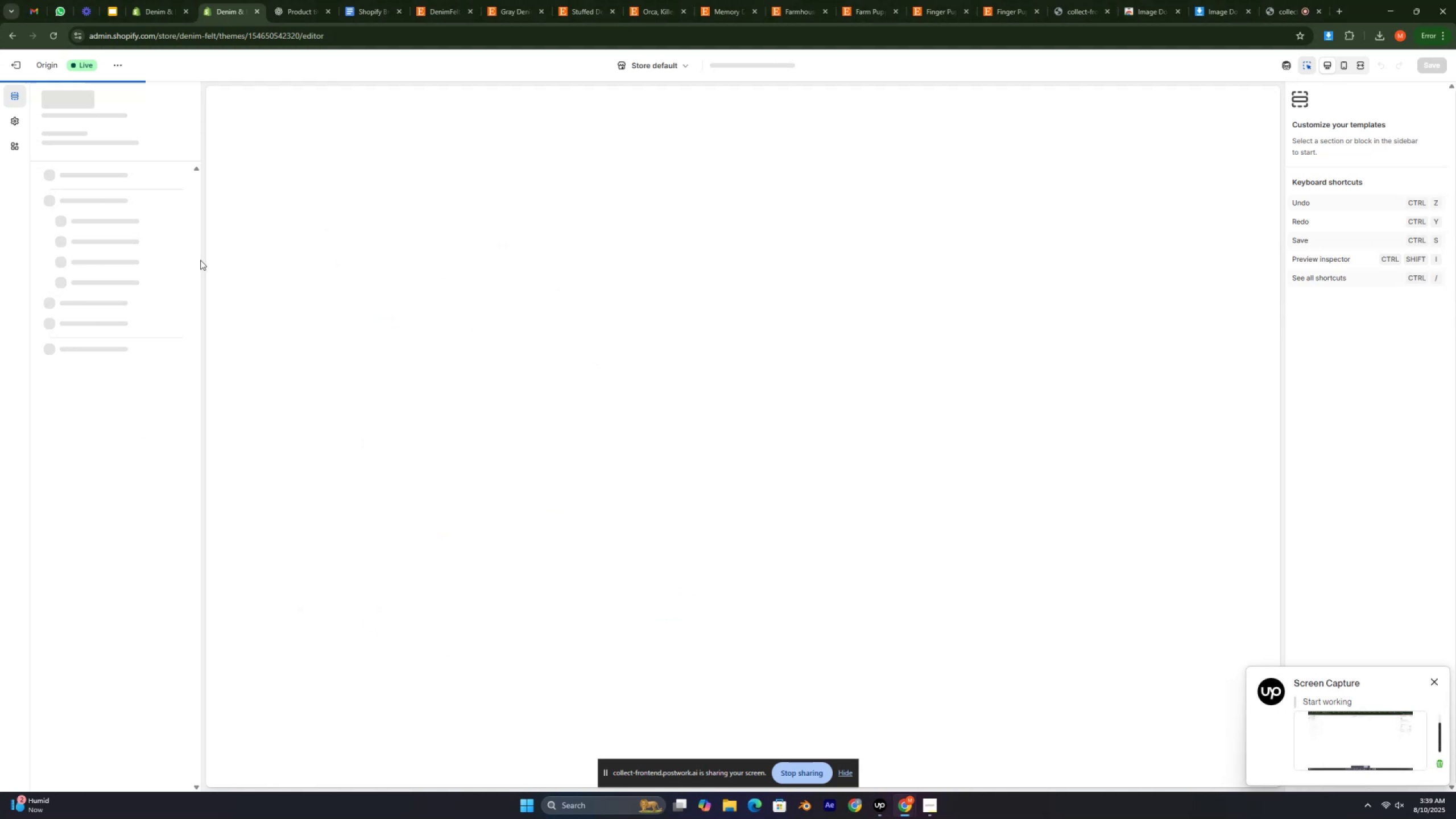 
wait(5.36)
 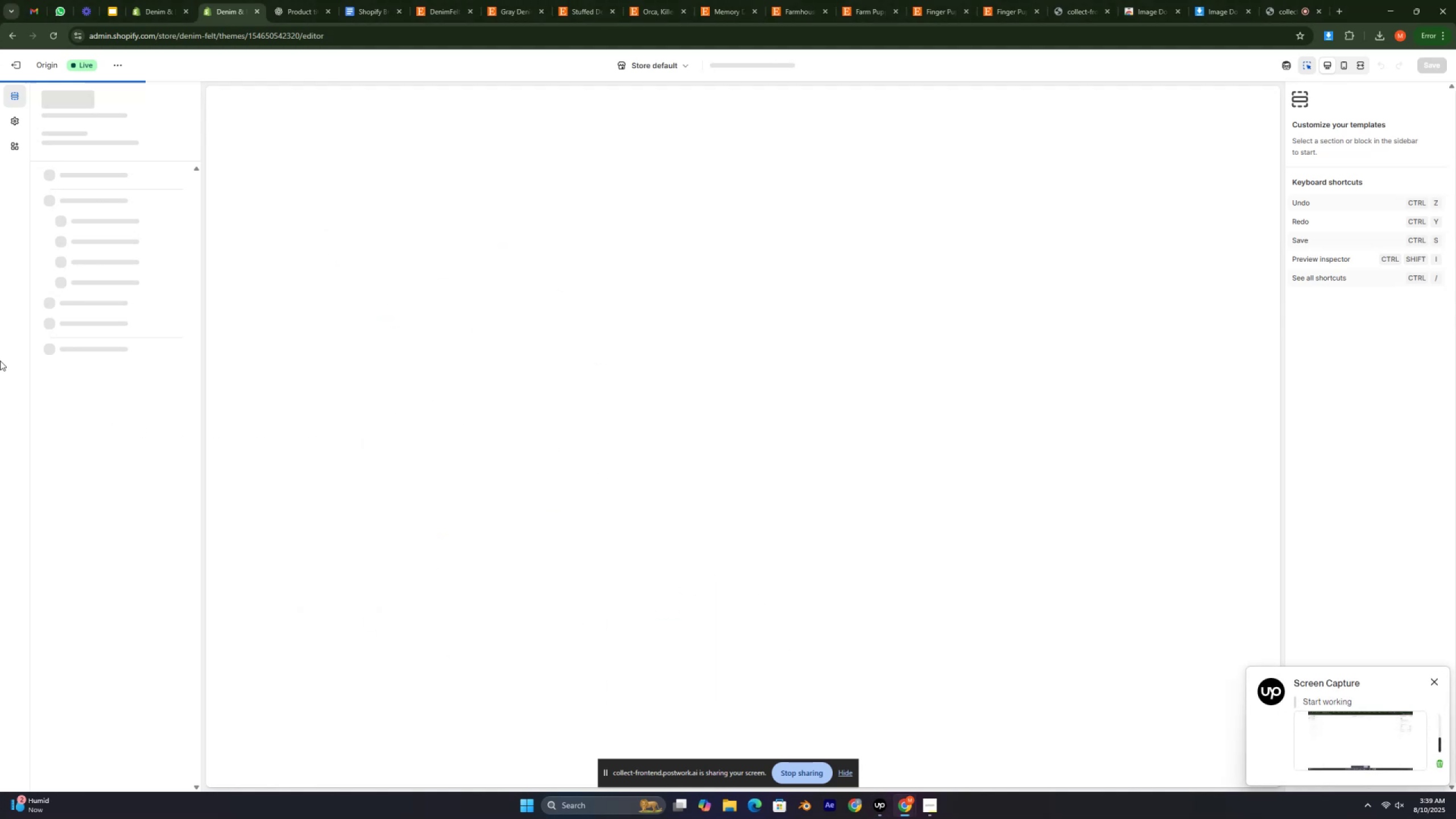 
left_click([51, 33])
 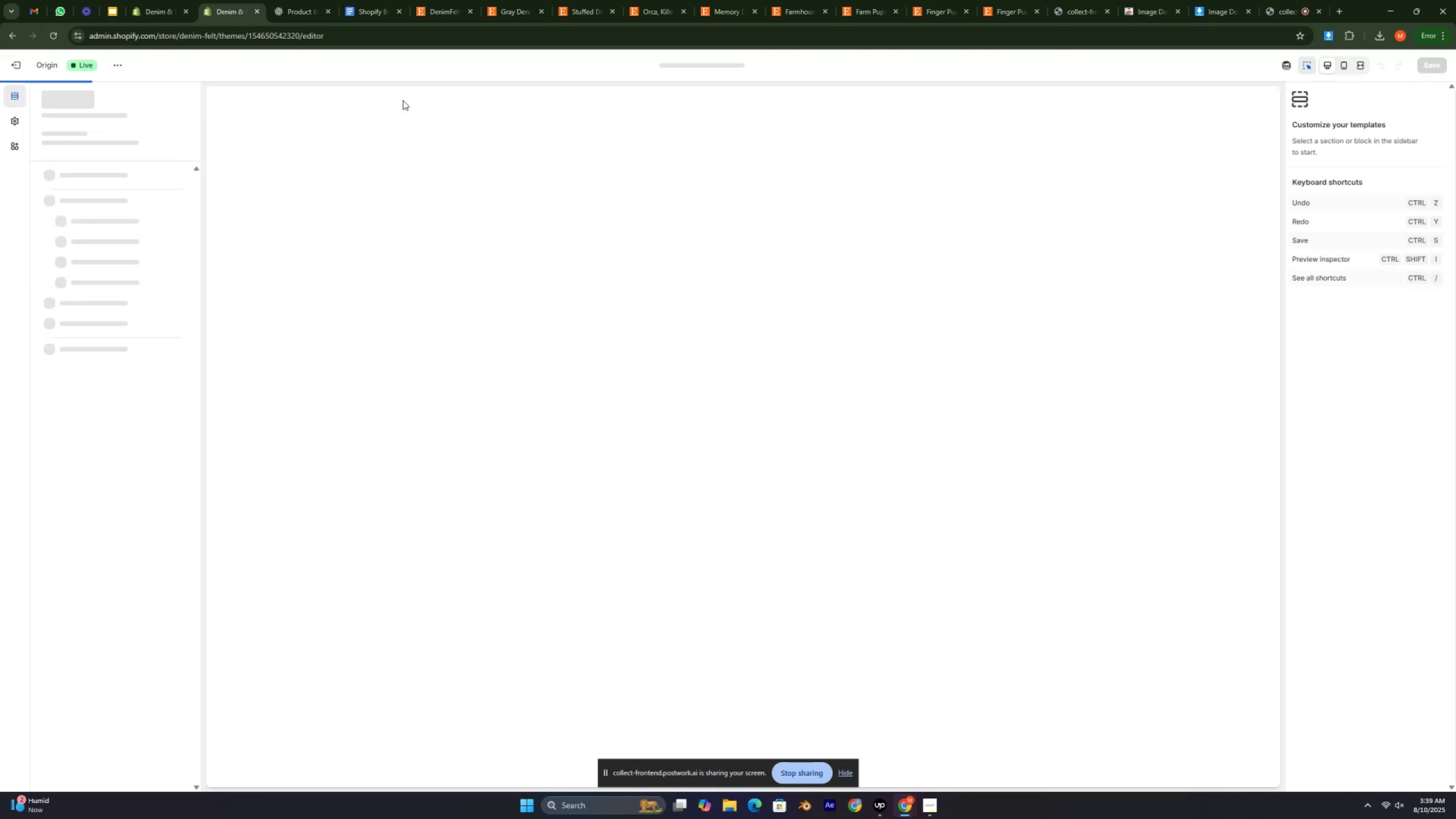 
wait(6.61)
 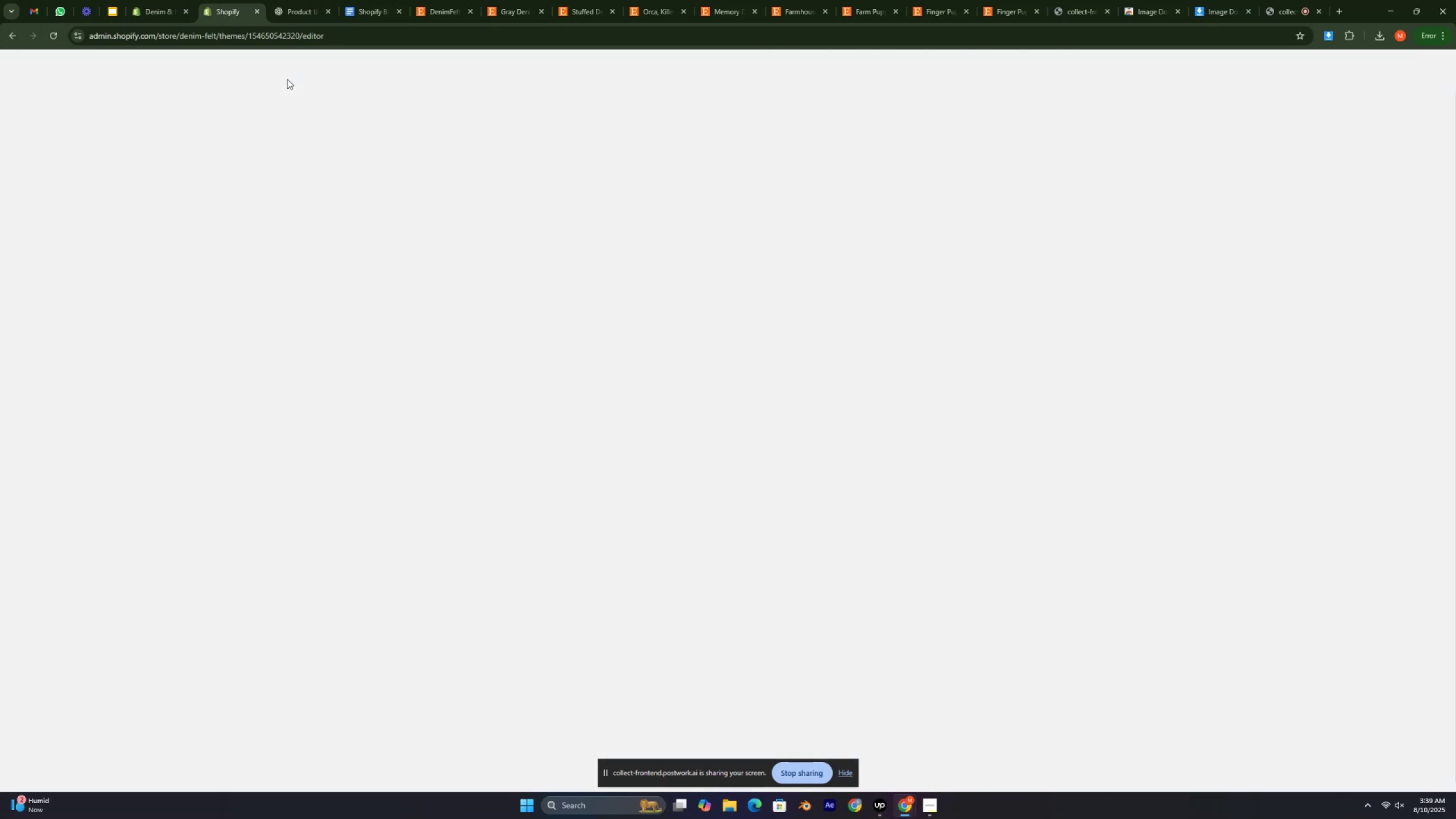 
left_click([181, 65])
 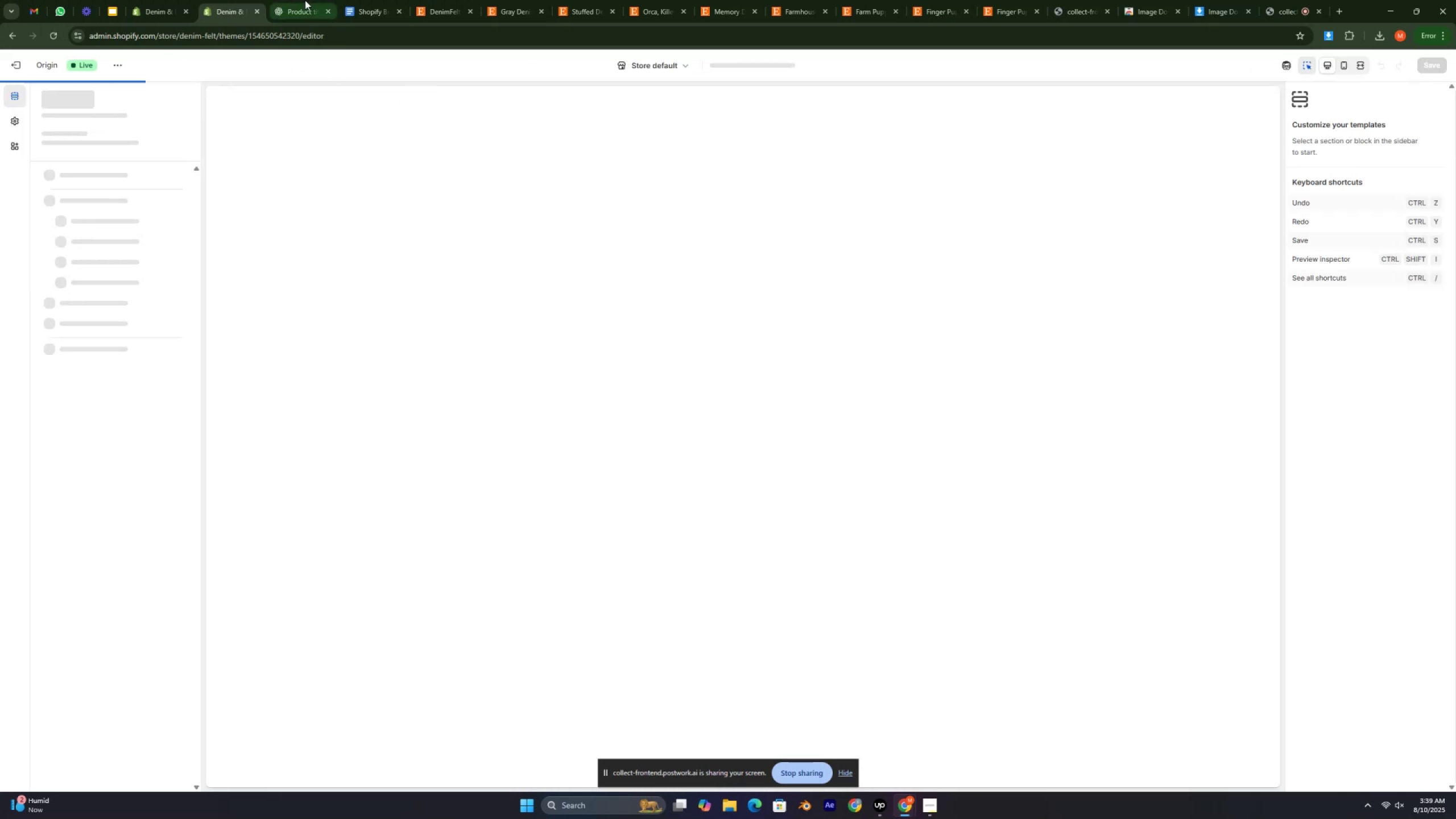 
left_click([317, 0])
 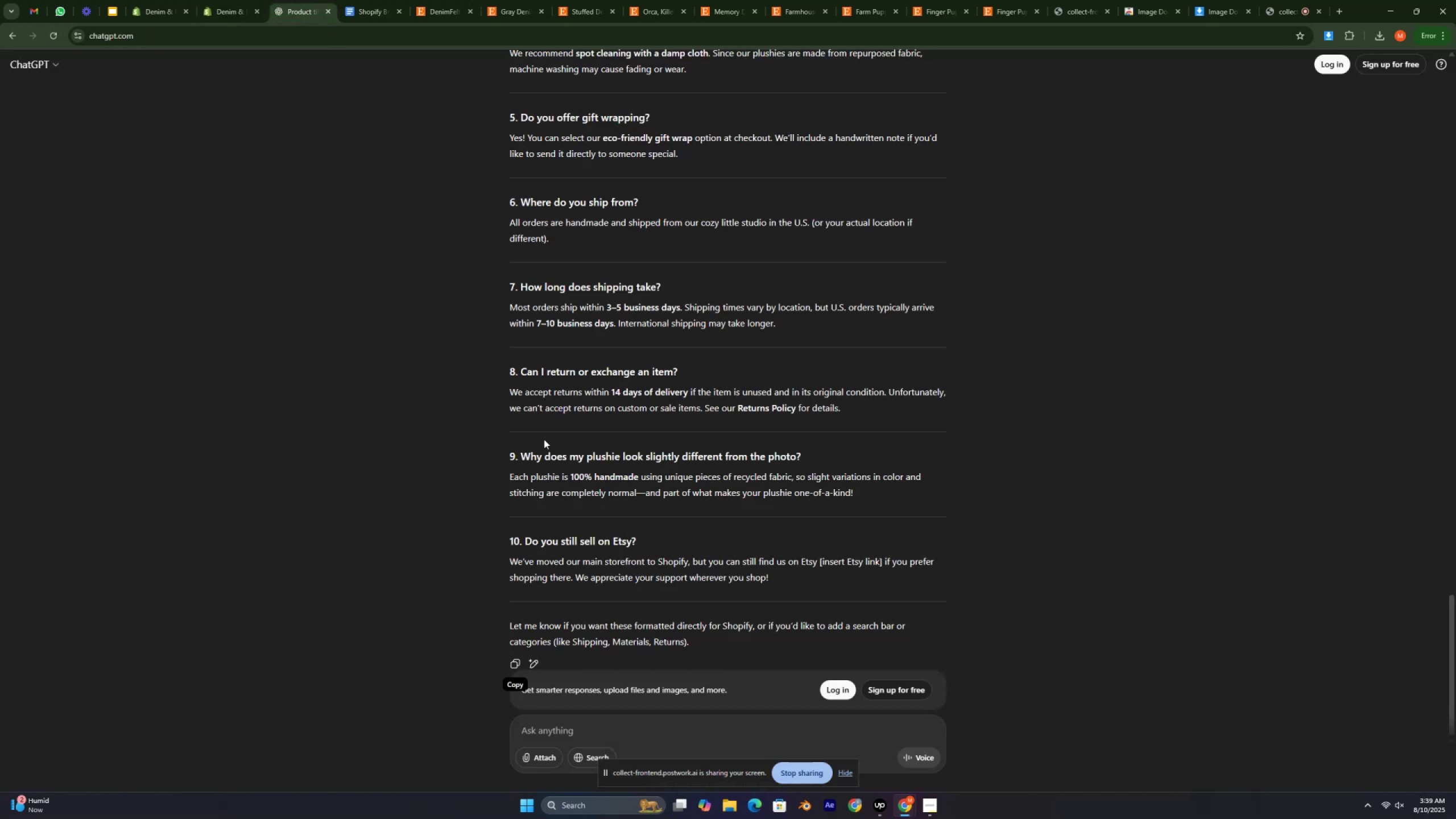 
scroll: coordinate [580, 475], scroll_direction: down, amount: 14.0
 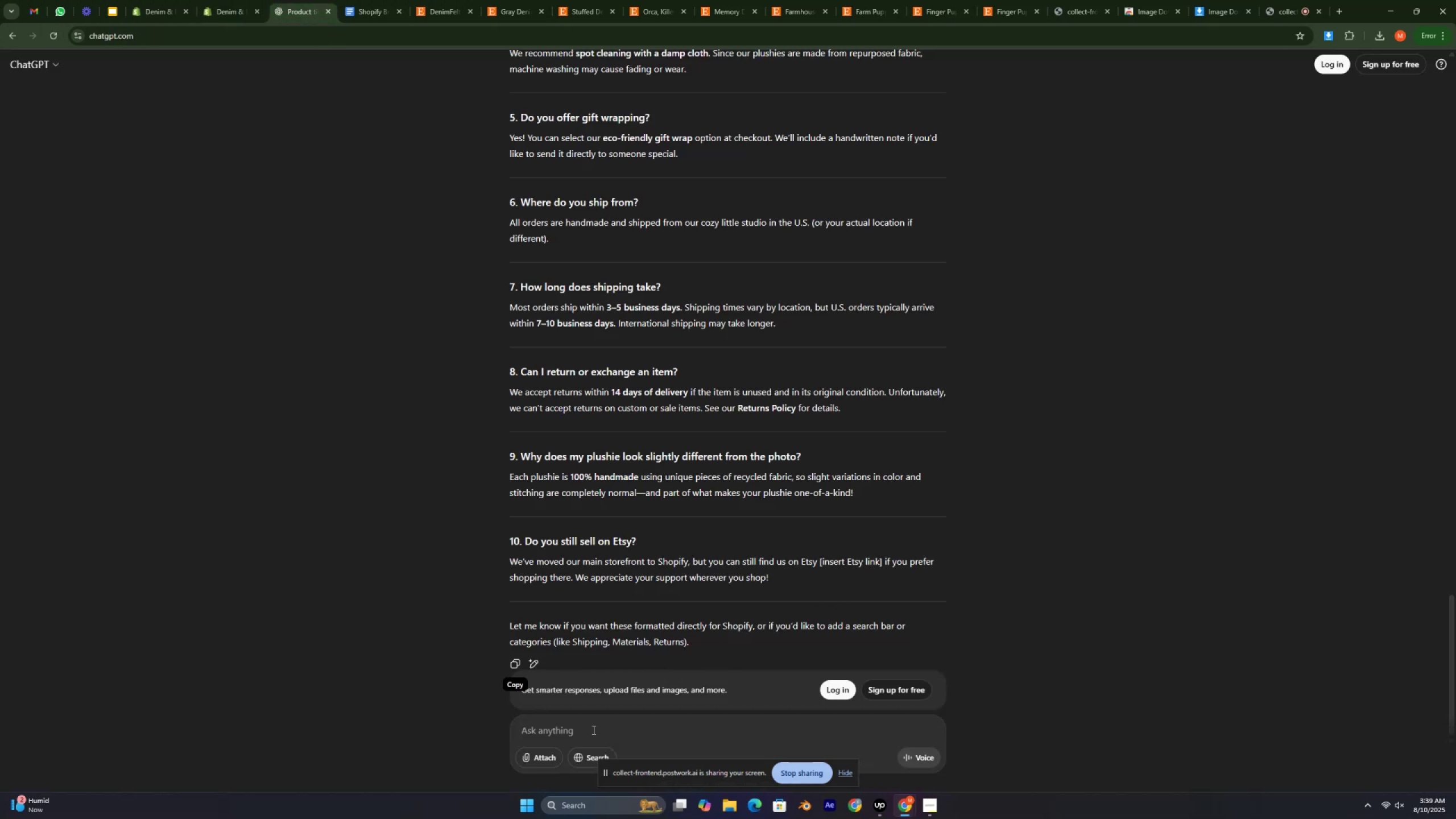 
left_click([586, 736])
 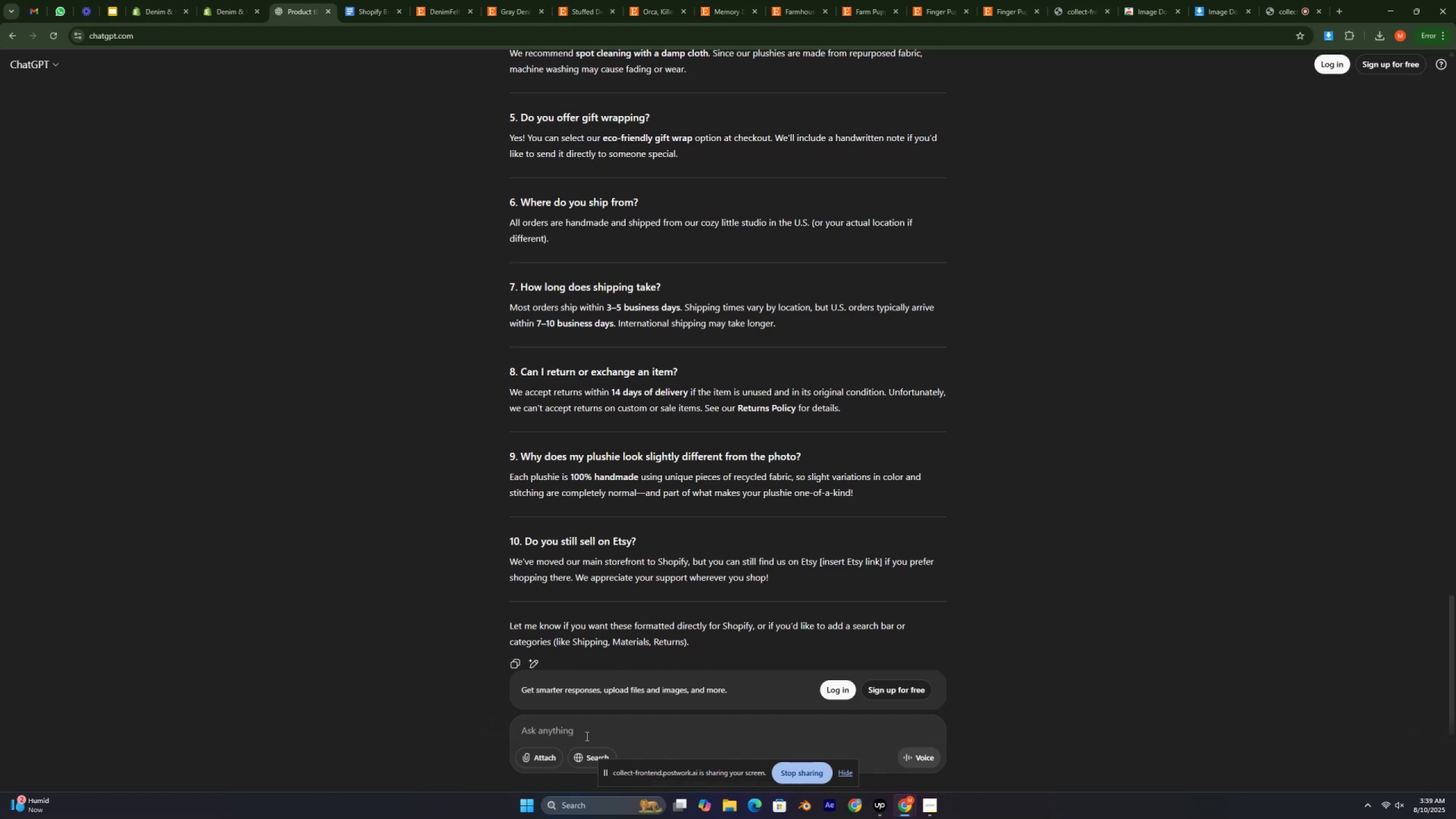 
type(give me a banner for shopify related to prtoduyctsv )
 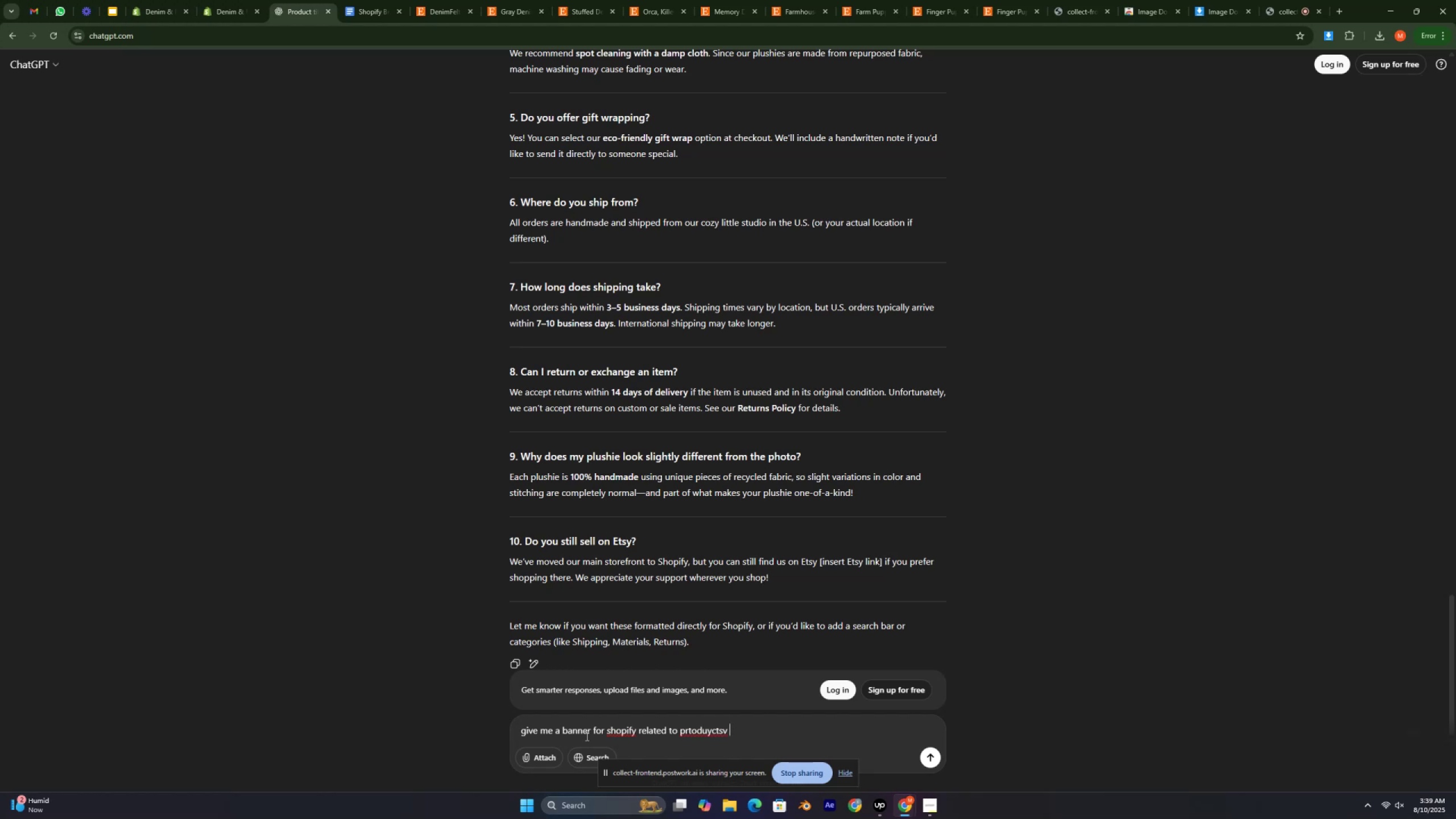 
key(Enter)
 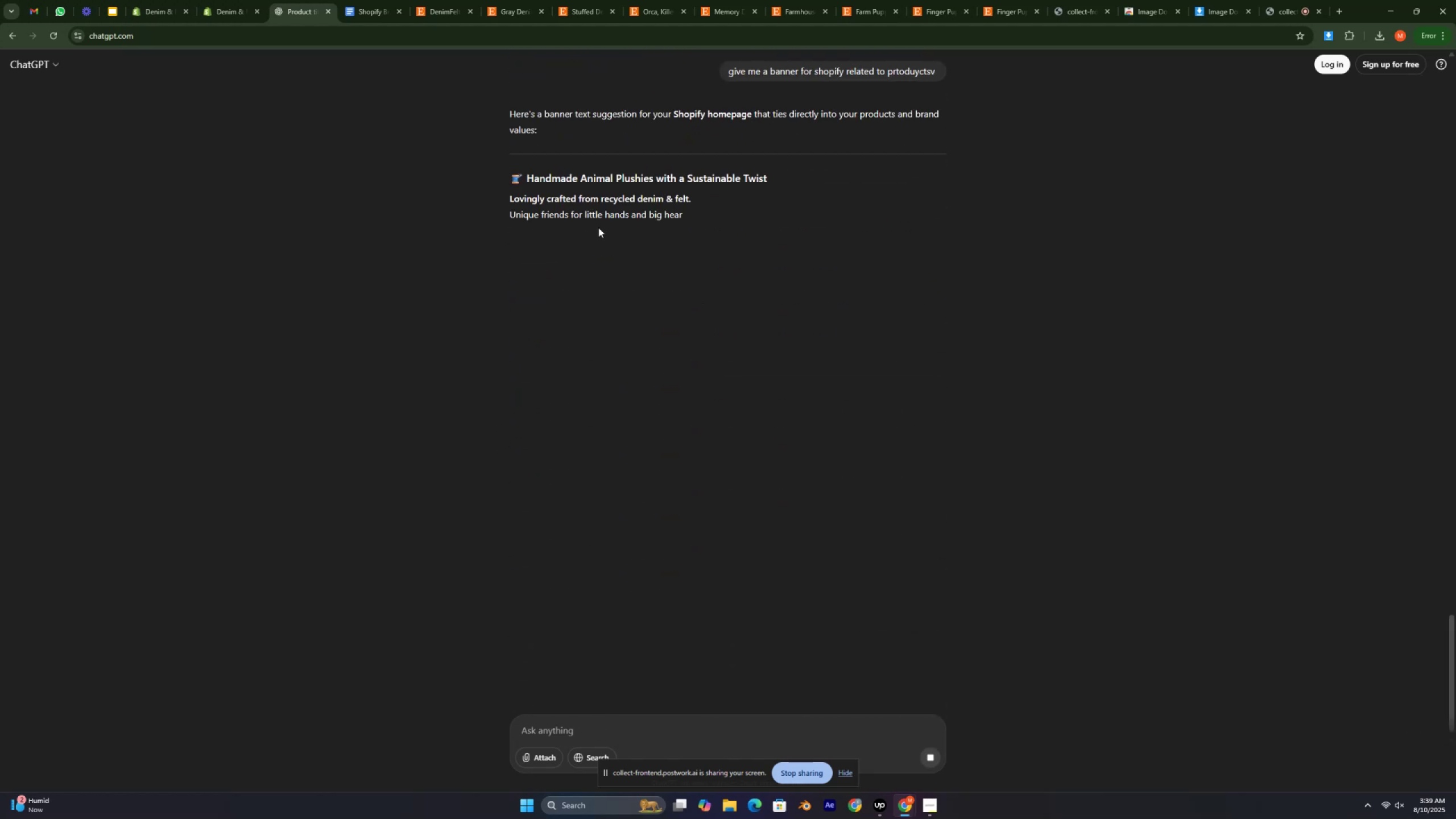 
scroll: coordinate [684, 456], scroll_direction: down, amount: 21.0
 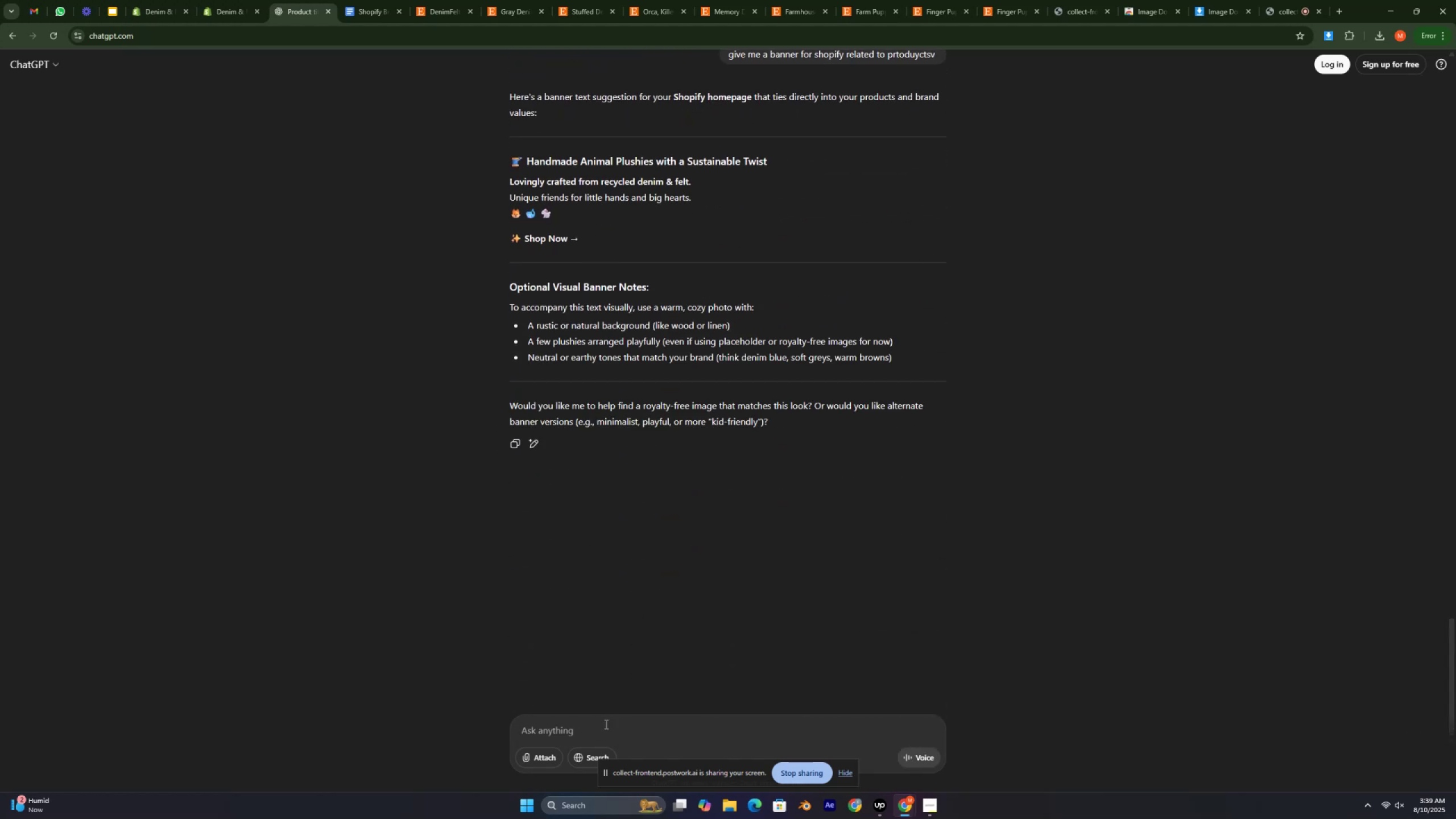 
left_click([602, 730])
 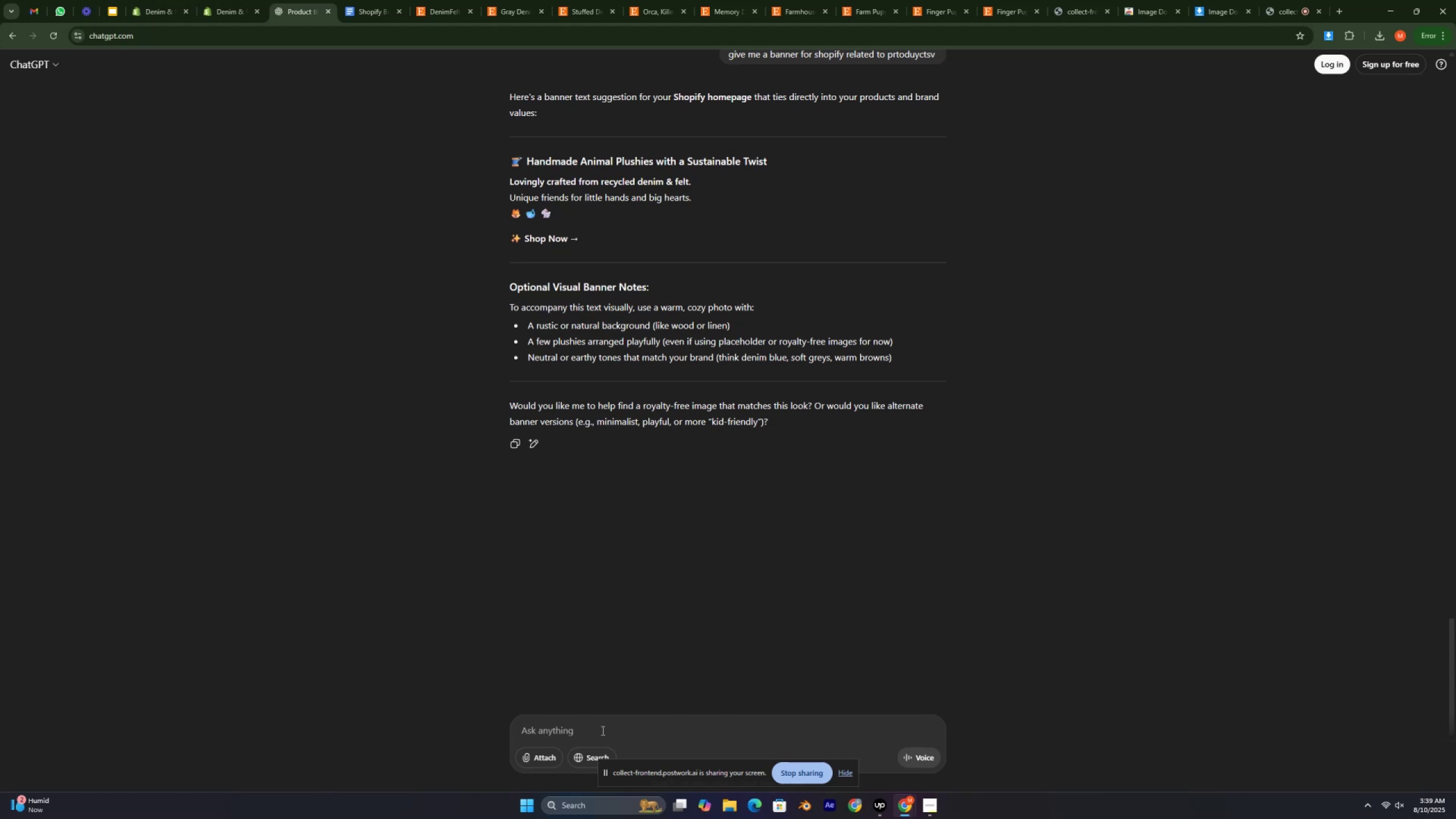 
type(image banner )
 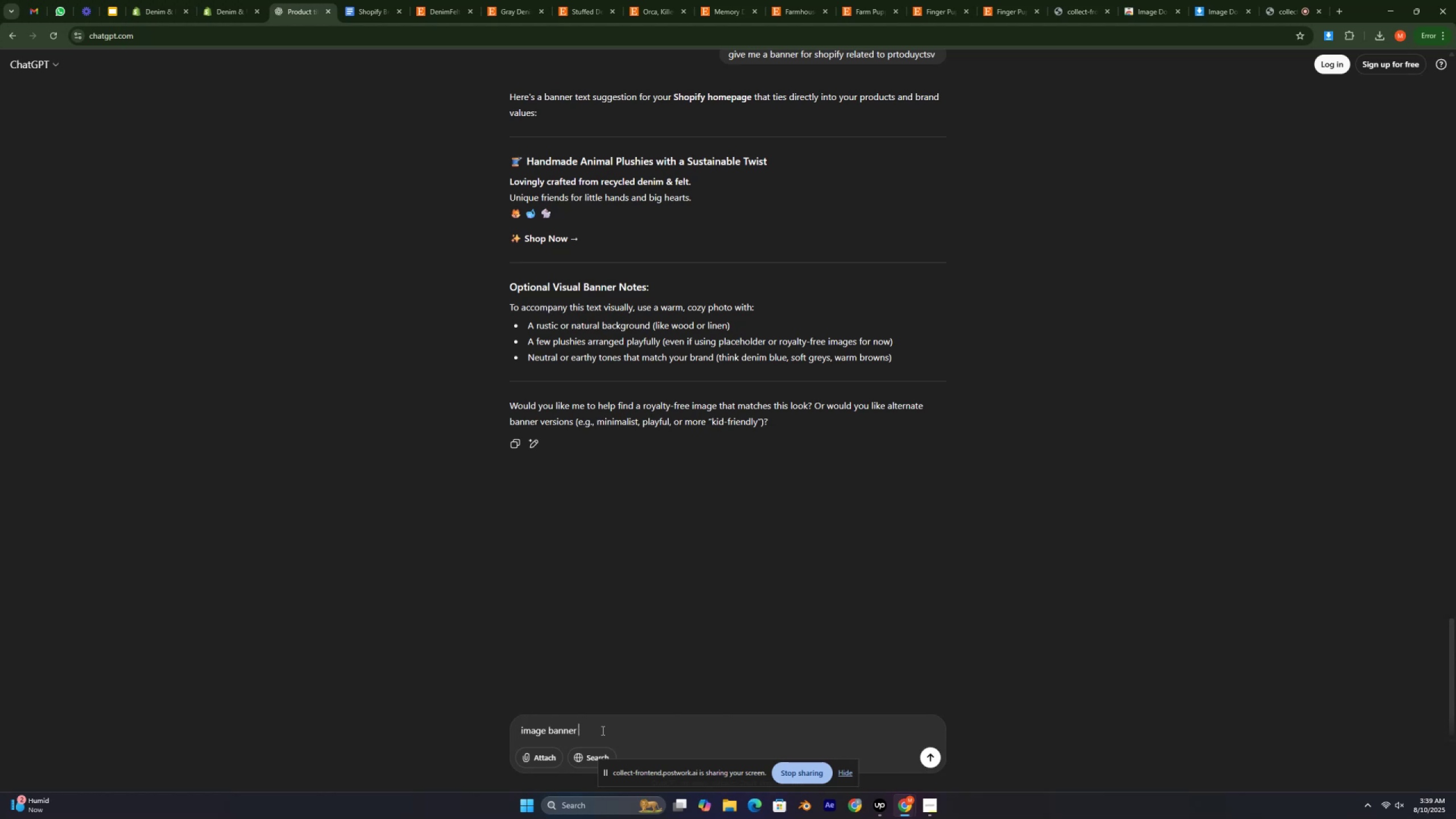 
key(Enter)
 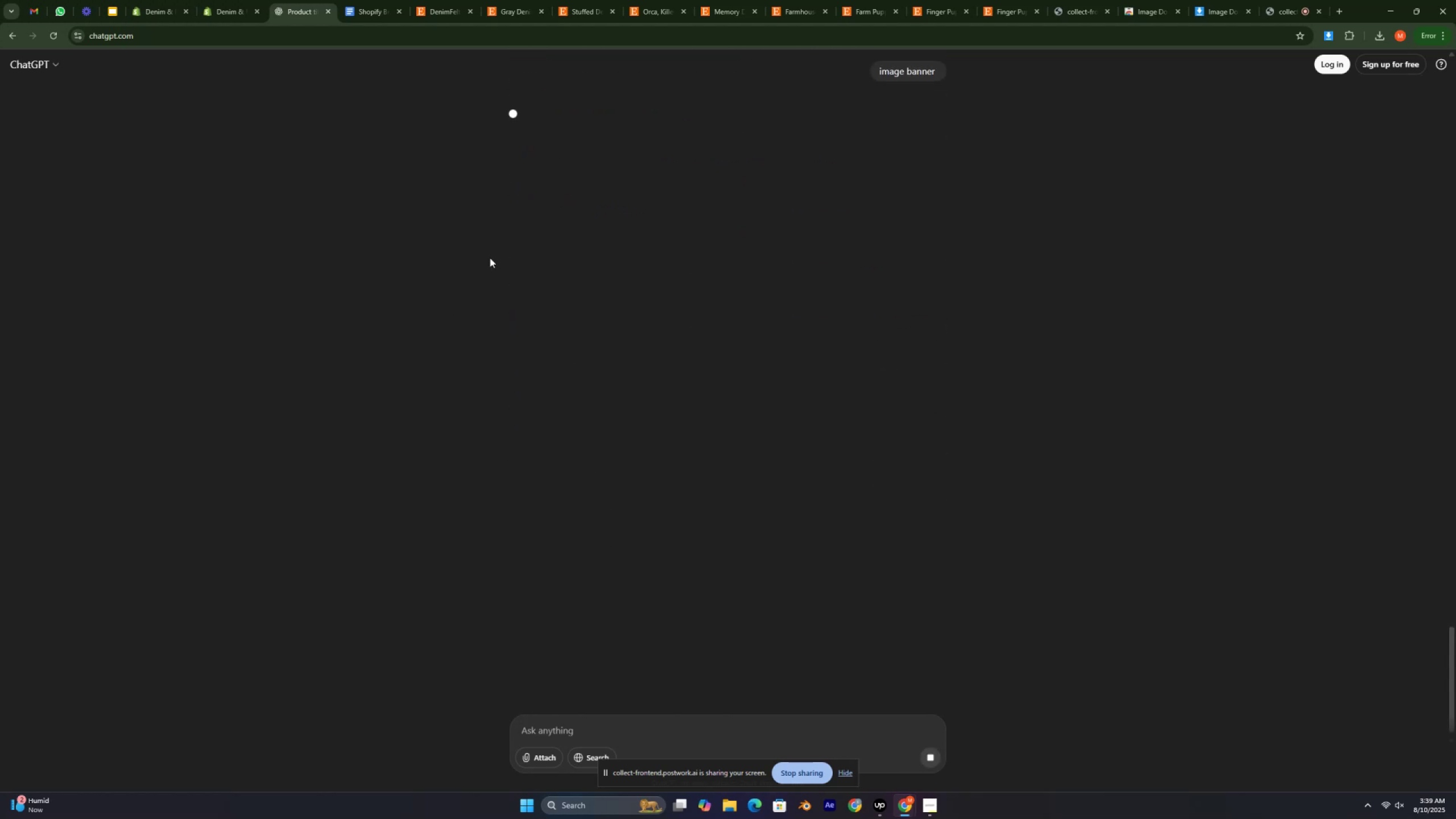 
left_click([239, 0])
 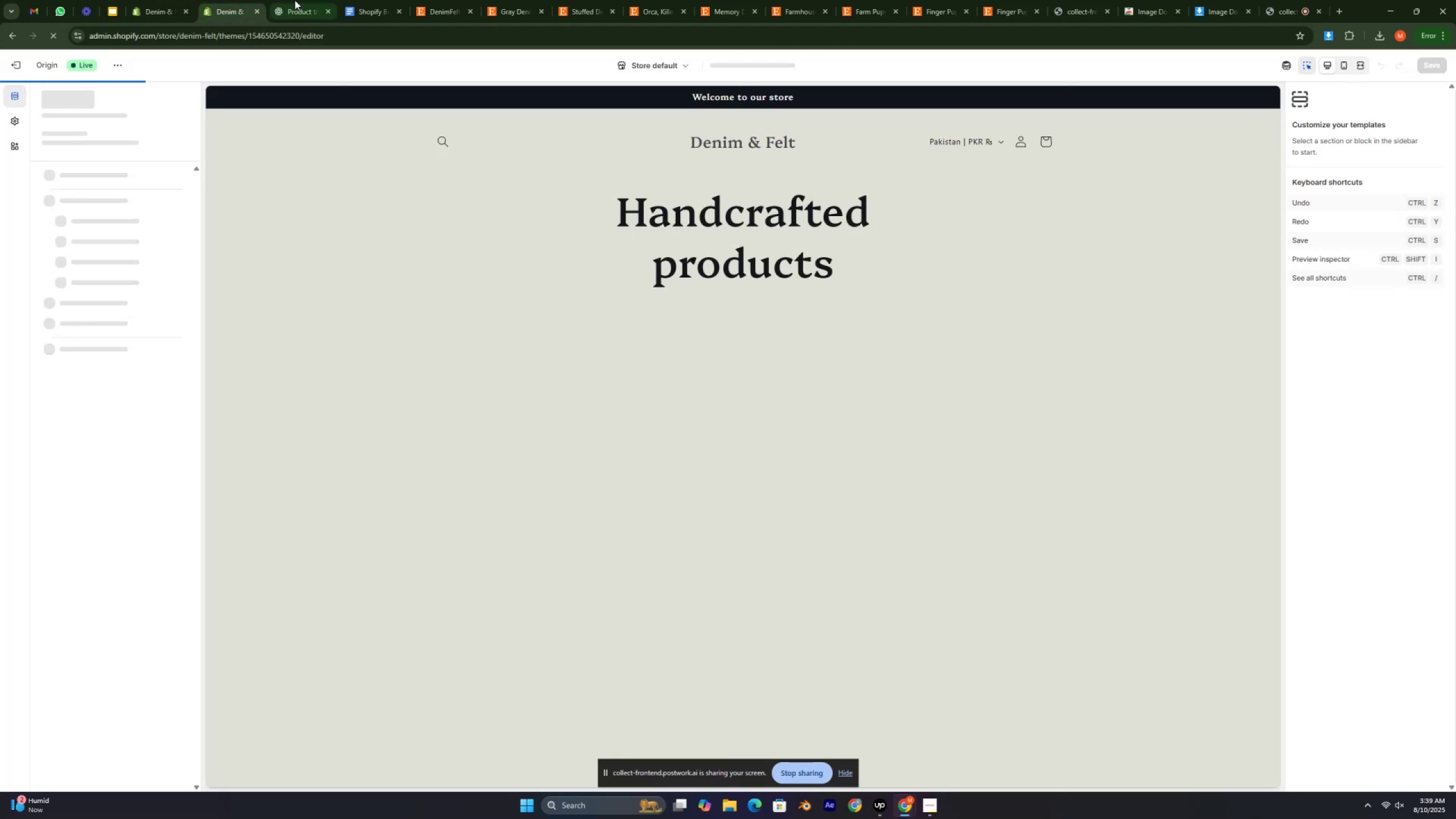 
left_click([308, 0])
 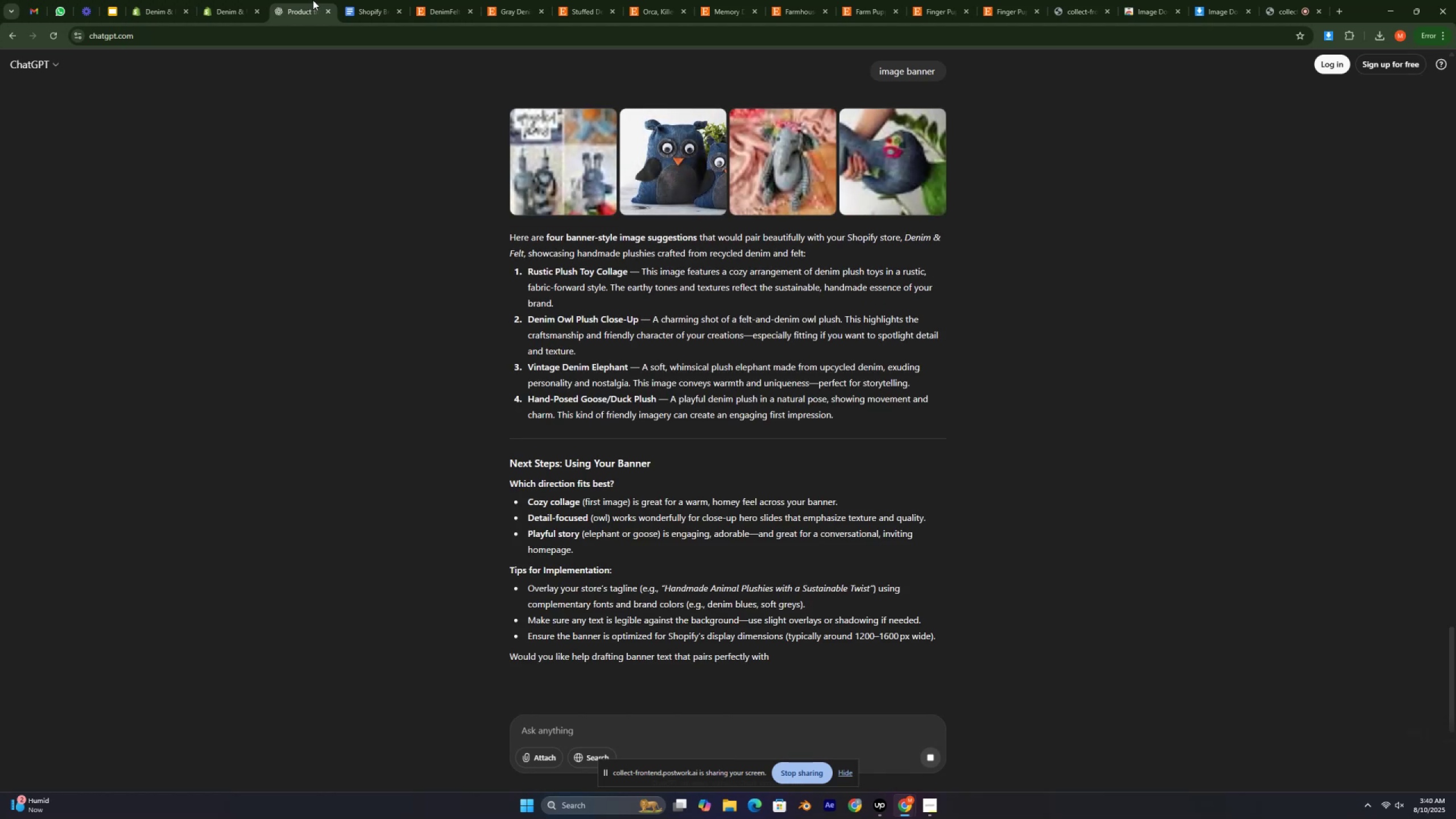 
wait(13.39)
 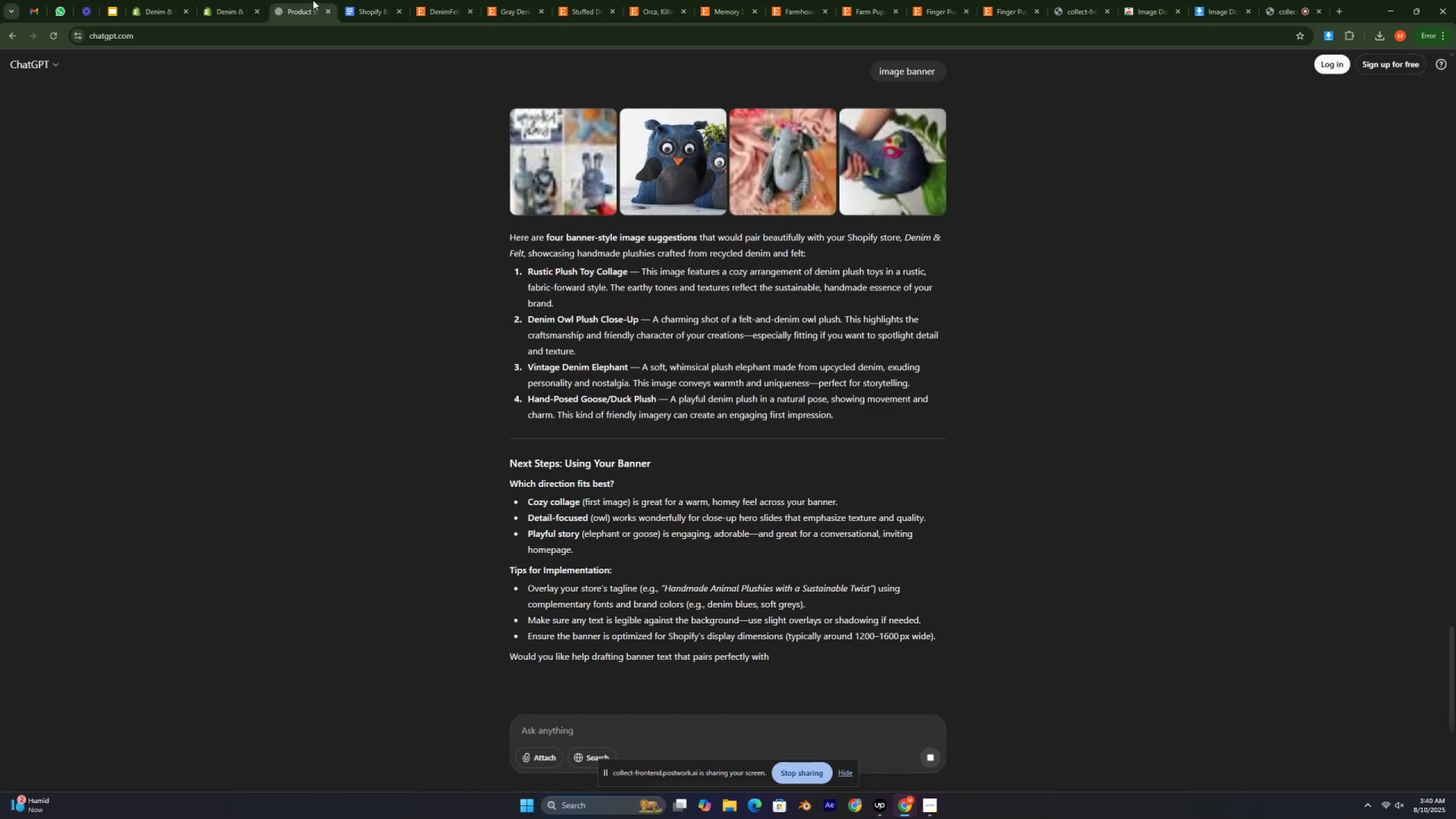 
left_click([639, 181])
 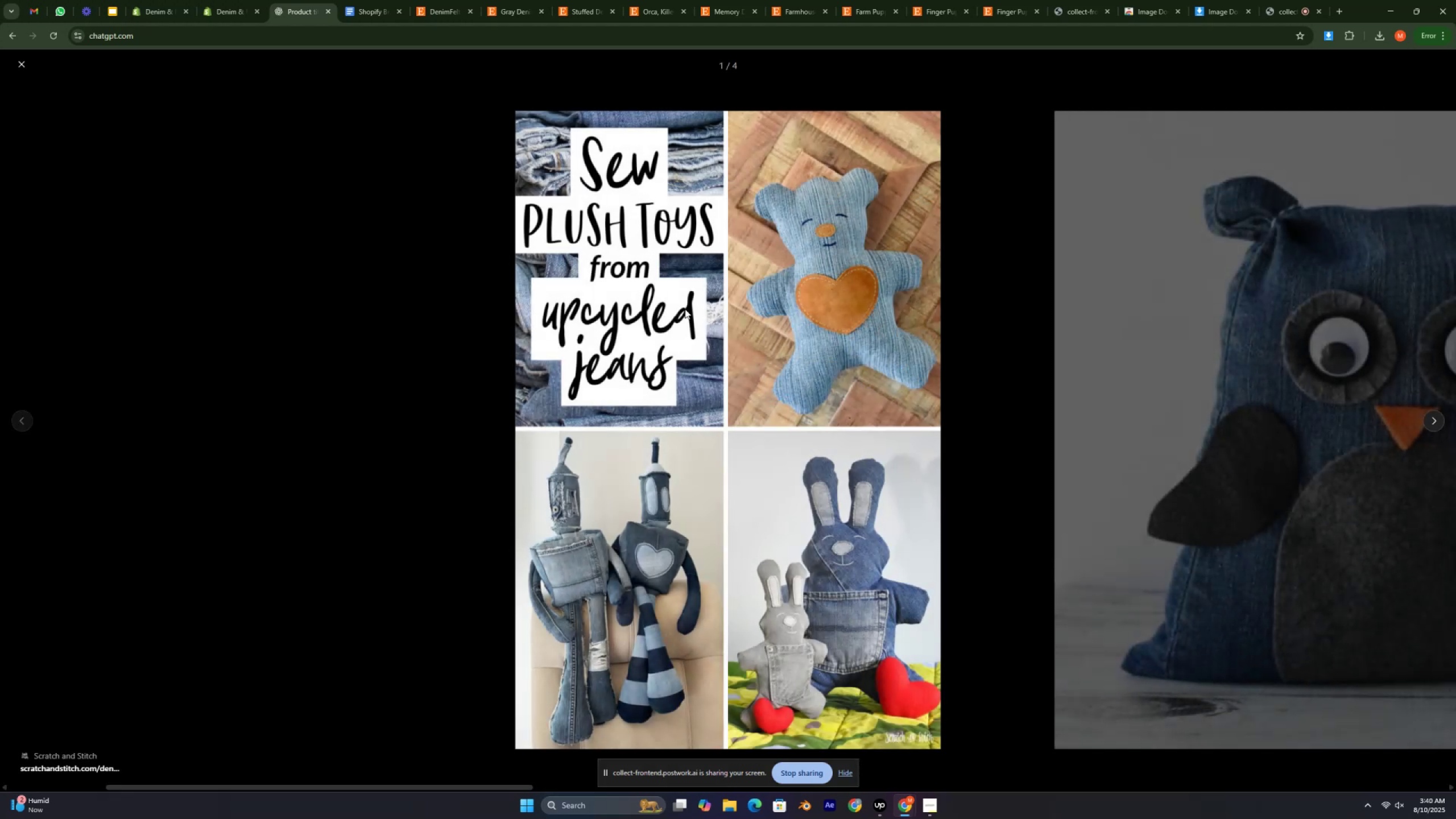 
scroll: coordinate [644, 545], scroll_direction: down, amount: 16.0
 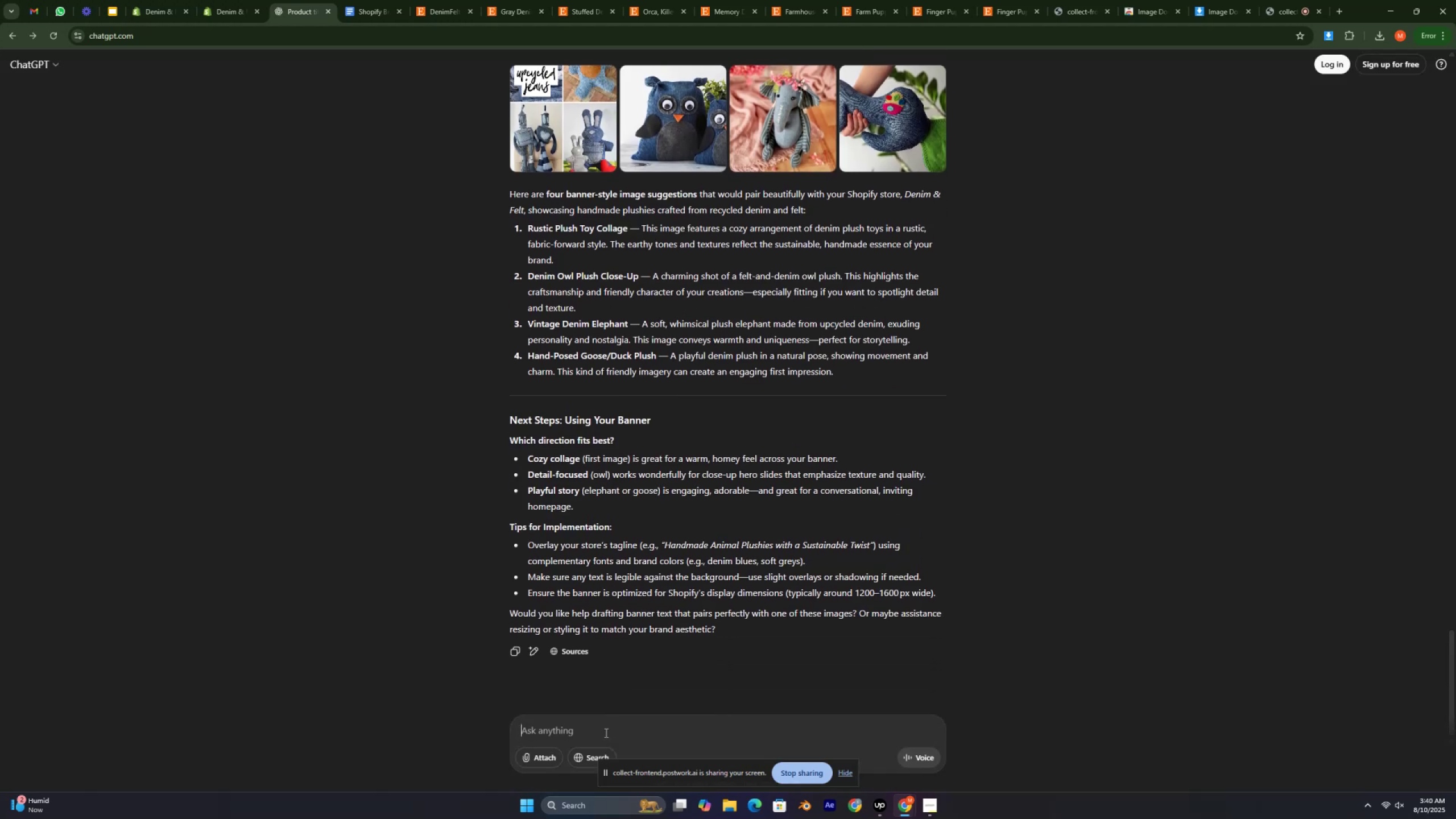 
type(landscape not hosi)
key(Backspace)
key(Backspace)
key(Backspace)
key(Backspace)
type(b)
key(Backspace)
type(veertical )
 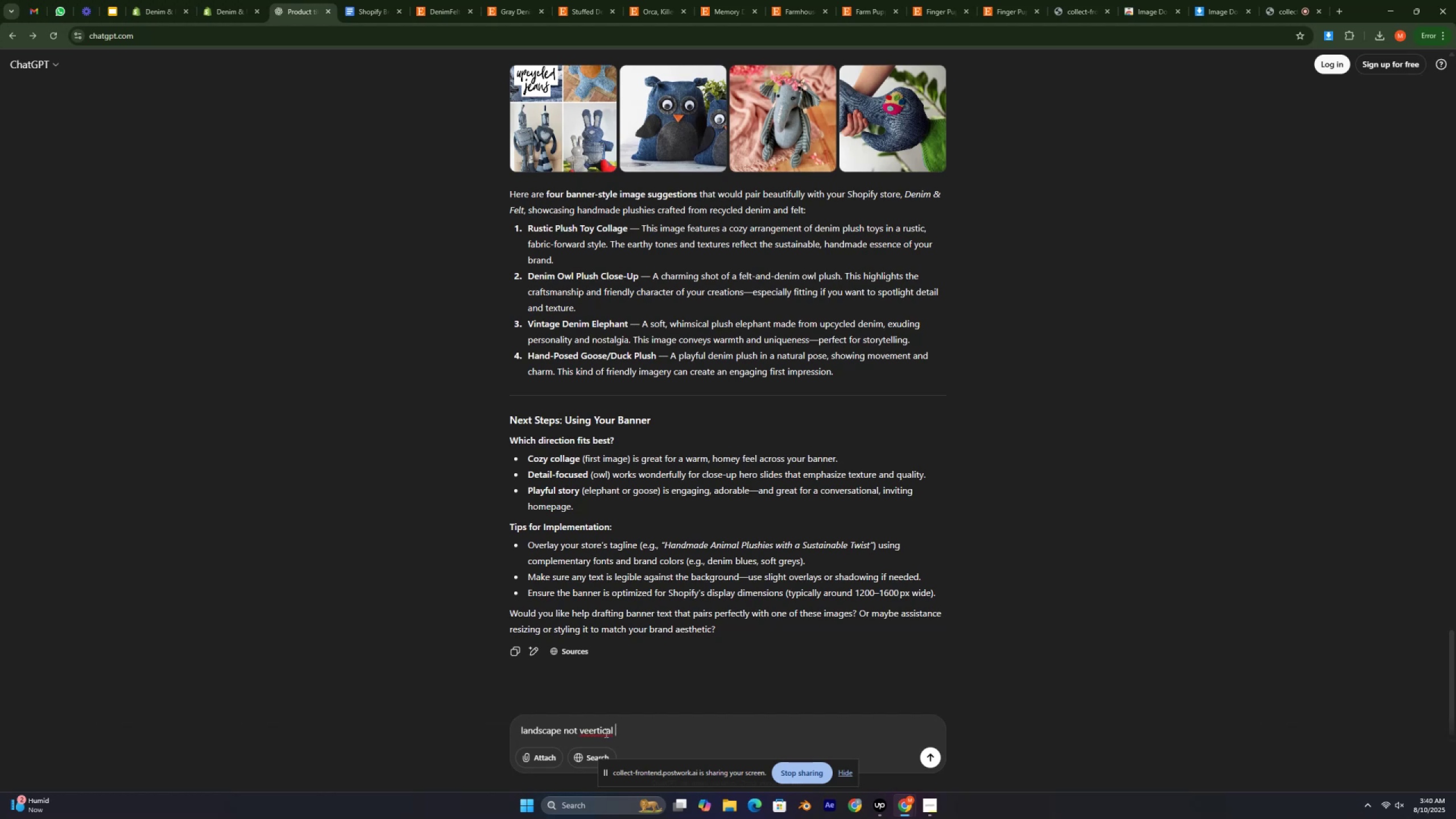 
key(Enter)
 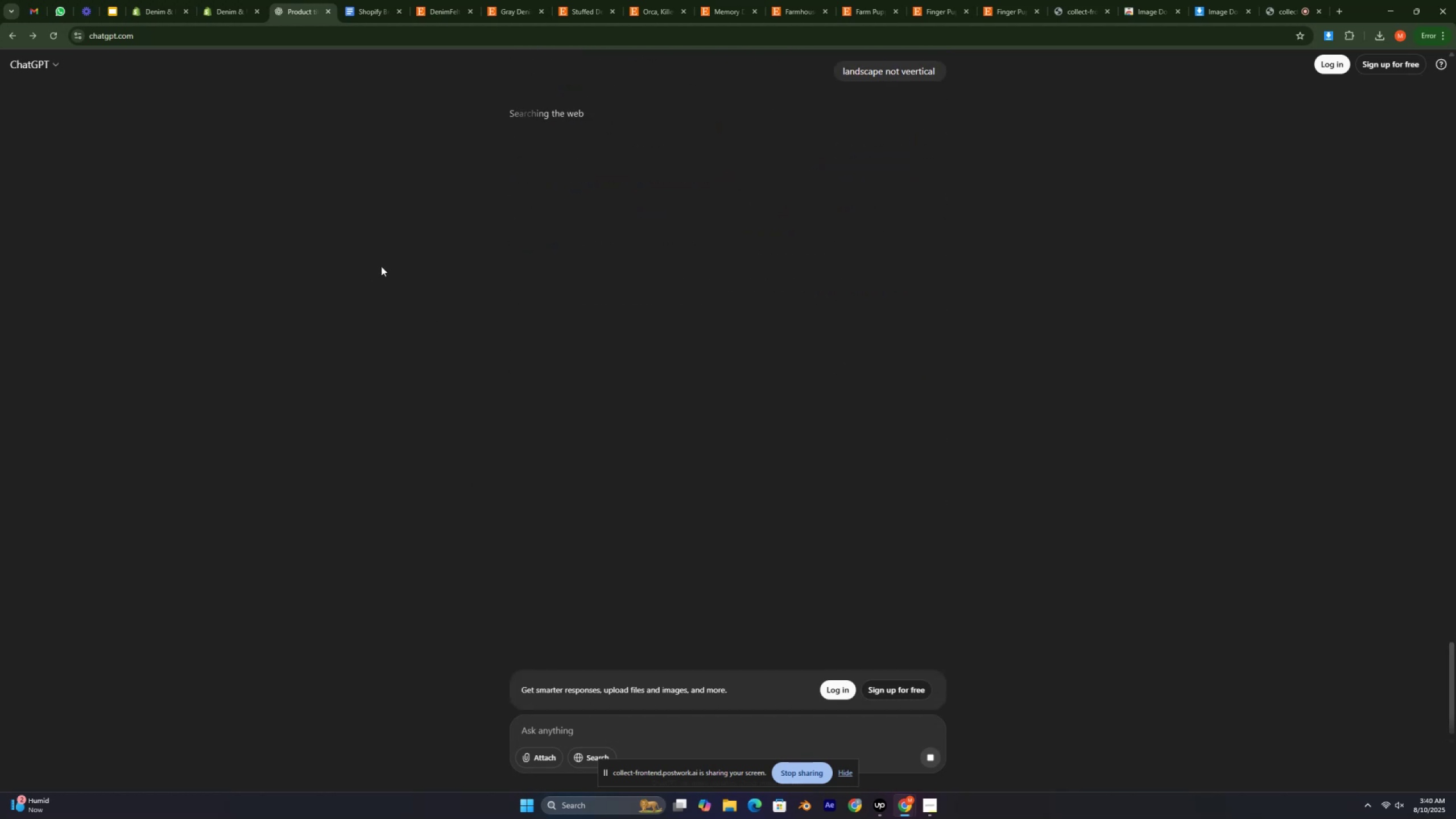 
left_click([245, 0])
 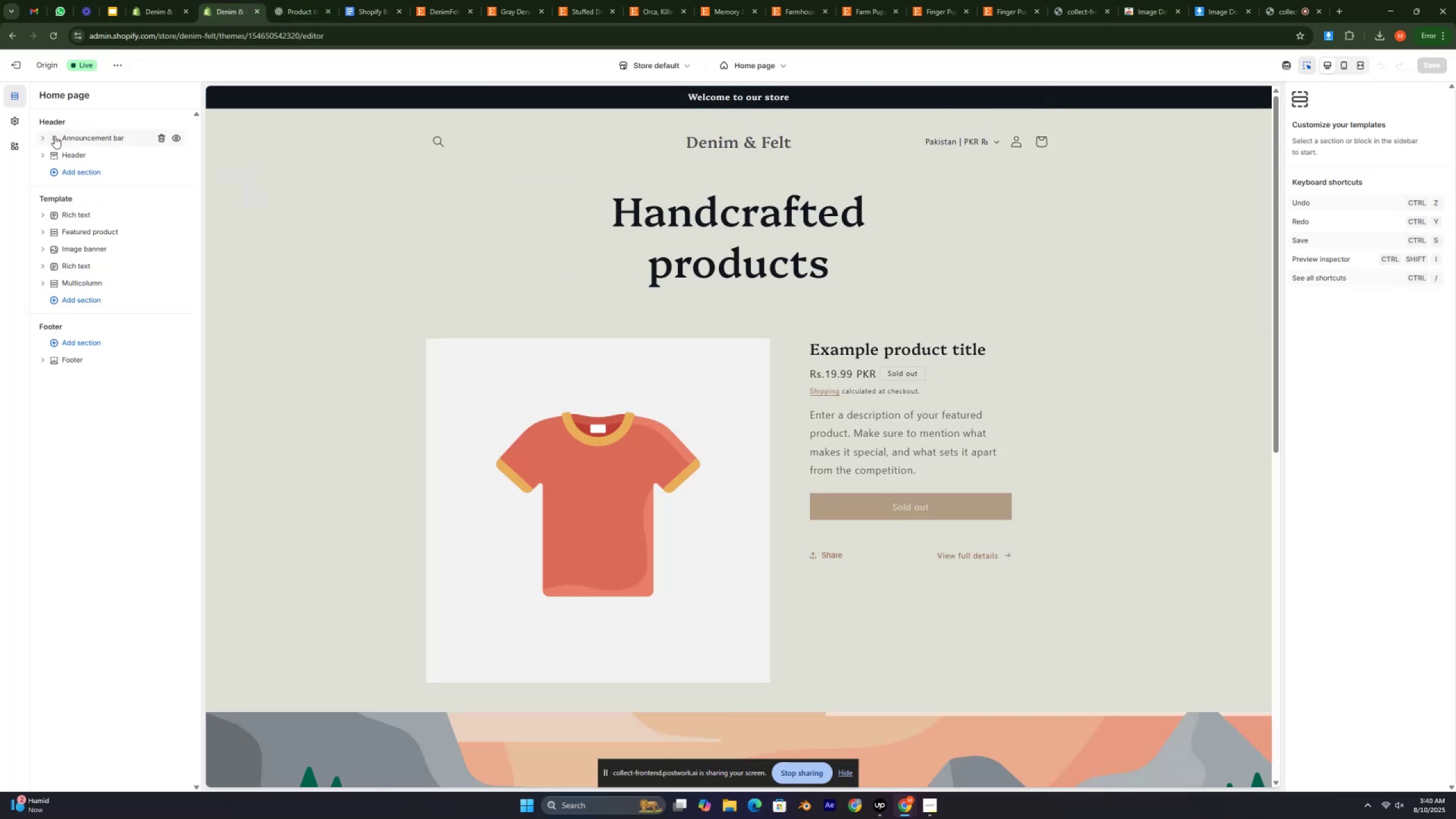 
left_click([42, 136])
 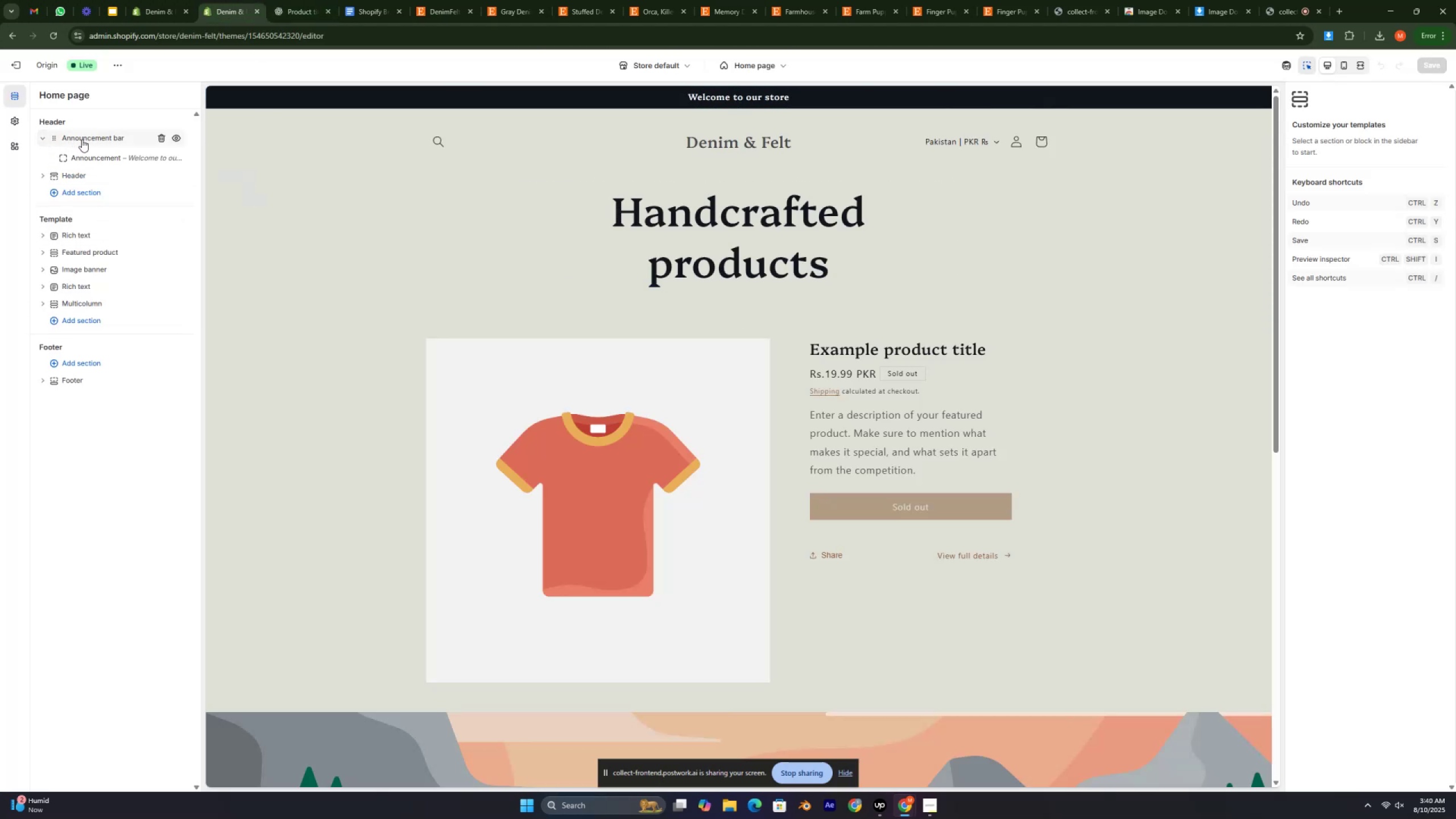 
left_click([82, 139])
 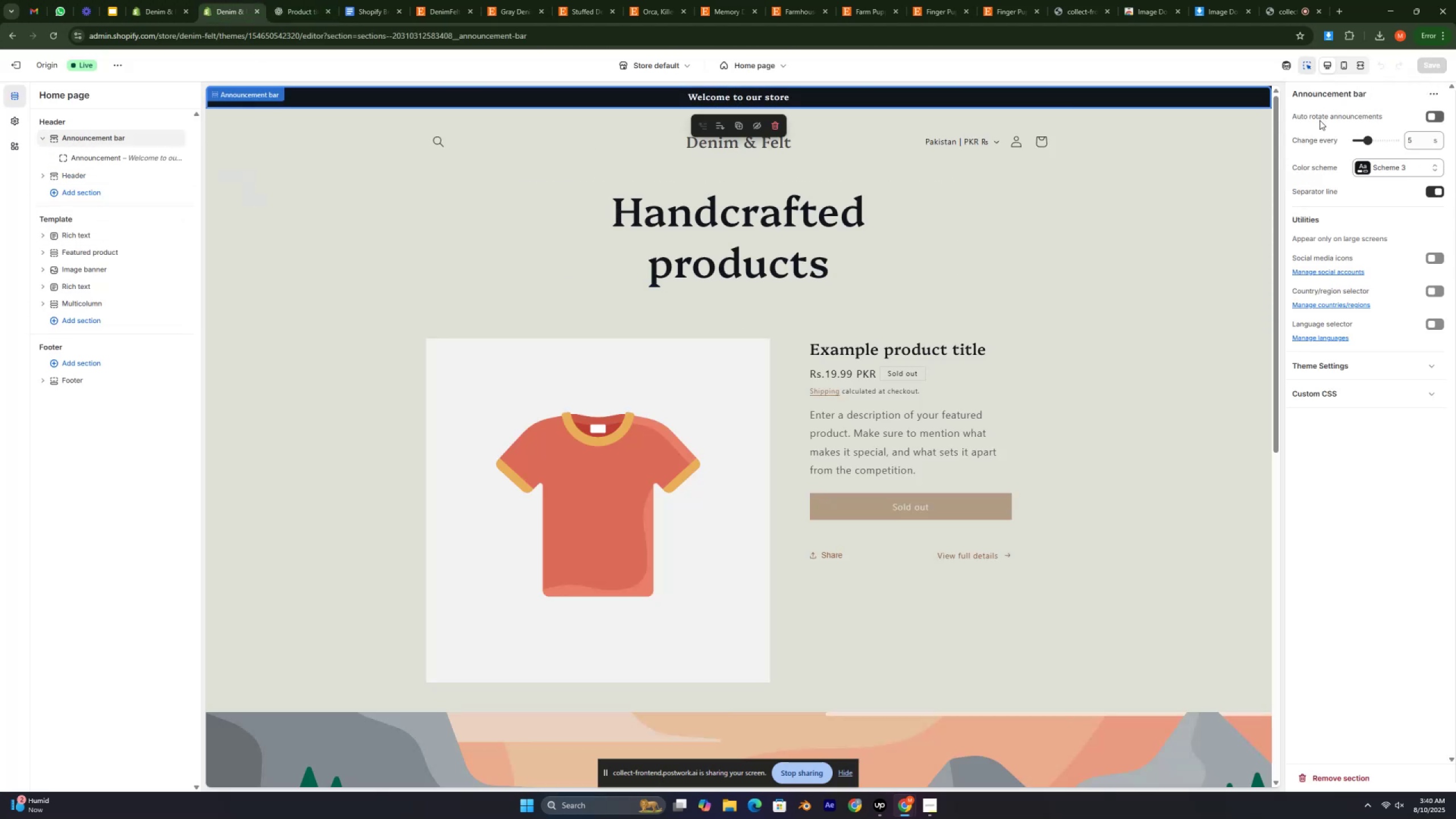 
left_click([1432, 118])
 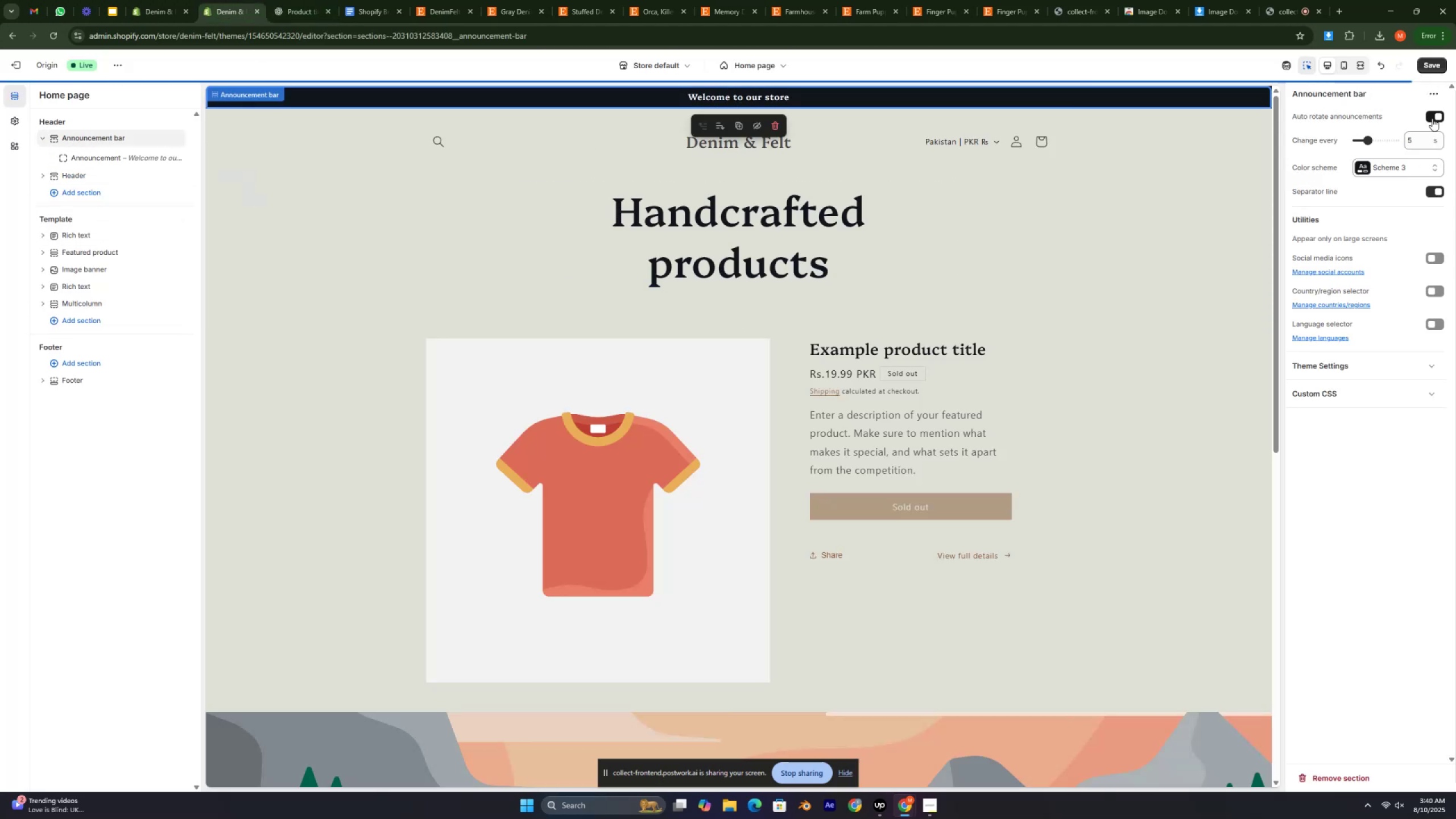 
left_click([1432, 118])
 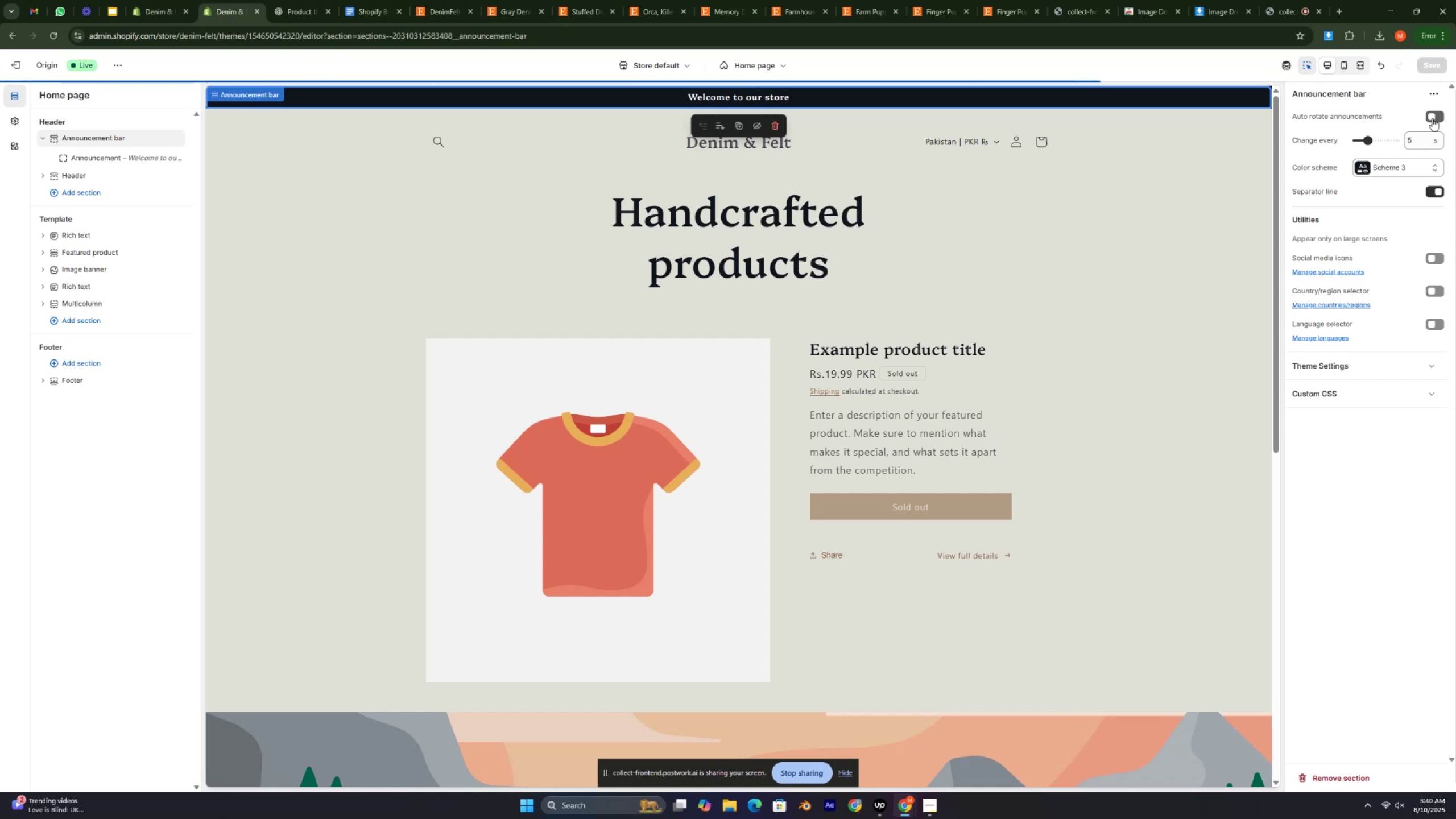 
left_click([1432, 118])
 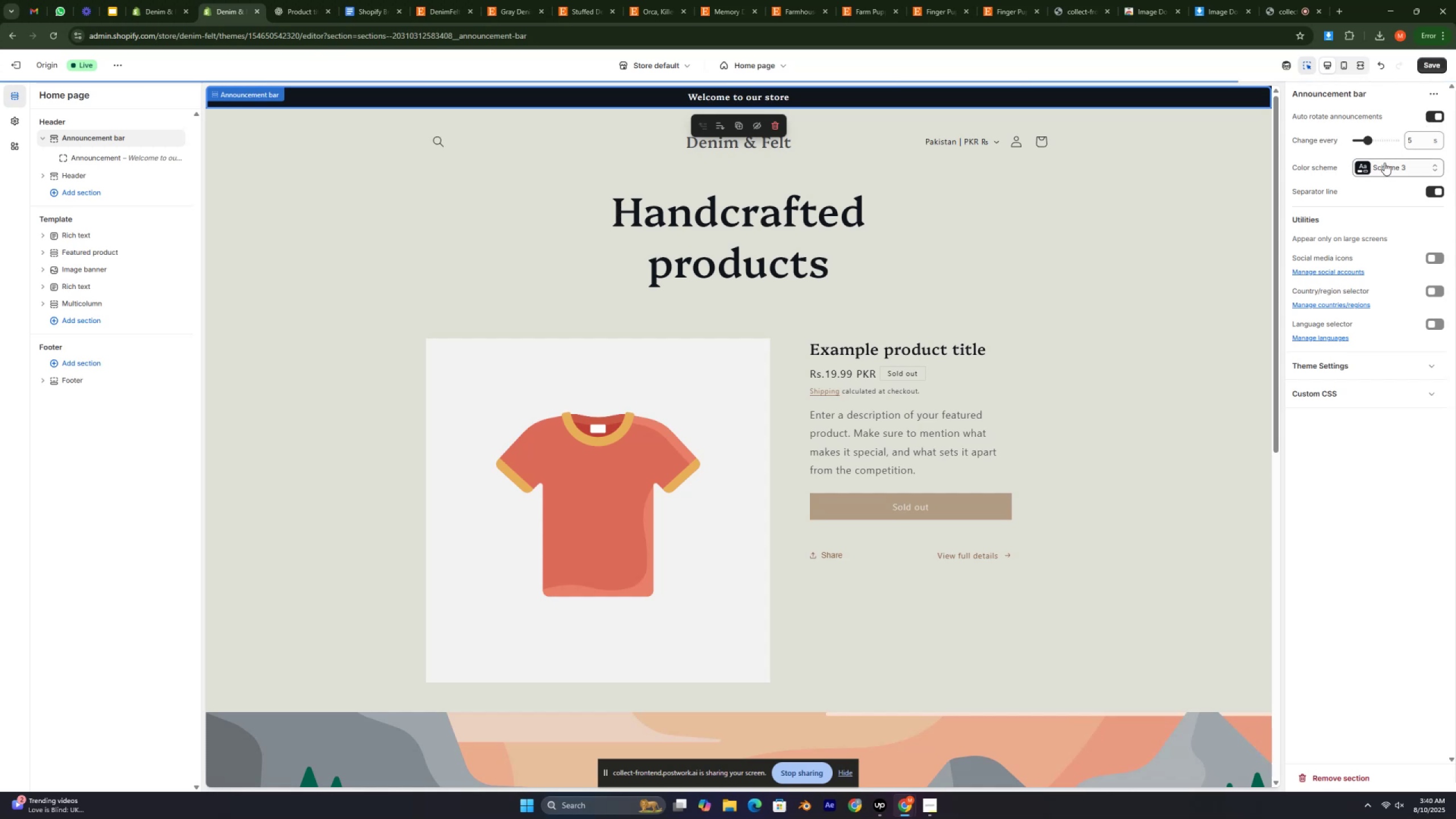 
left_click([1384, 166])
 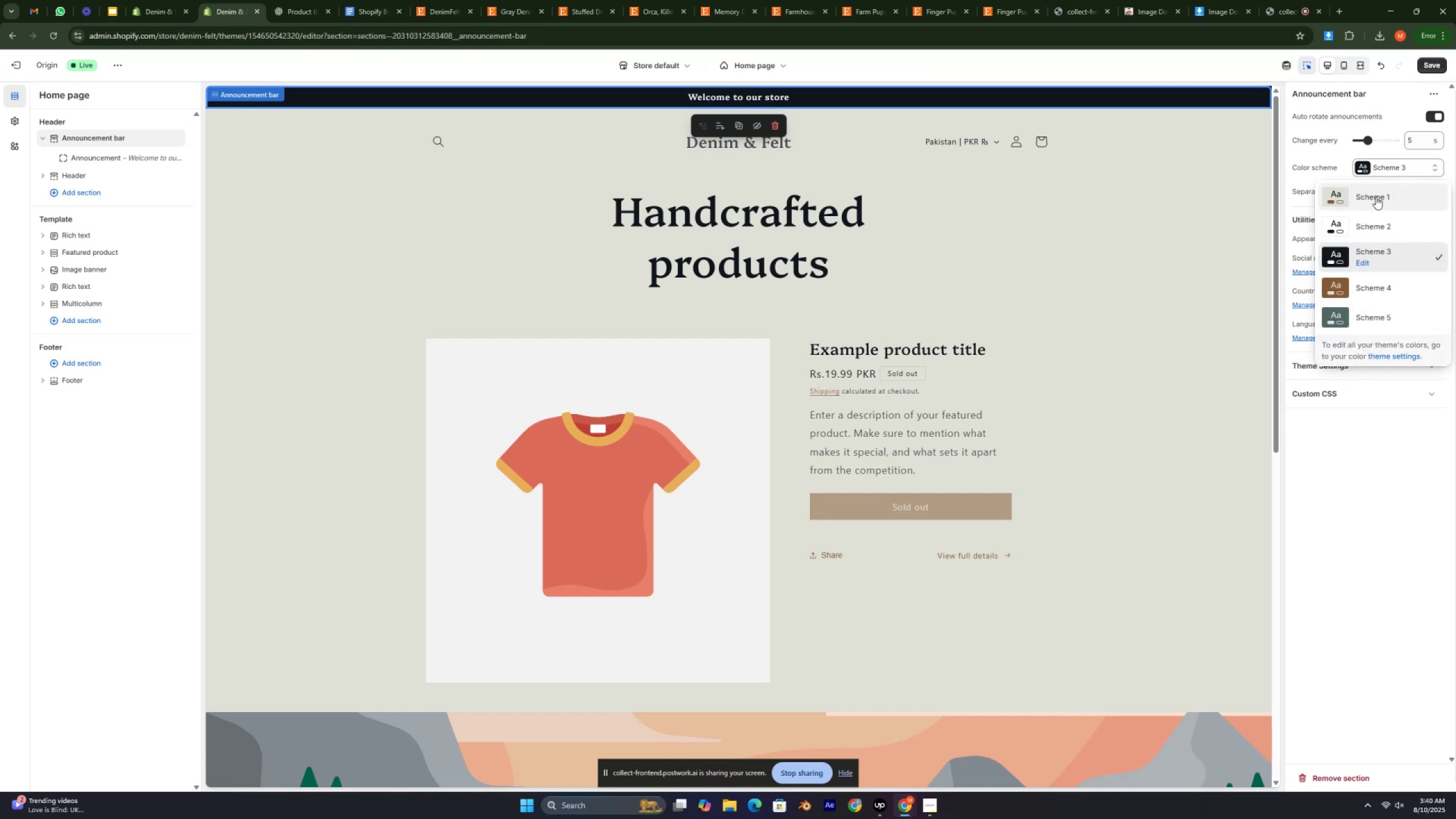 
left_click([1376, 197])
 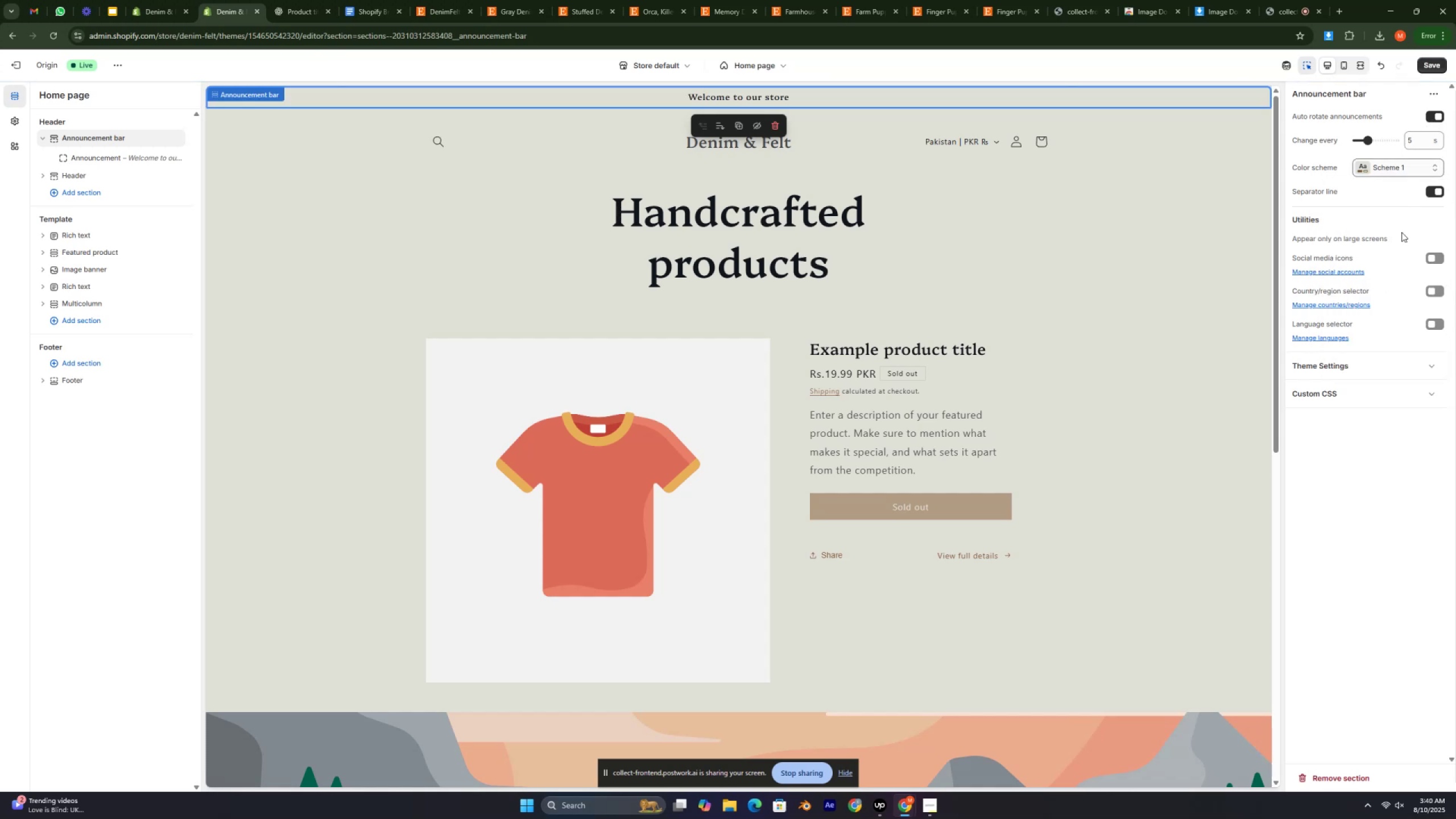 
left_click([1436, 193])
 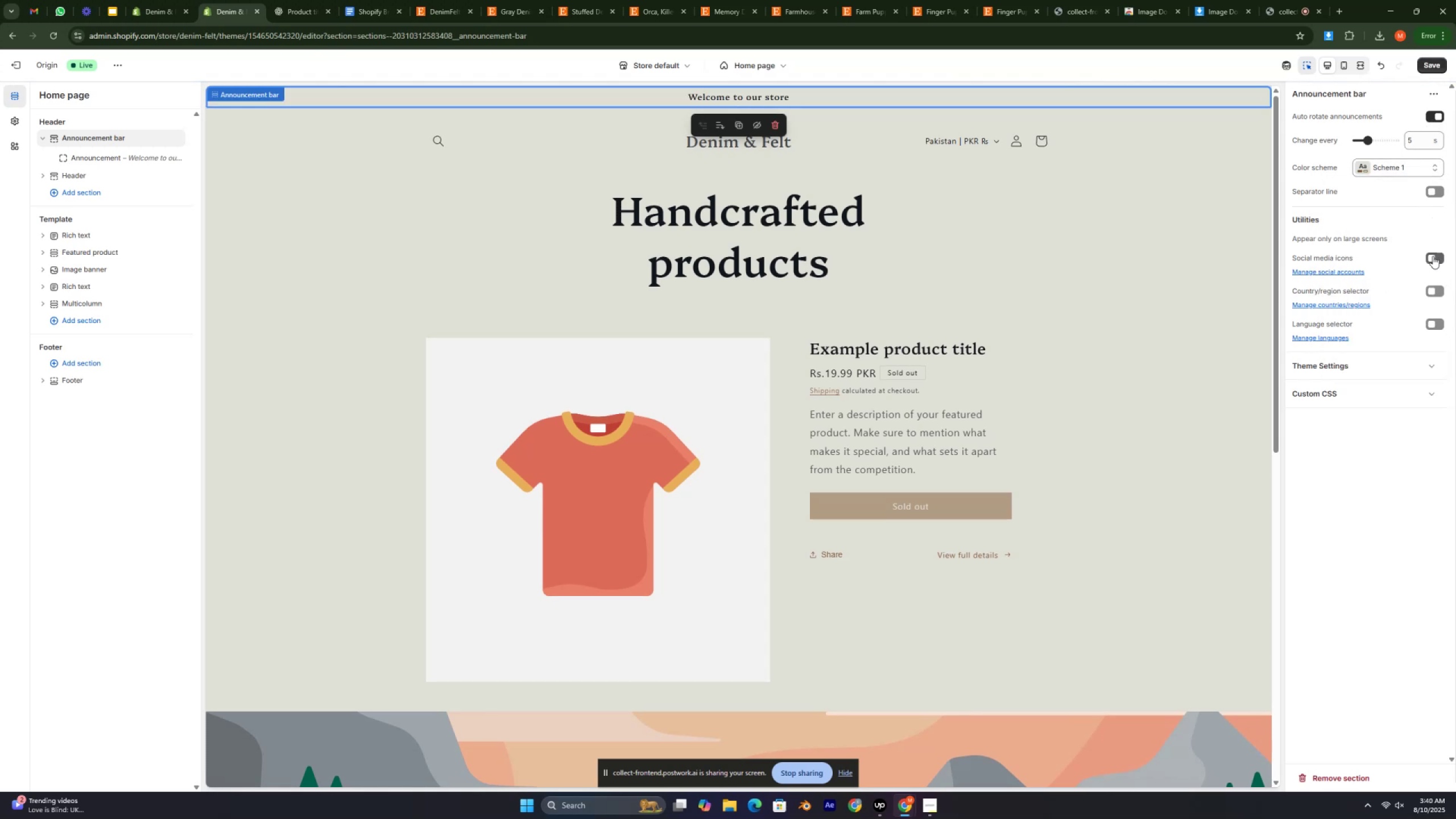 
double_click([1433, 296])
 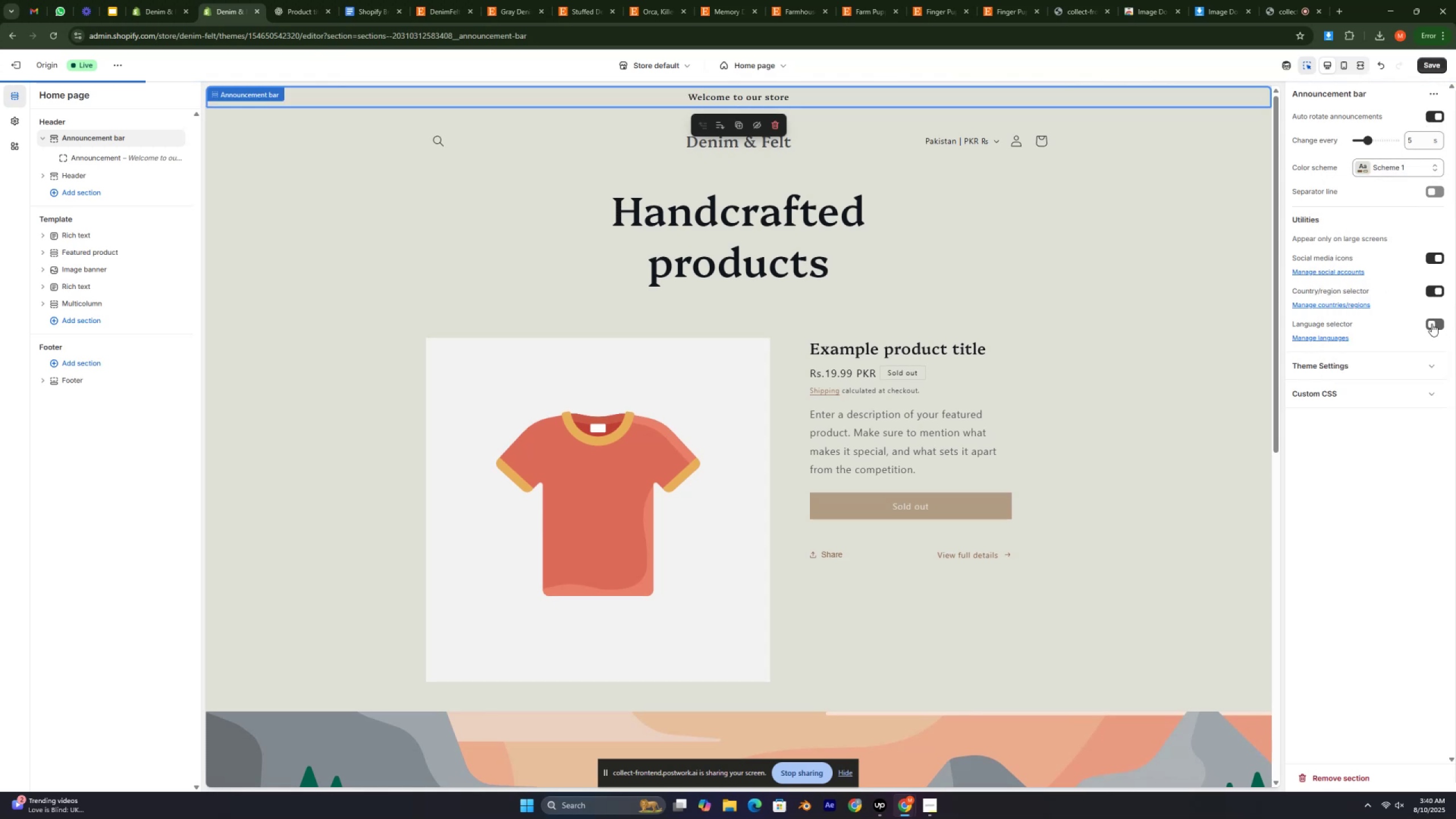 
left_click([1433, 327])
 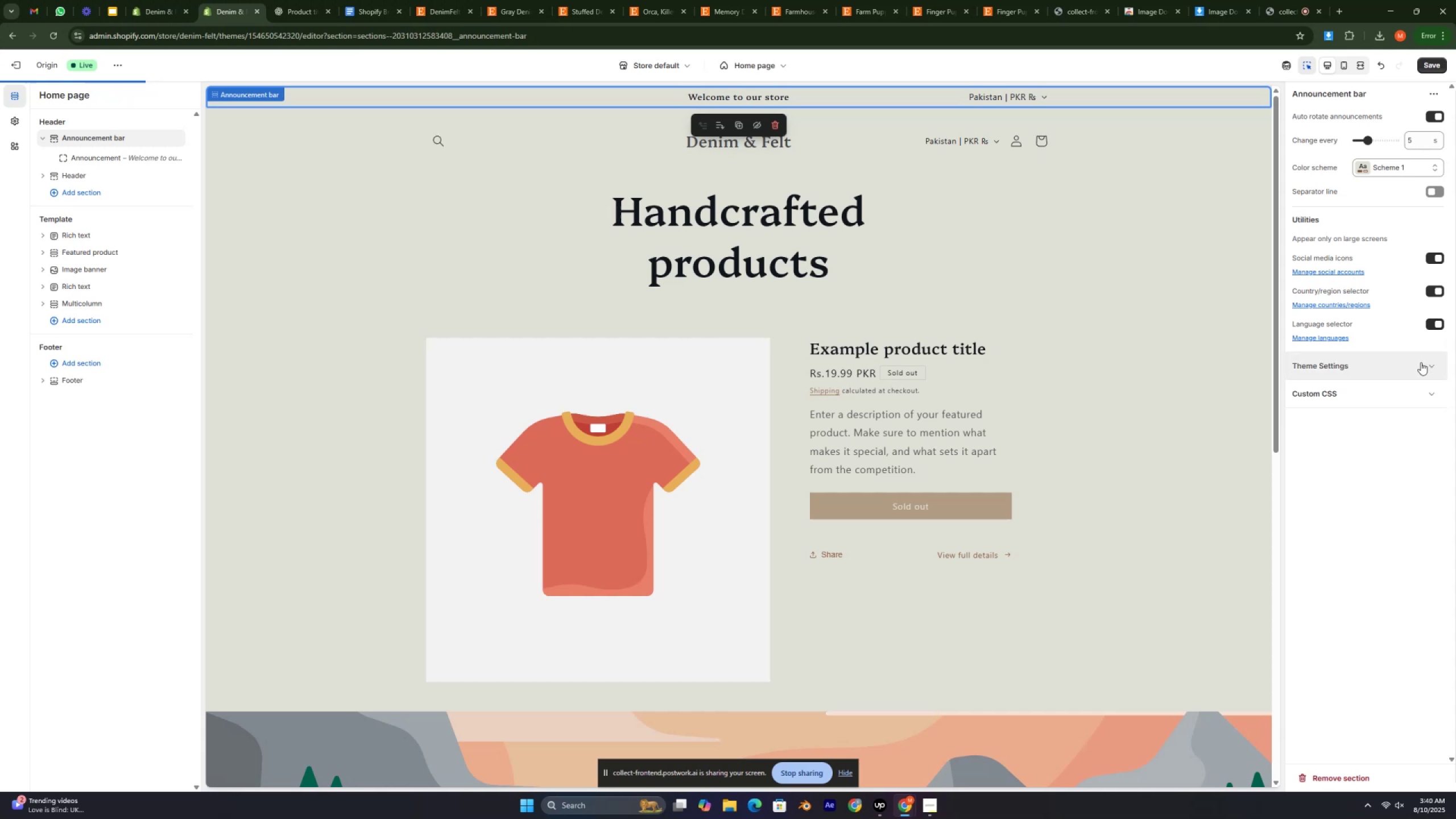 
left_click([1421, 363])
 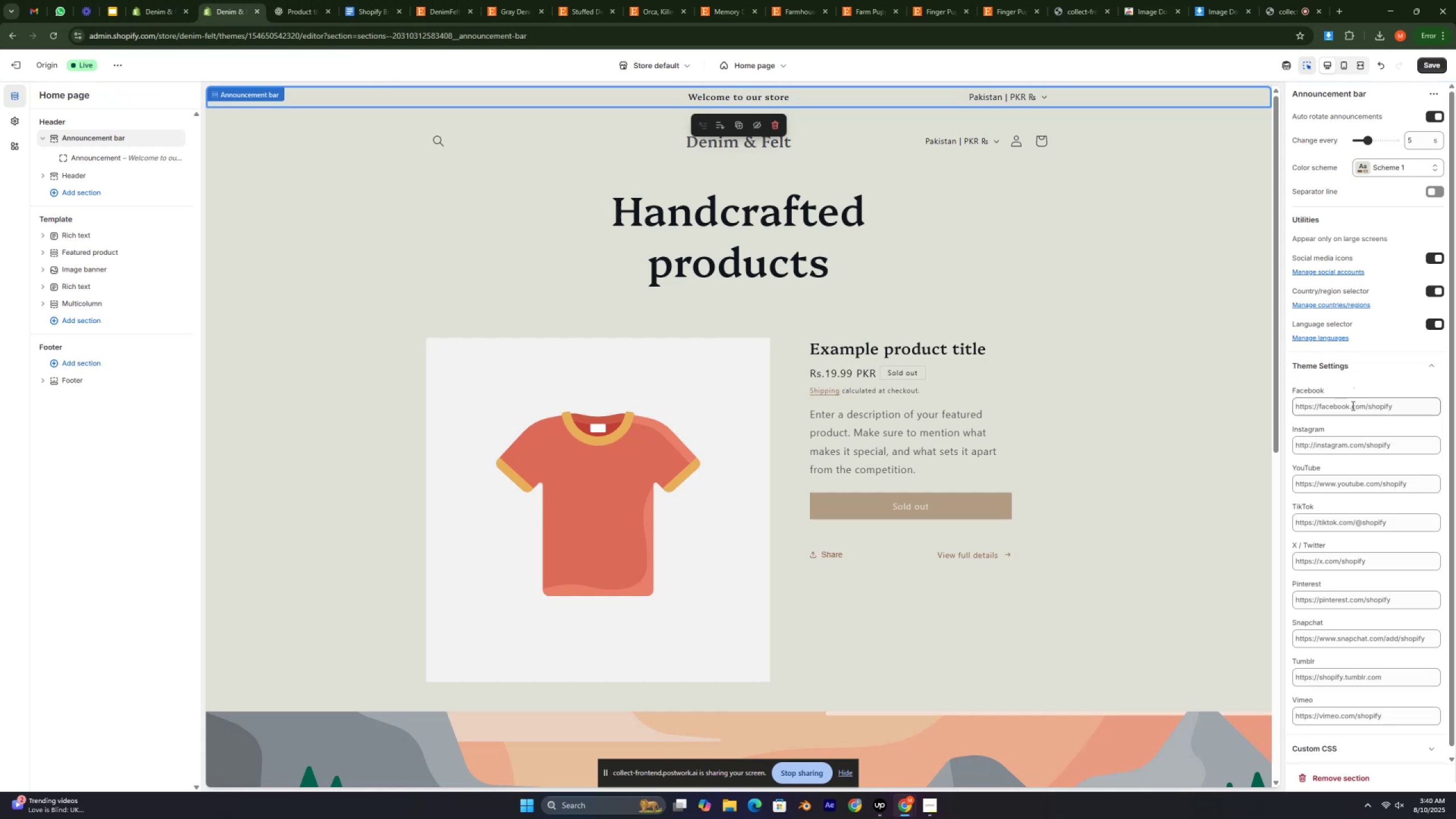 
left_click([1352, 406])
 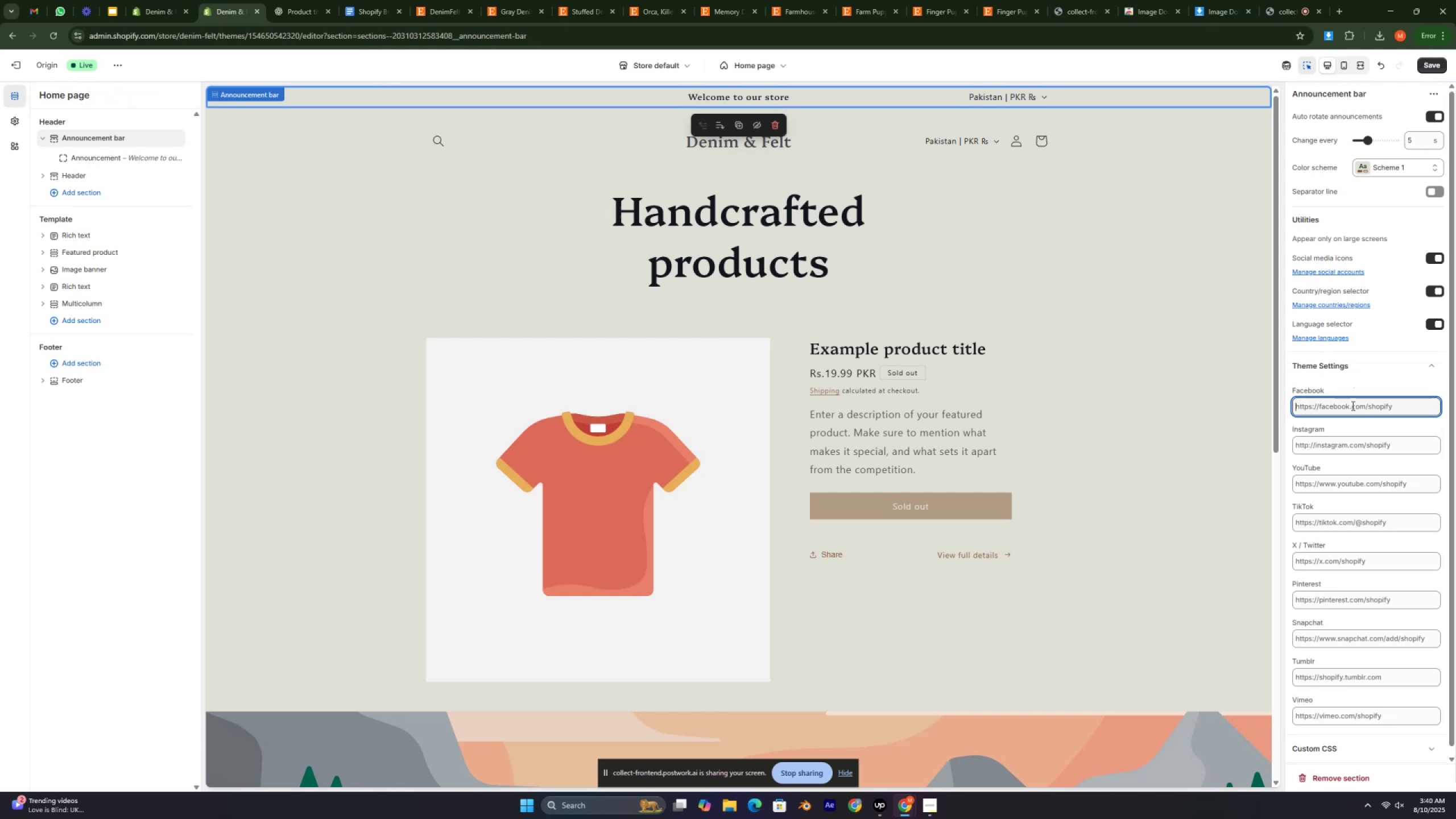 
scroll: coordinate [1349, 406], scroll_direction: down, amount: 4.0
 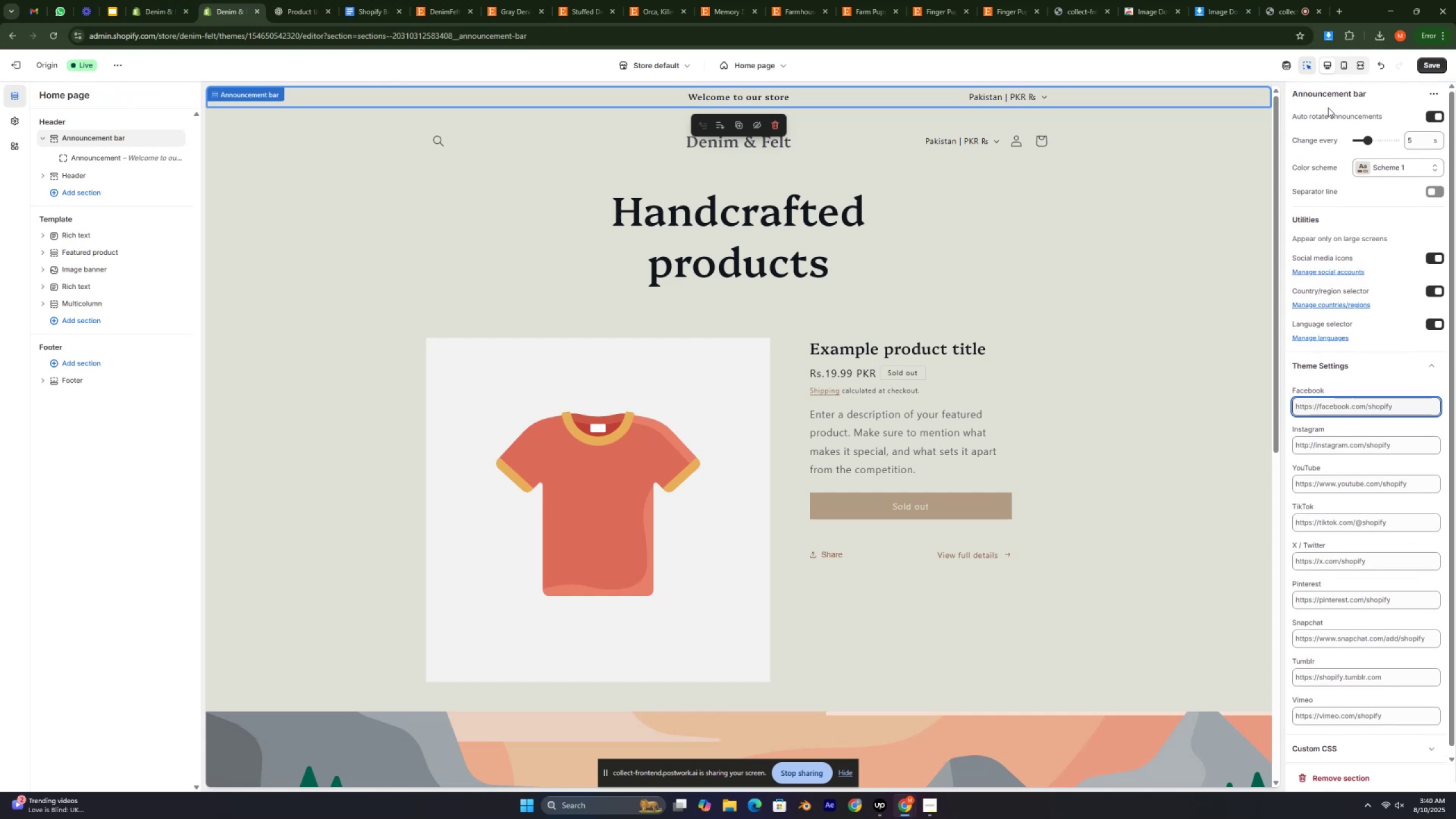 
left_click([1395, 98])
 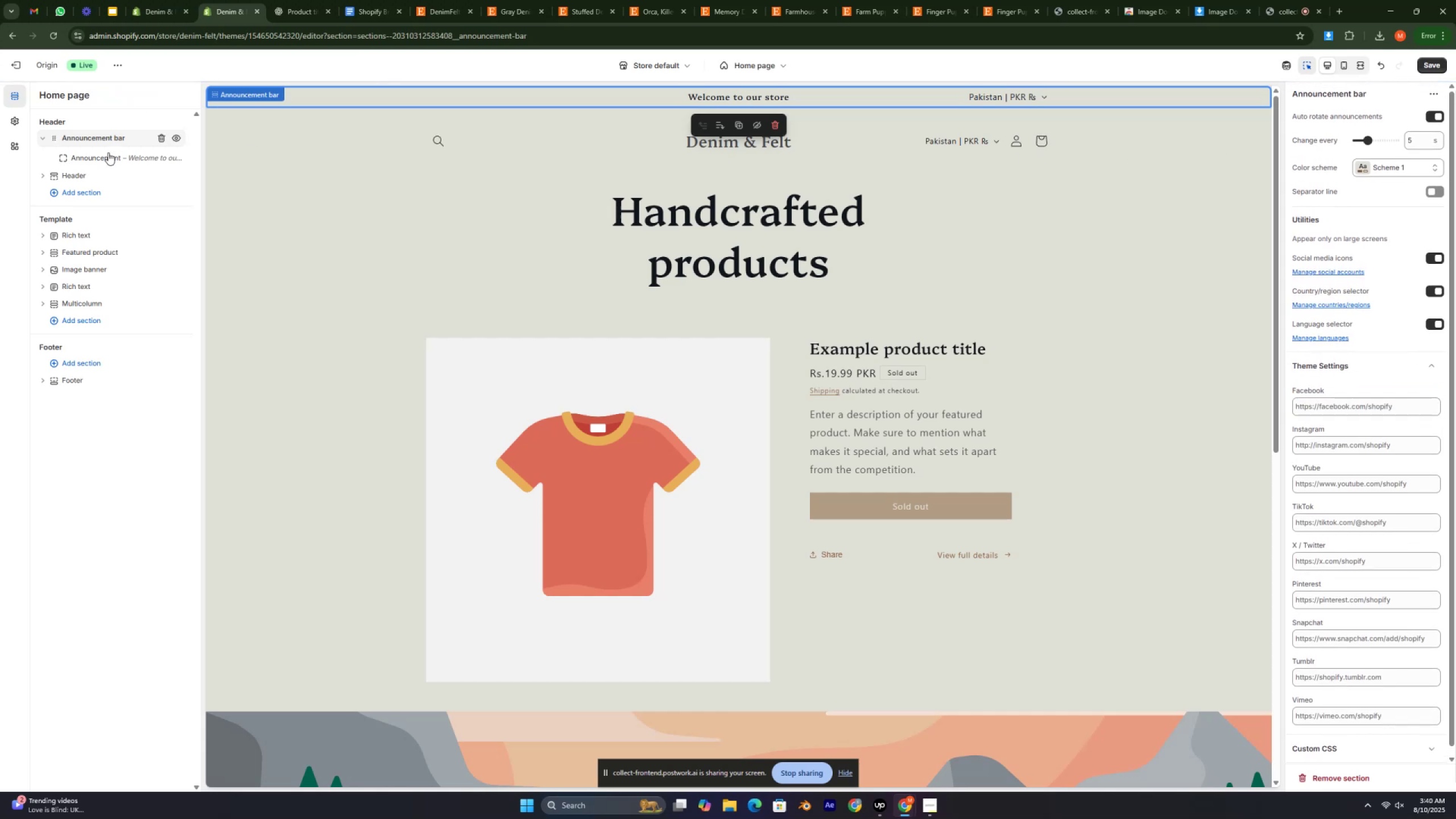 
left_click([97, 162])
 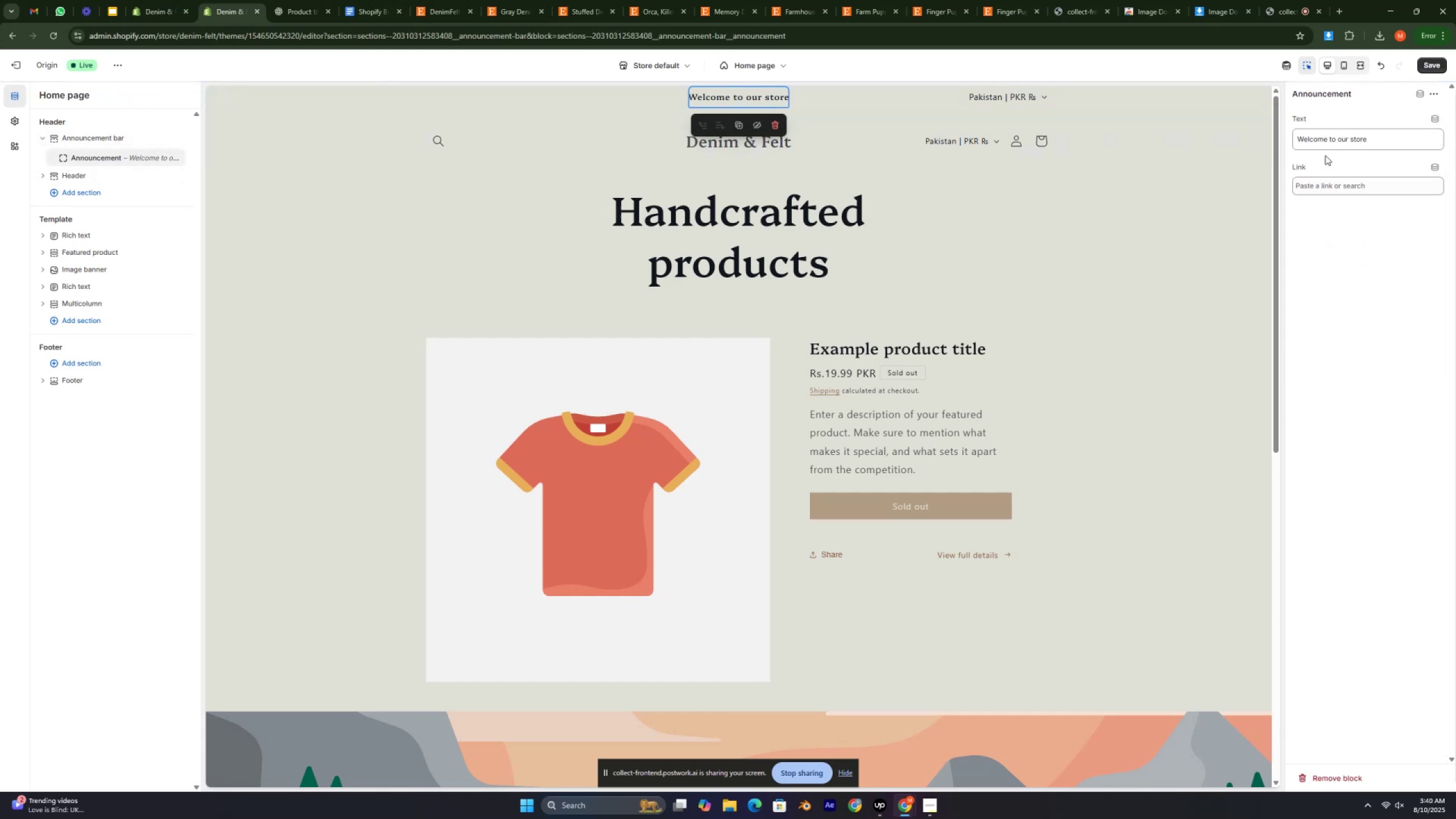 
left_click([1386, 130])
 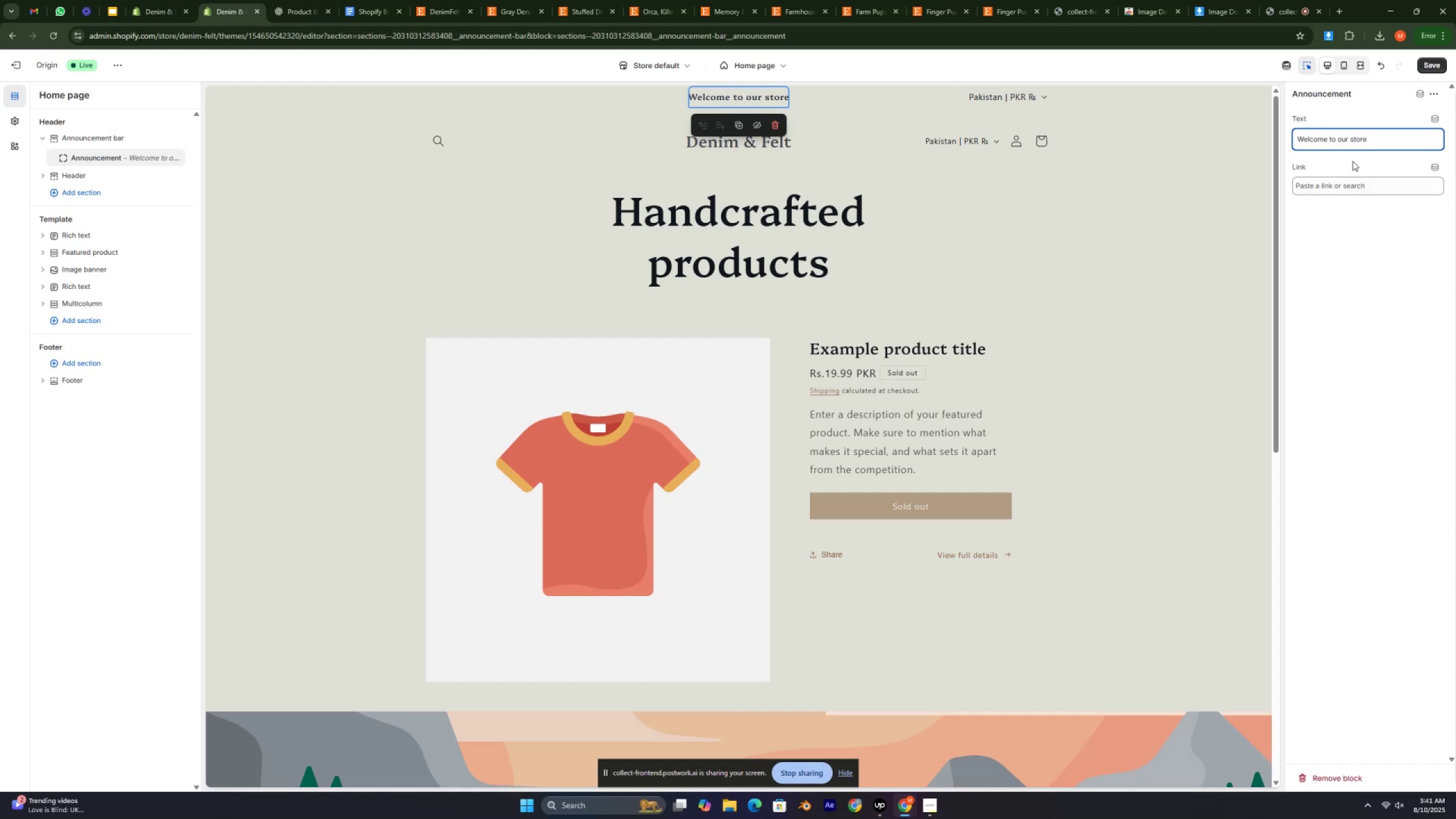 
left_click([1358, 154])
 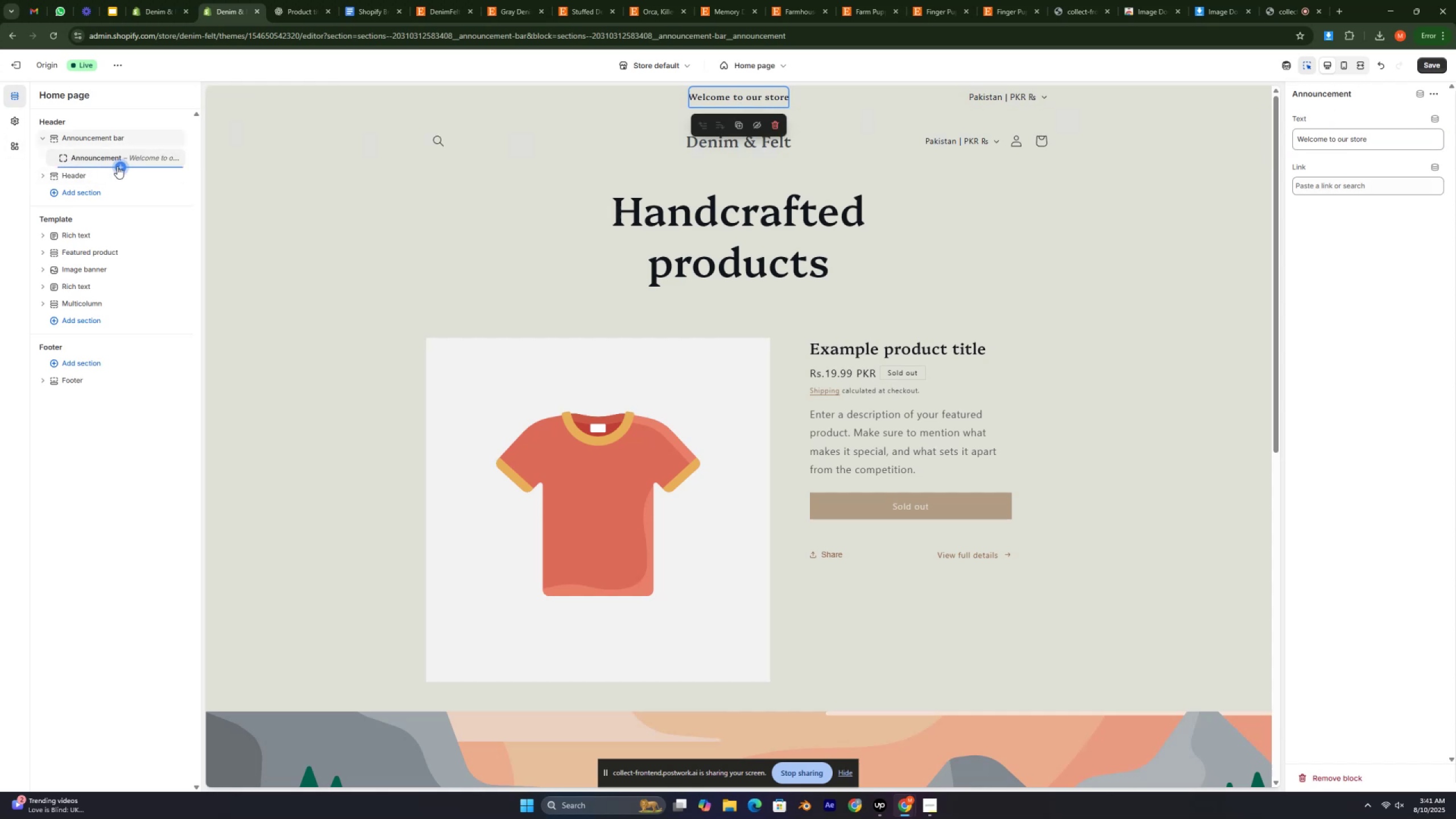 
wait(5.24)
 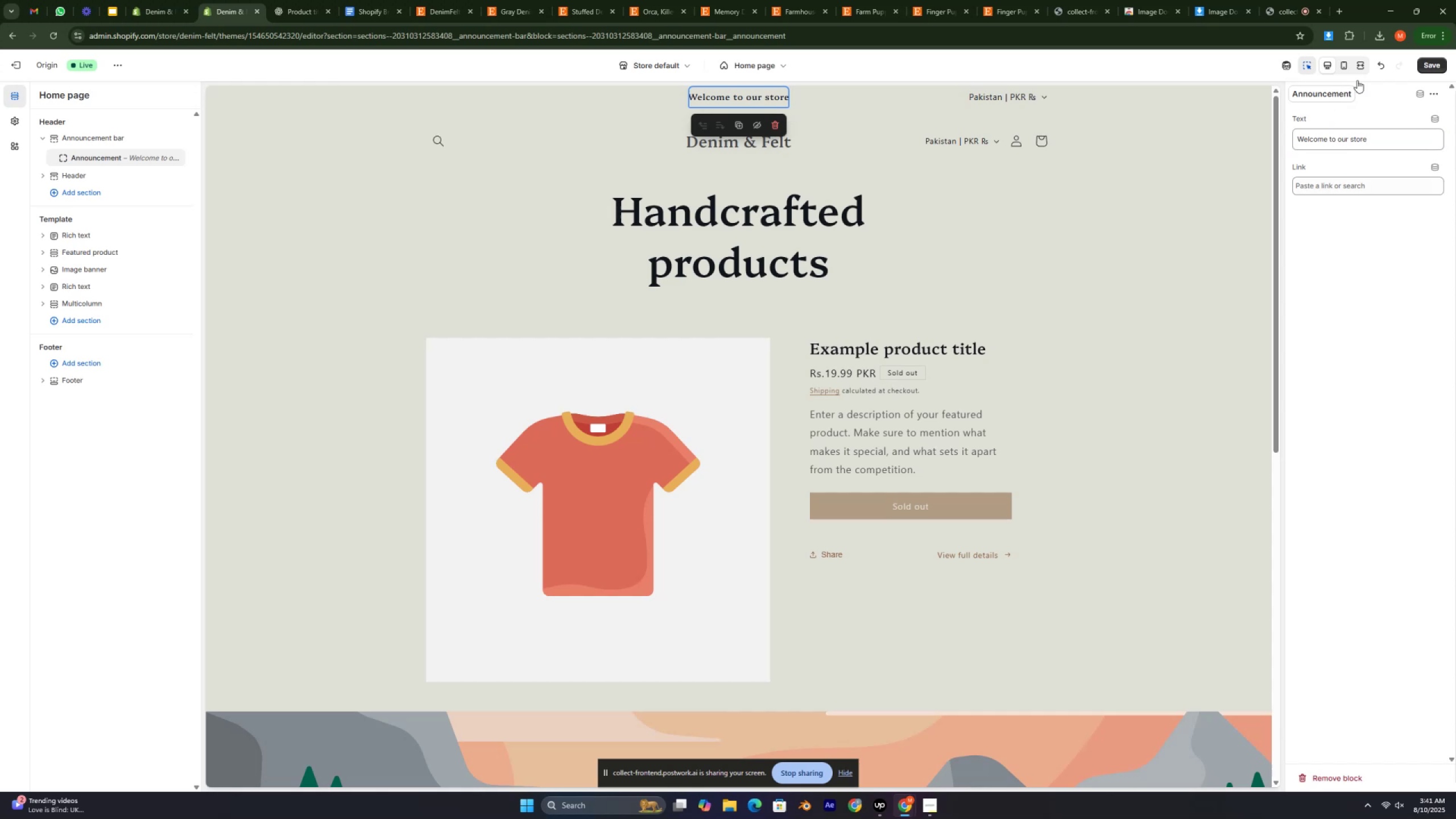 
left_click([120, 168])
 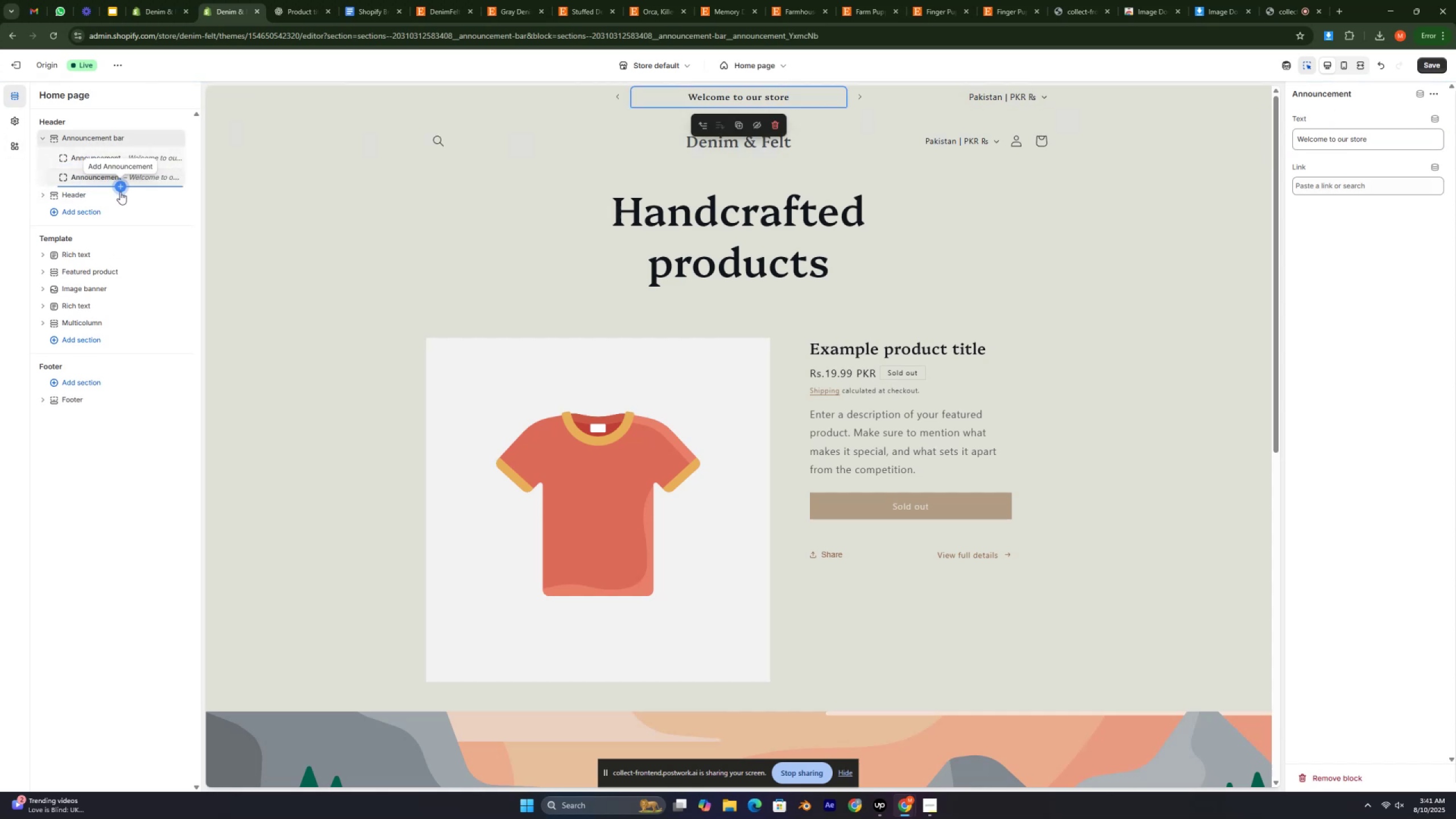 
left_click([121, 187])
 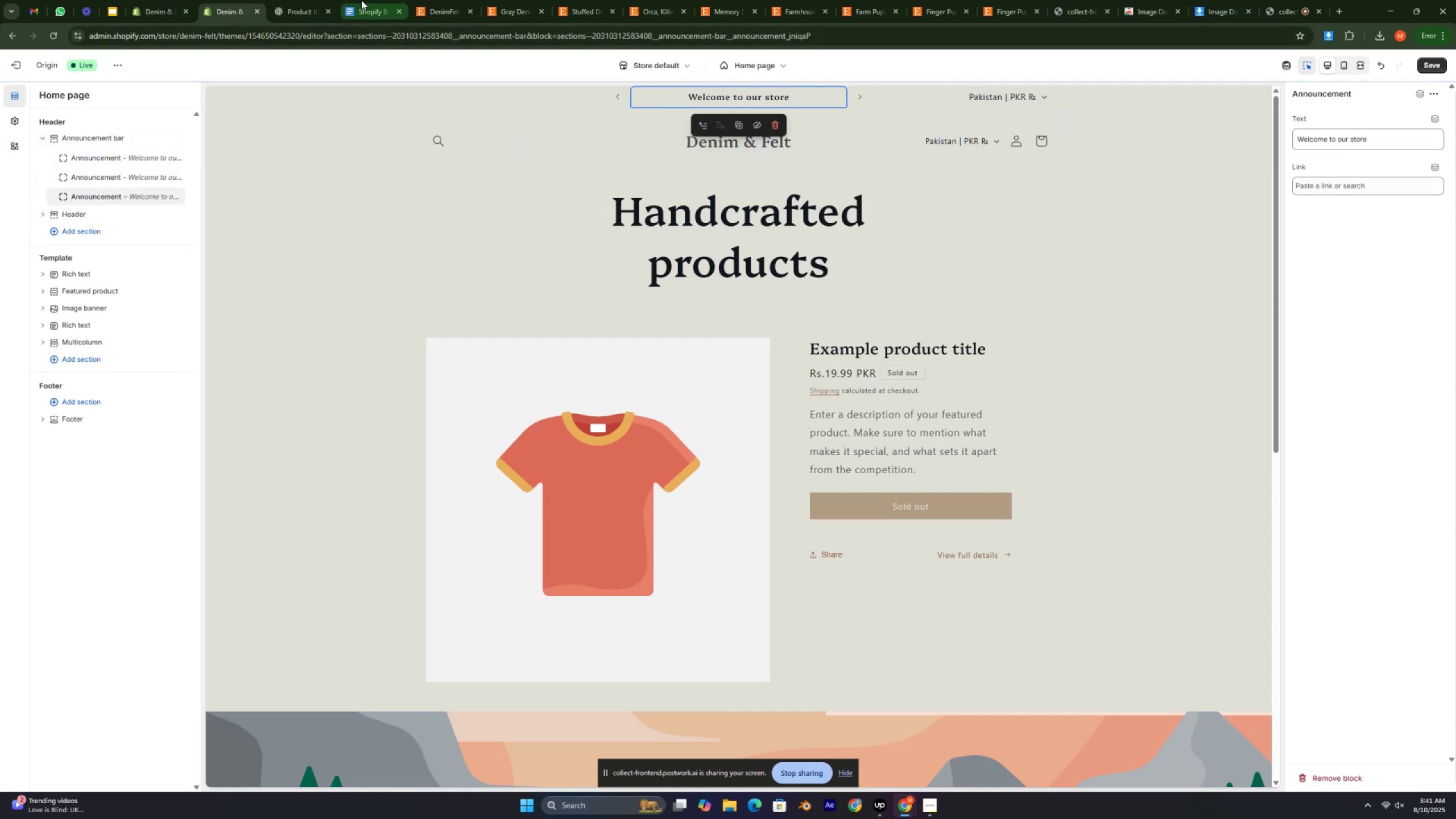 
left_click([287, 0])
 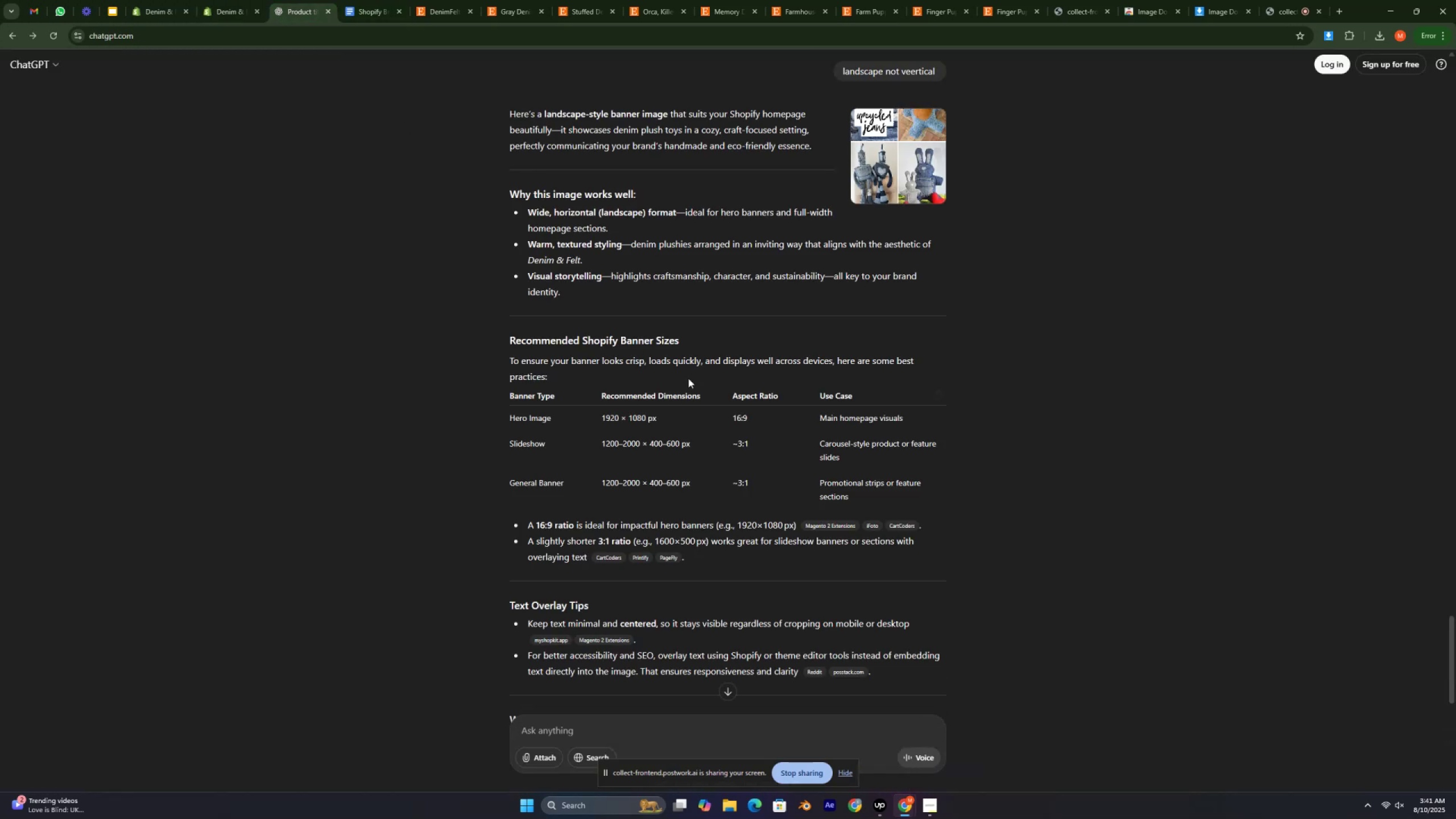 
scroll: coordinate [662, 363], scroll_direction: down, amount: 27.0
 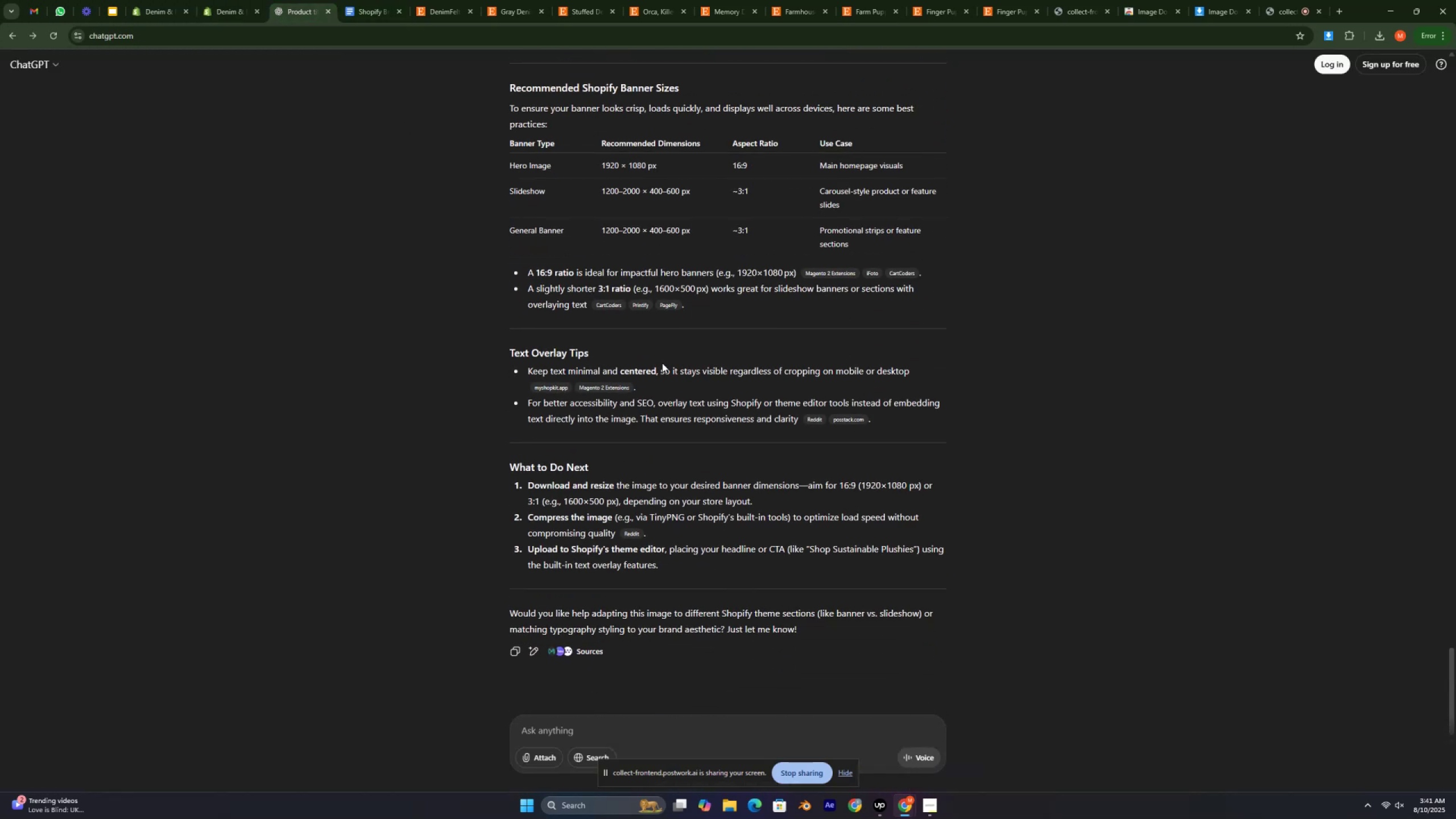 
scroll: coordinate [662, 363], scroll_direction: up, amount: 11.0
 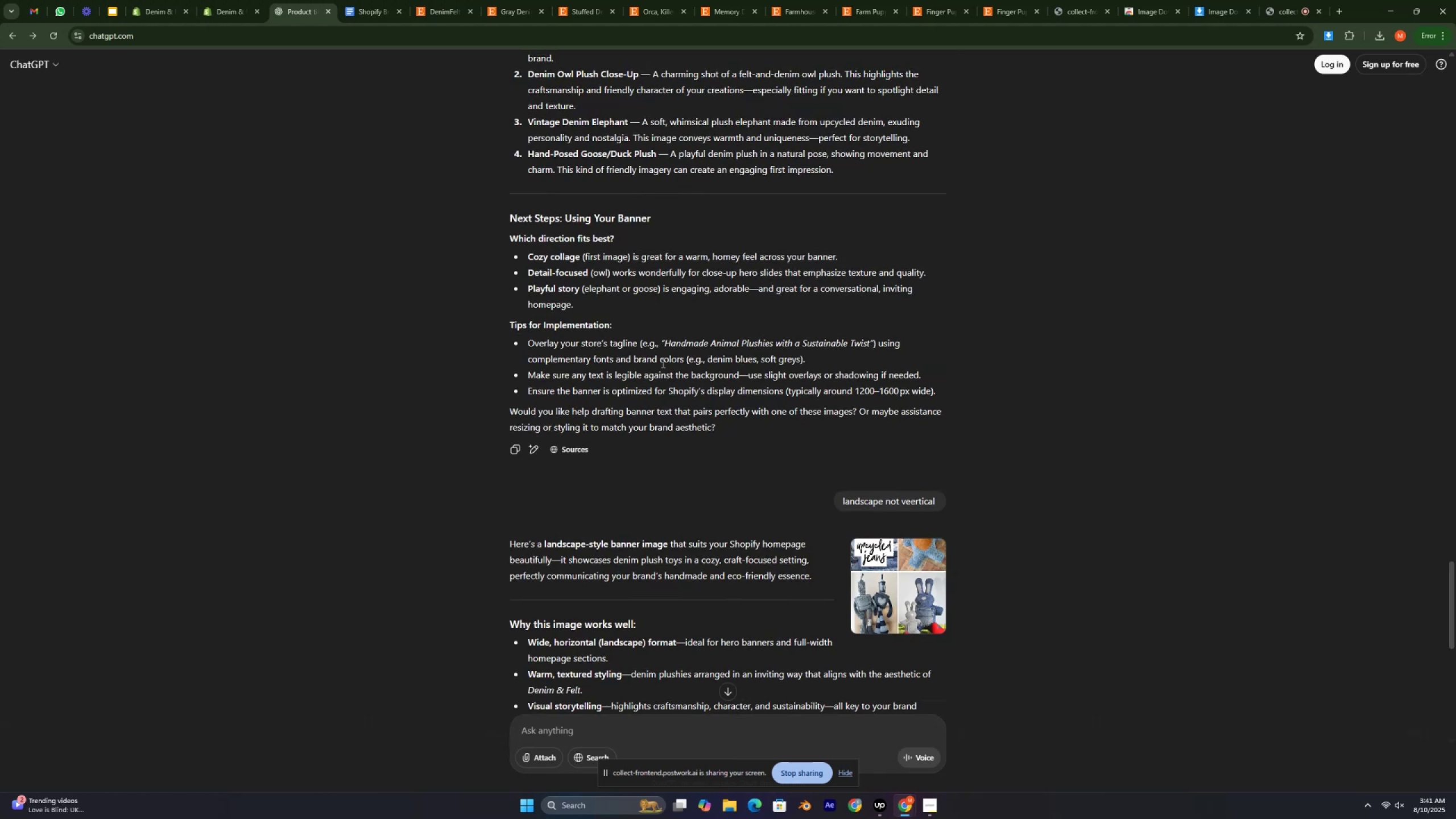 
scroll: coordinate [659, 376], scroll_direction: down, amount: 22.0
 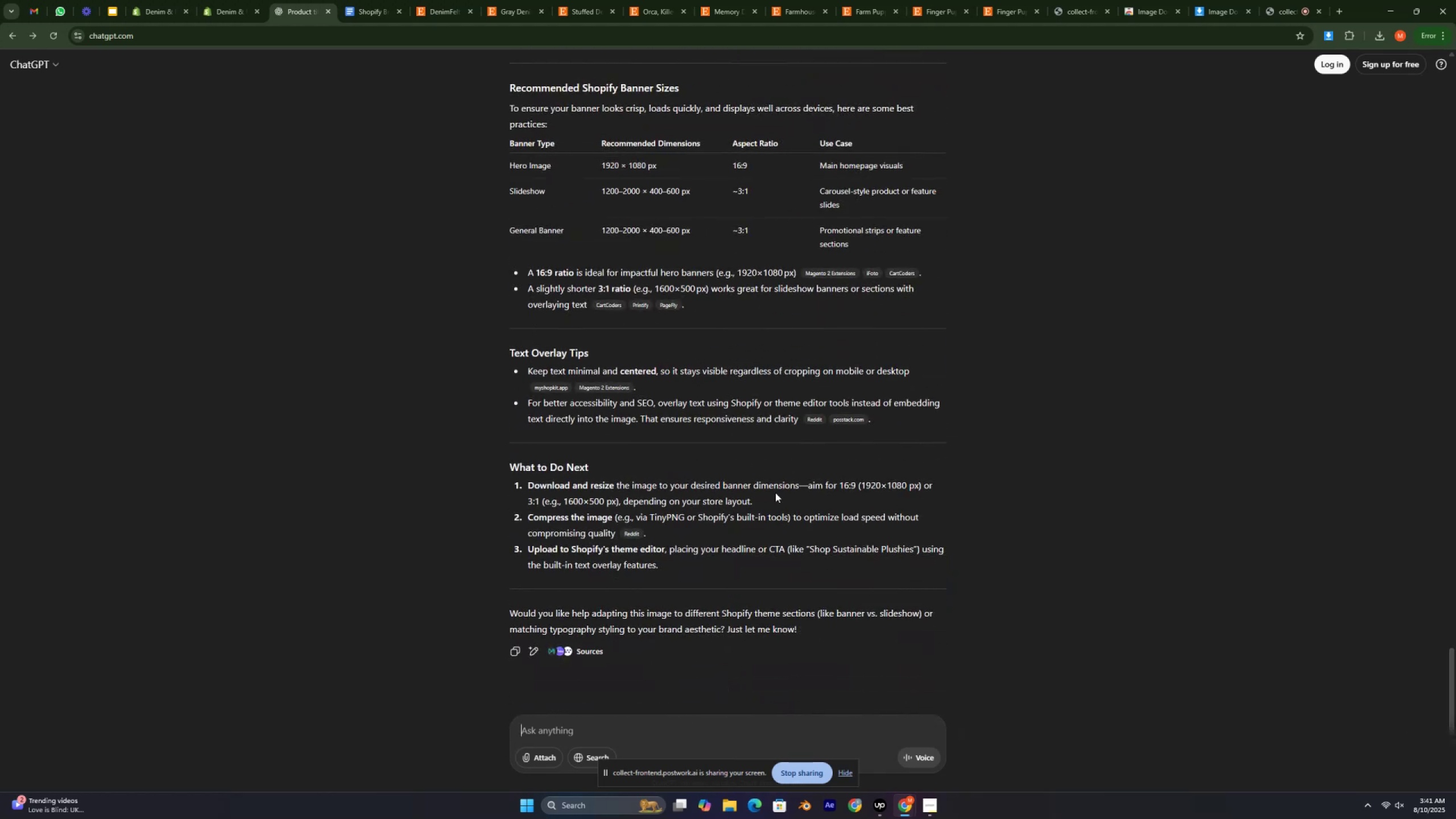 
double_click([781, 488])
 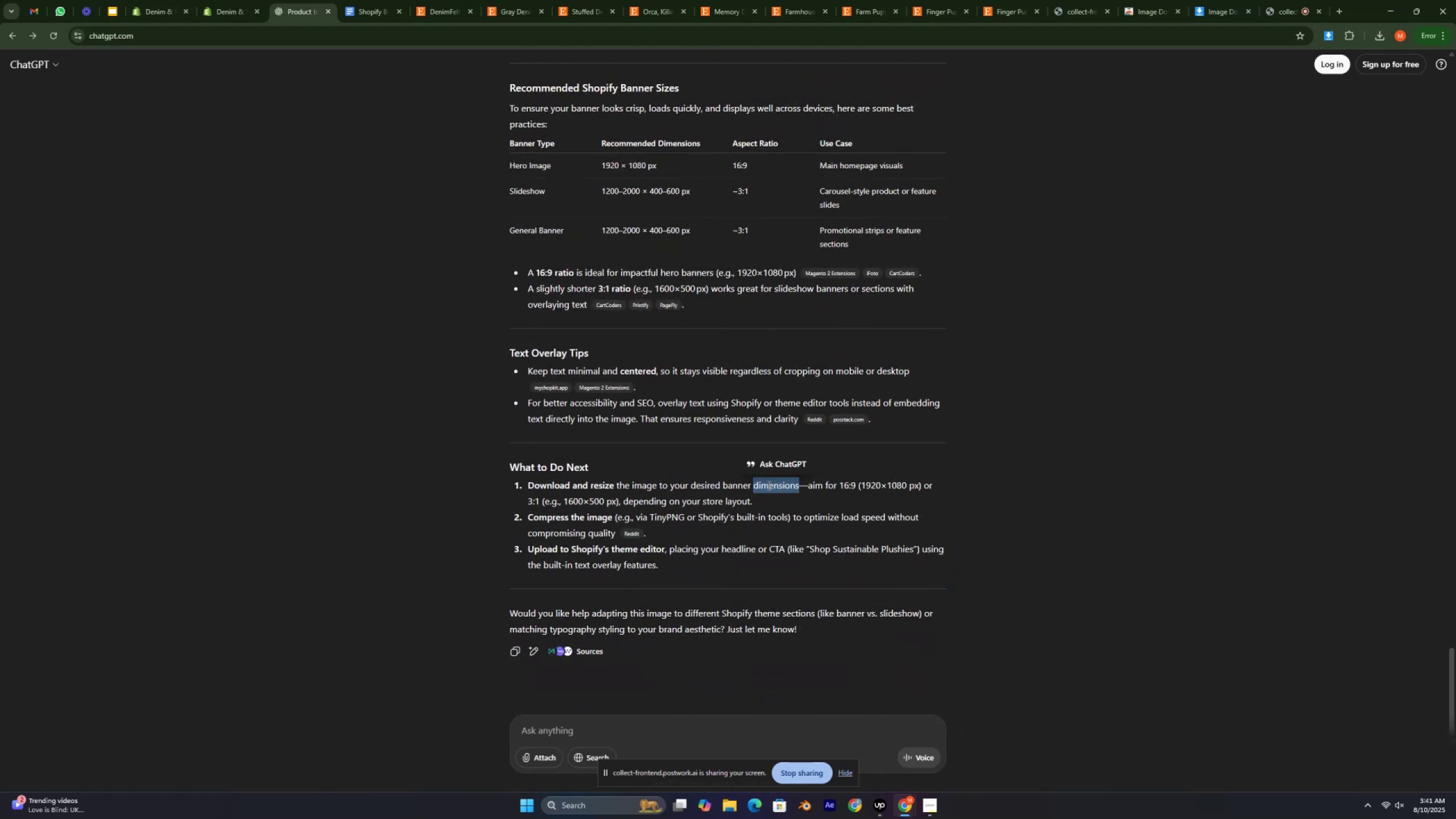 
left_click([766, 485])
 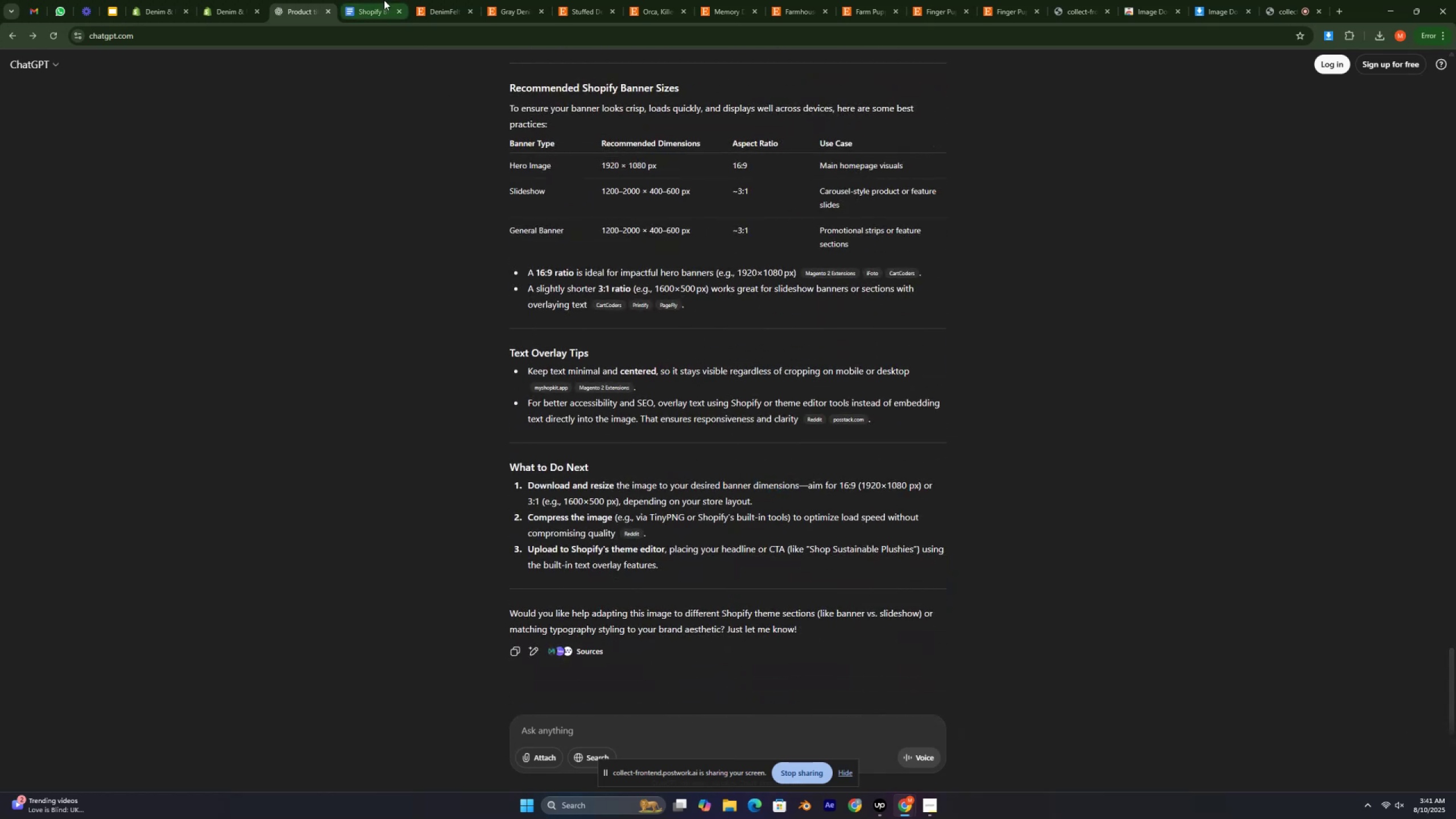 
left_click([464, 0])
 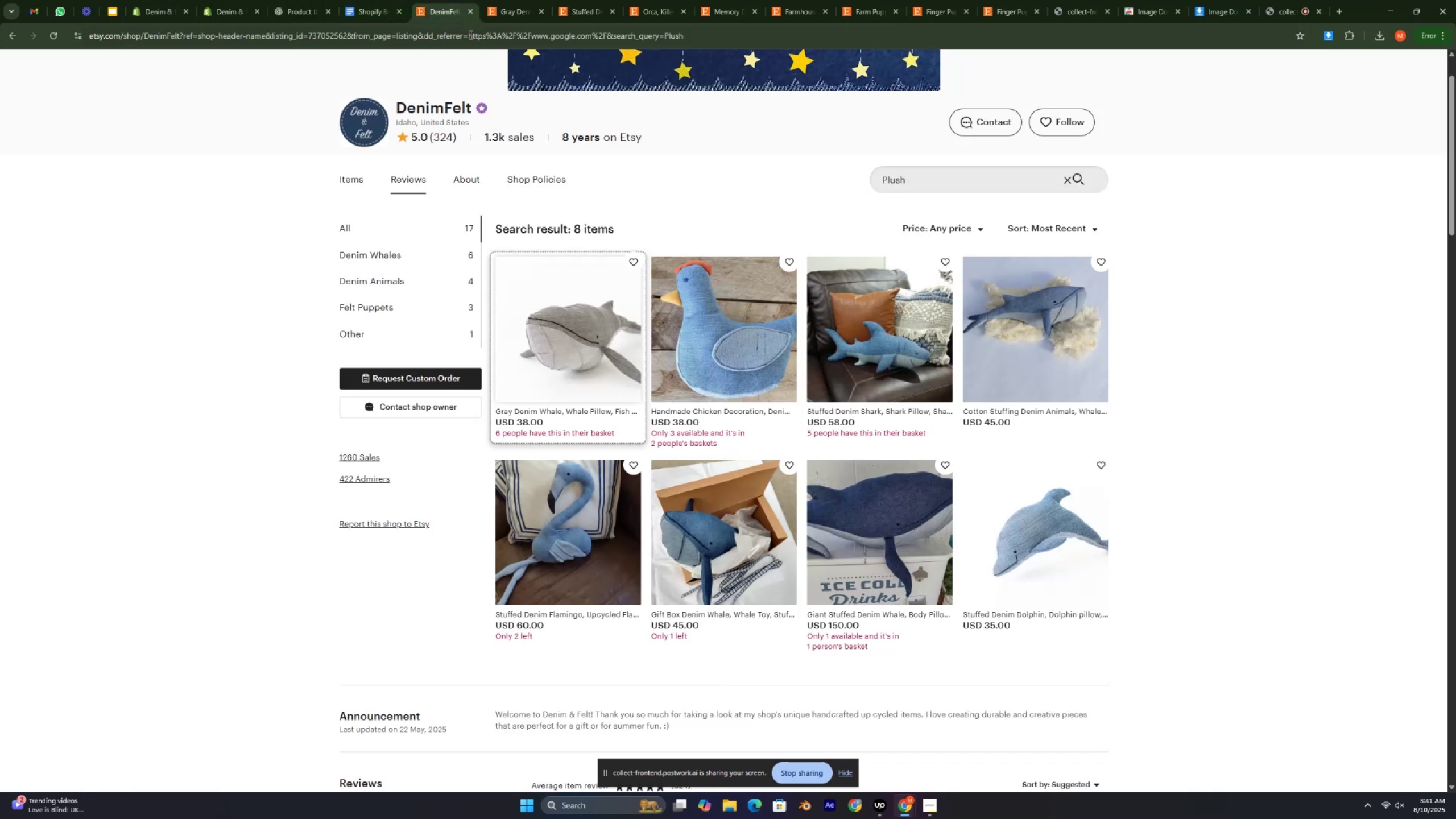 
left_click_drag(start_coordinate=[470, 35], to_coordinate=[475, 40])
 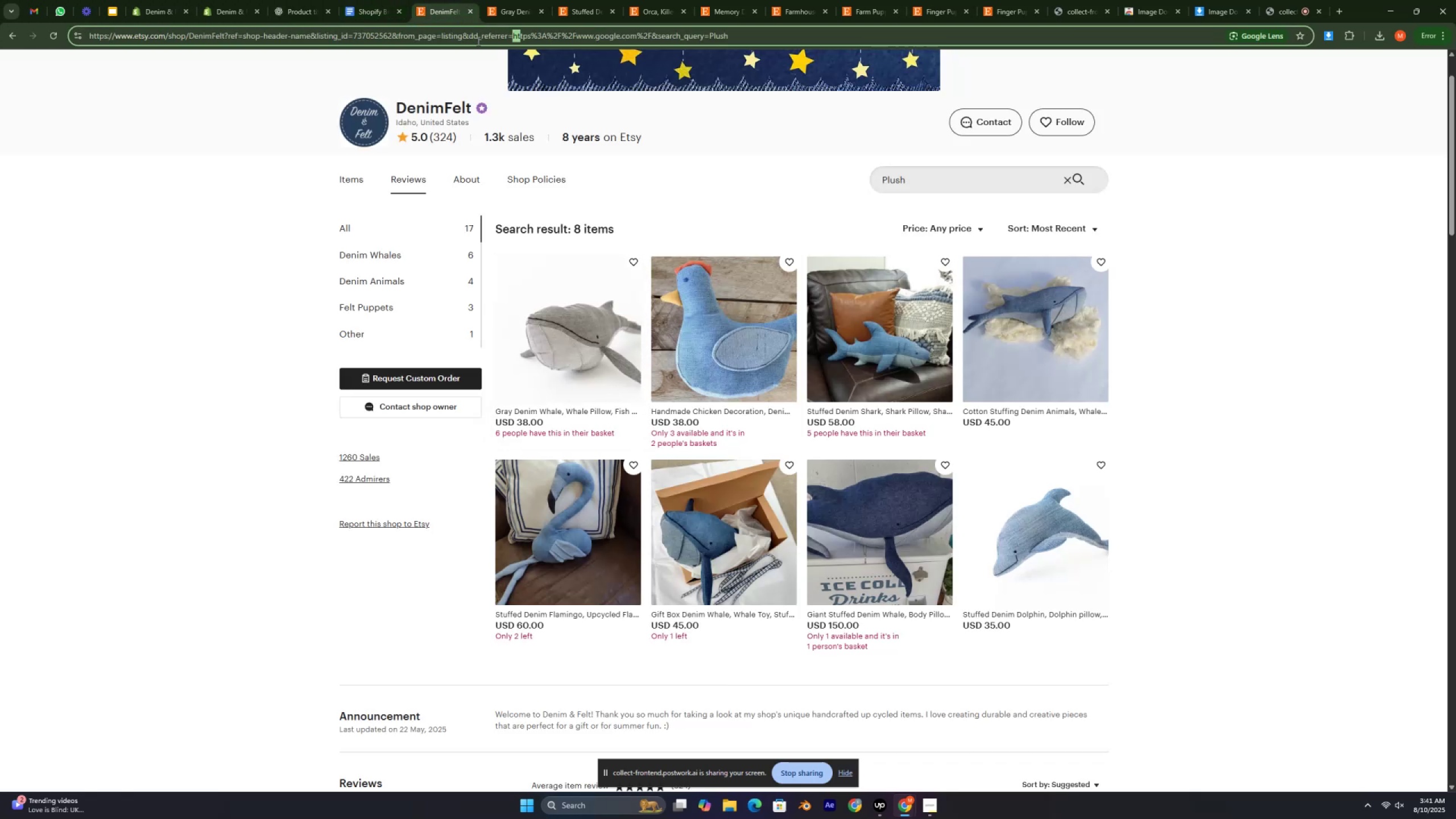 
key(Control+ControlLeft)
 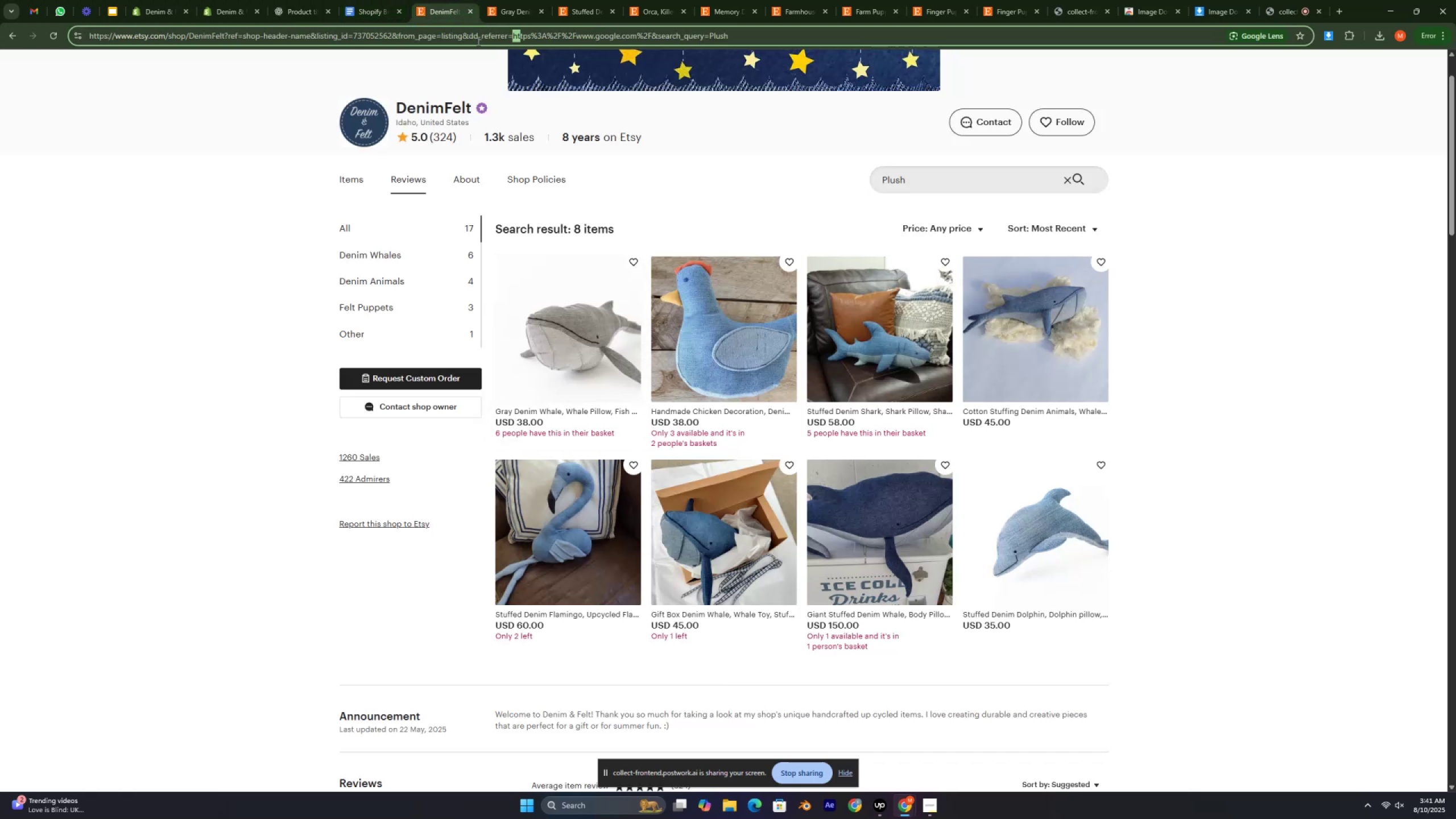 
key(Control+A)
 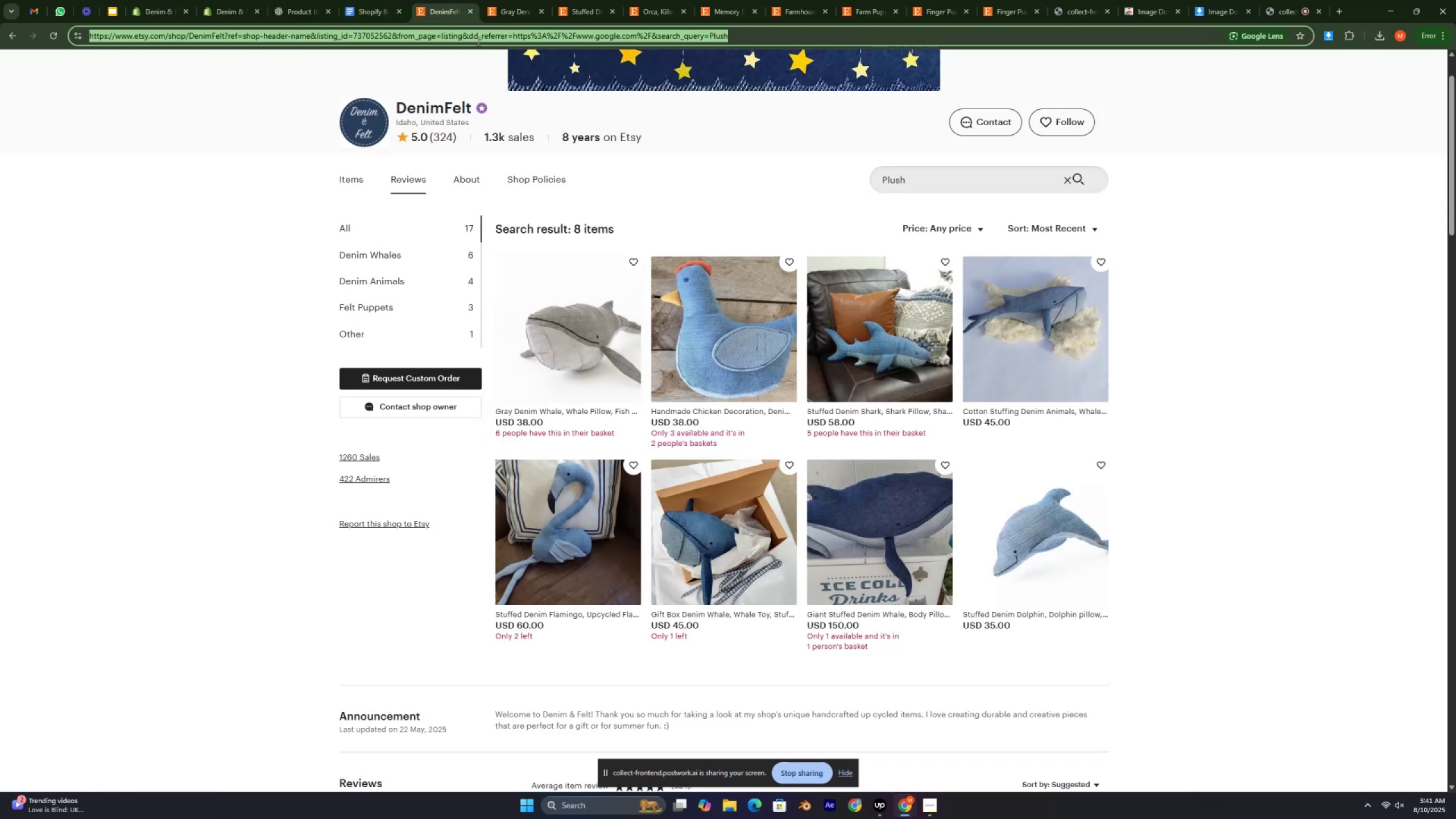 
type(pexals )
 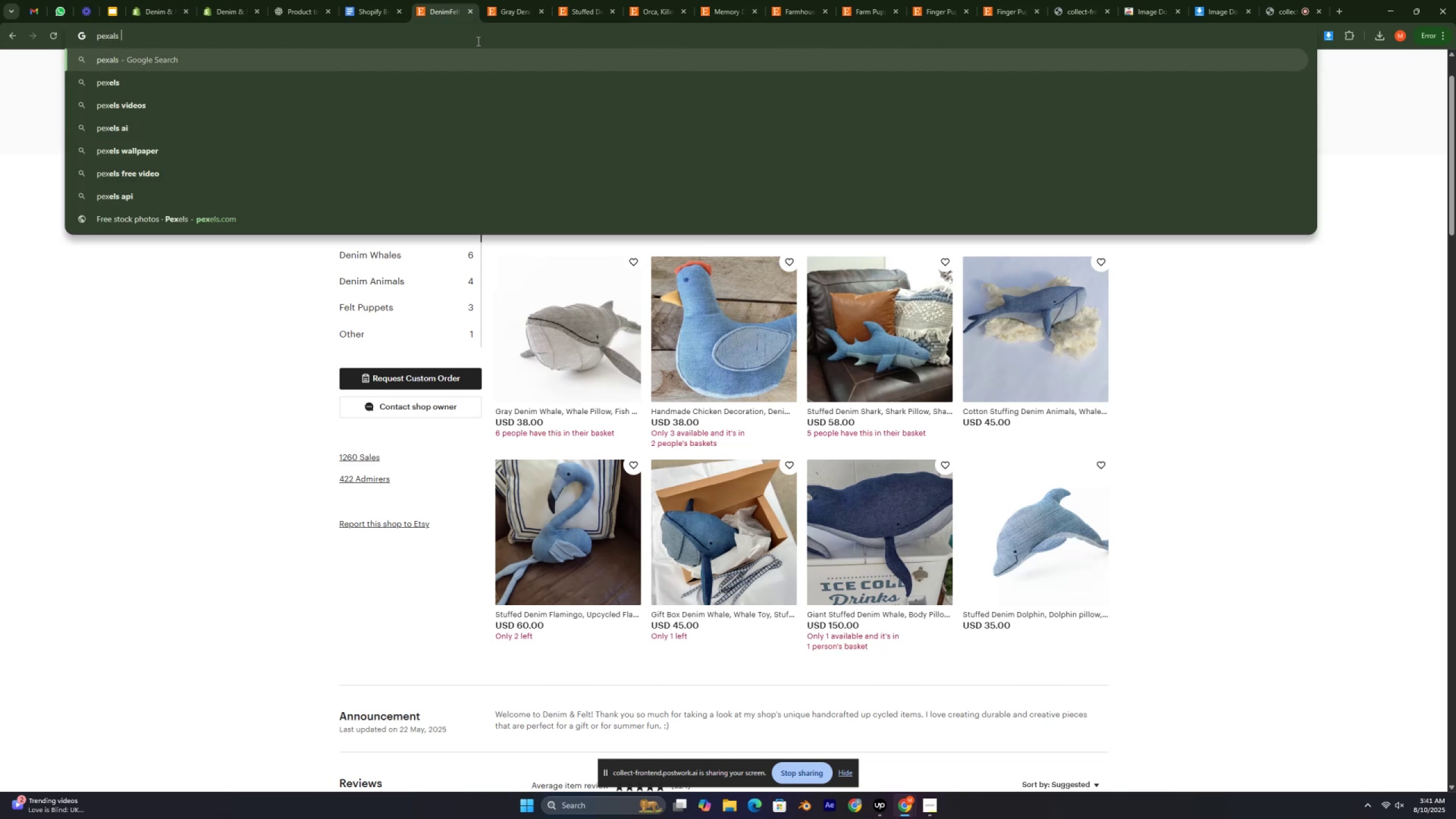 
key(Enter)
 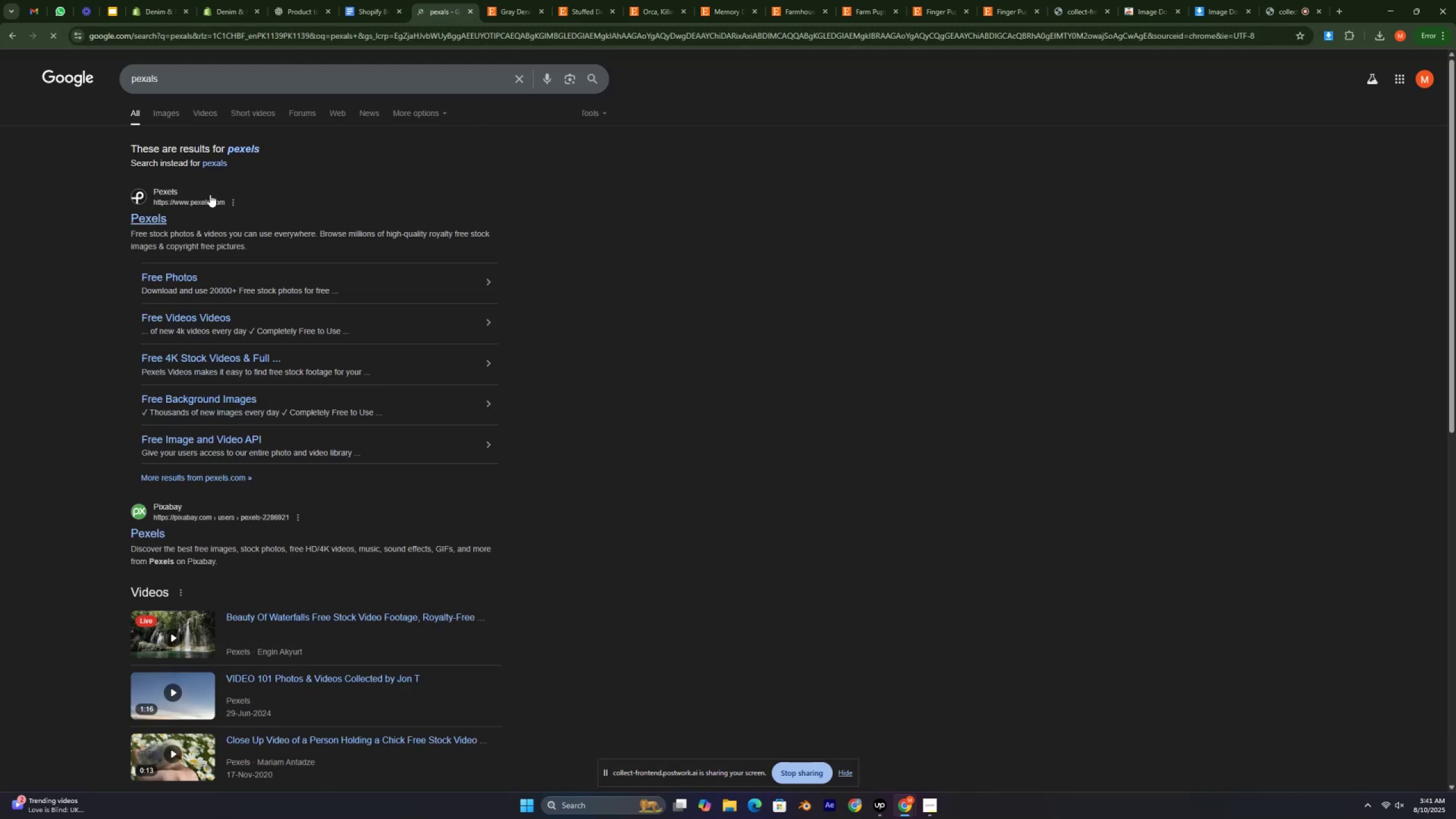 
left_click([137, 214])
 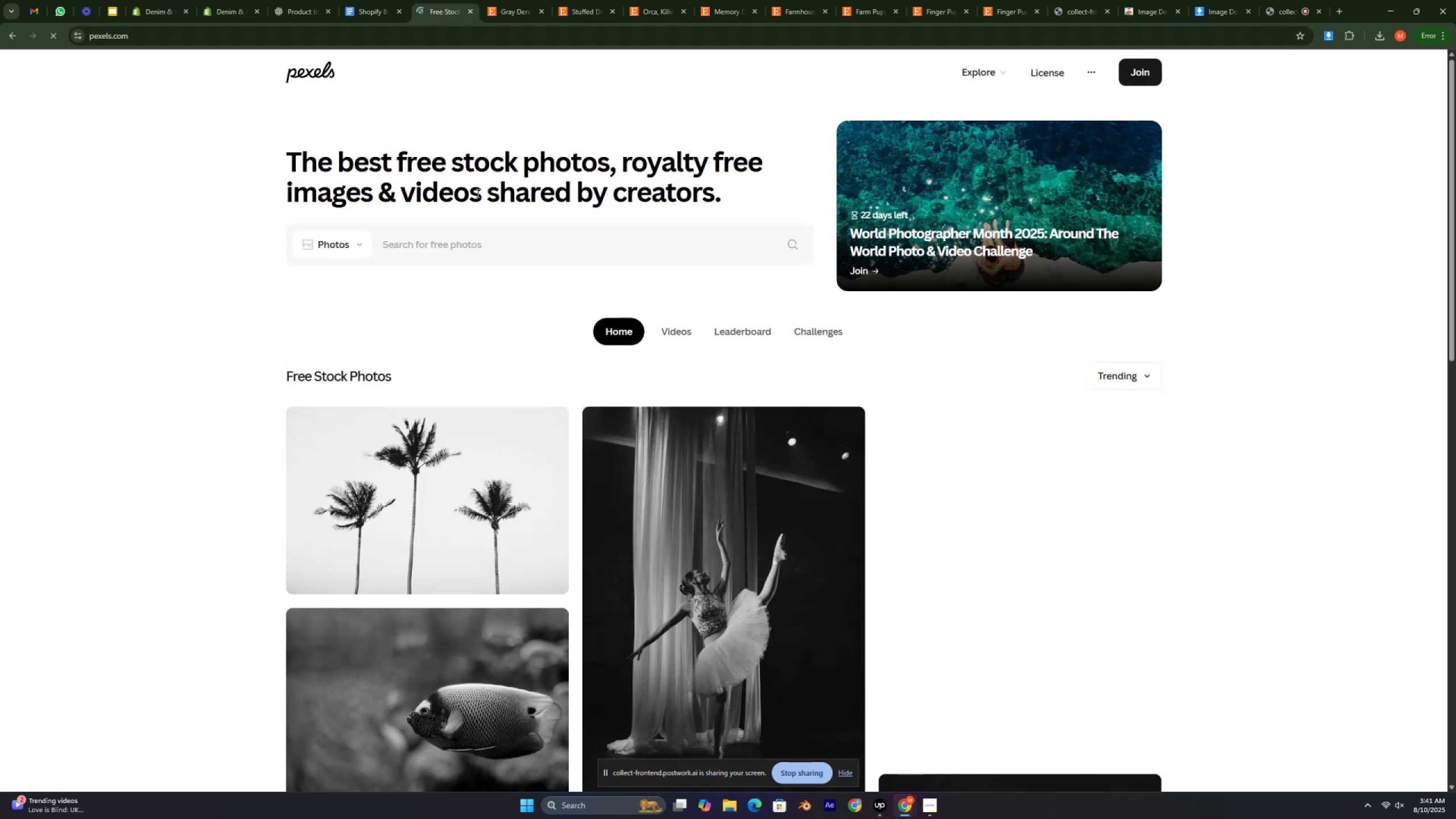 
left_click([457, 242])
 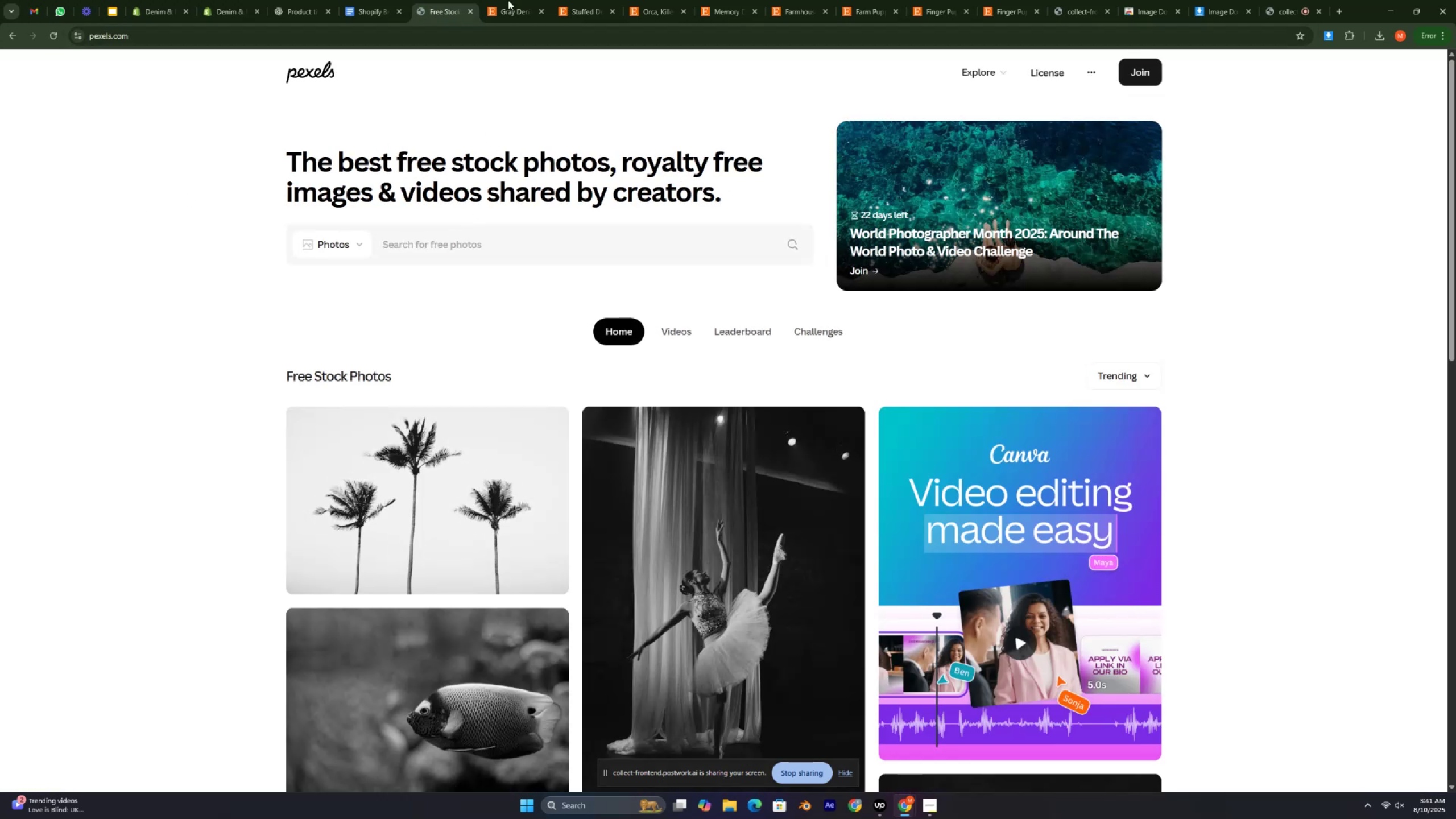 
left_click([514, 0])
 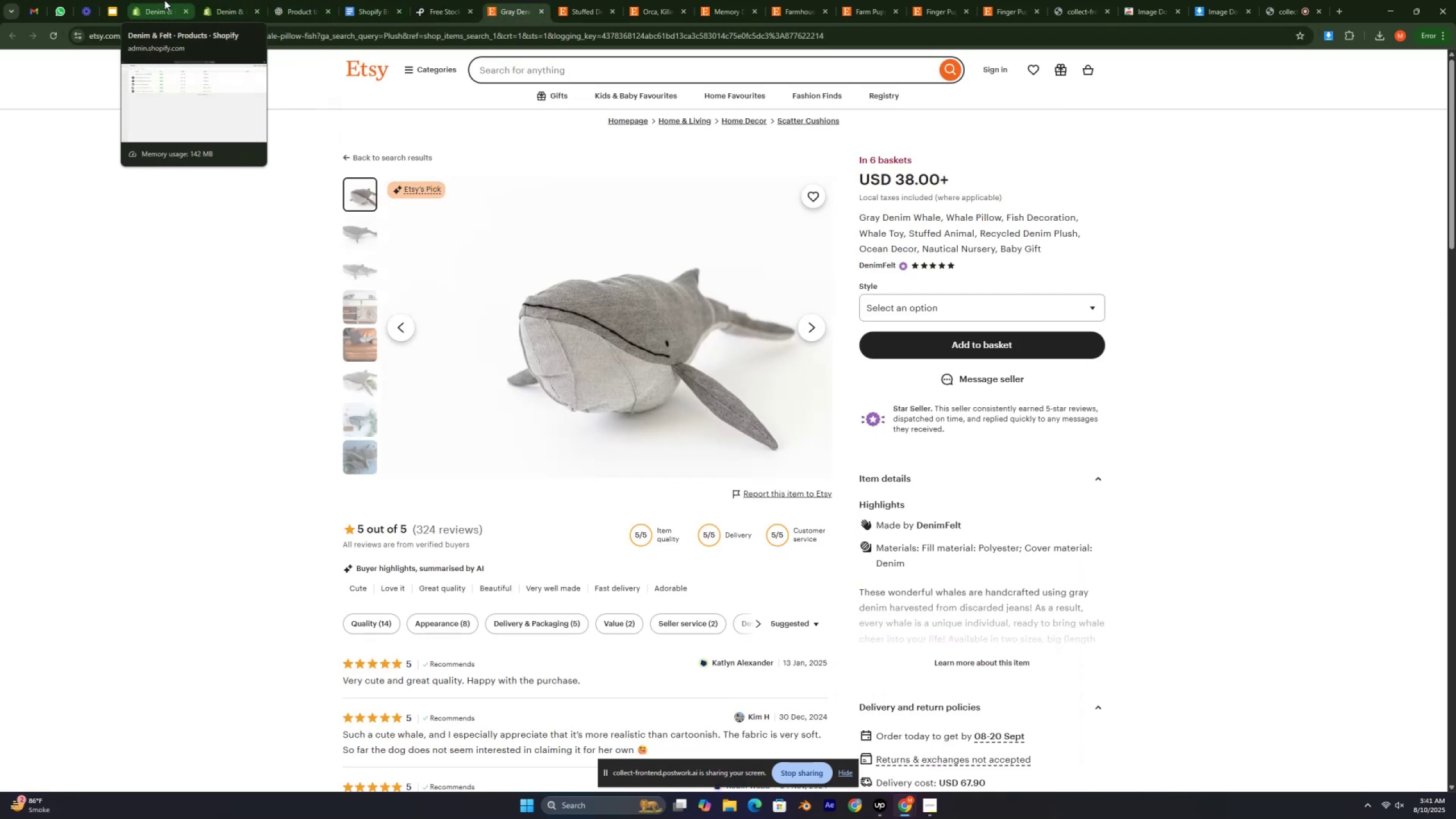 
left_click([147, 0])
 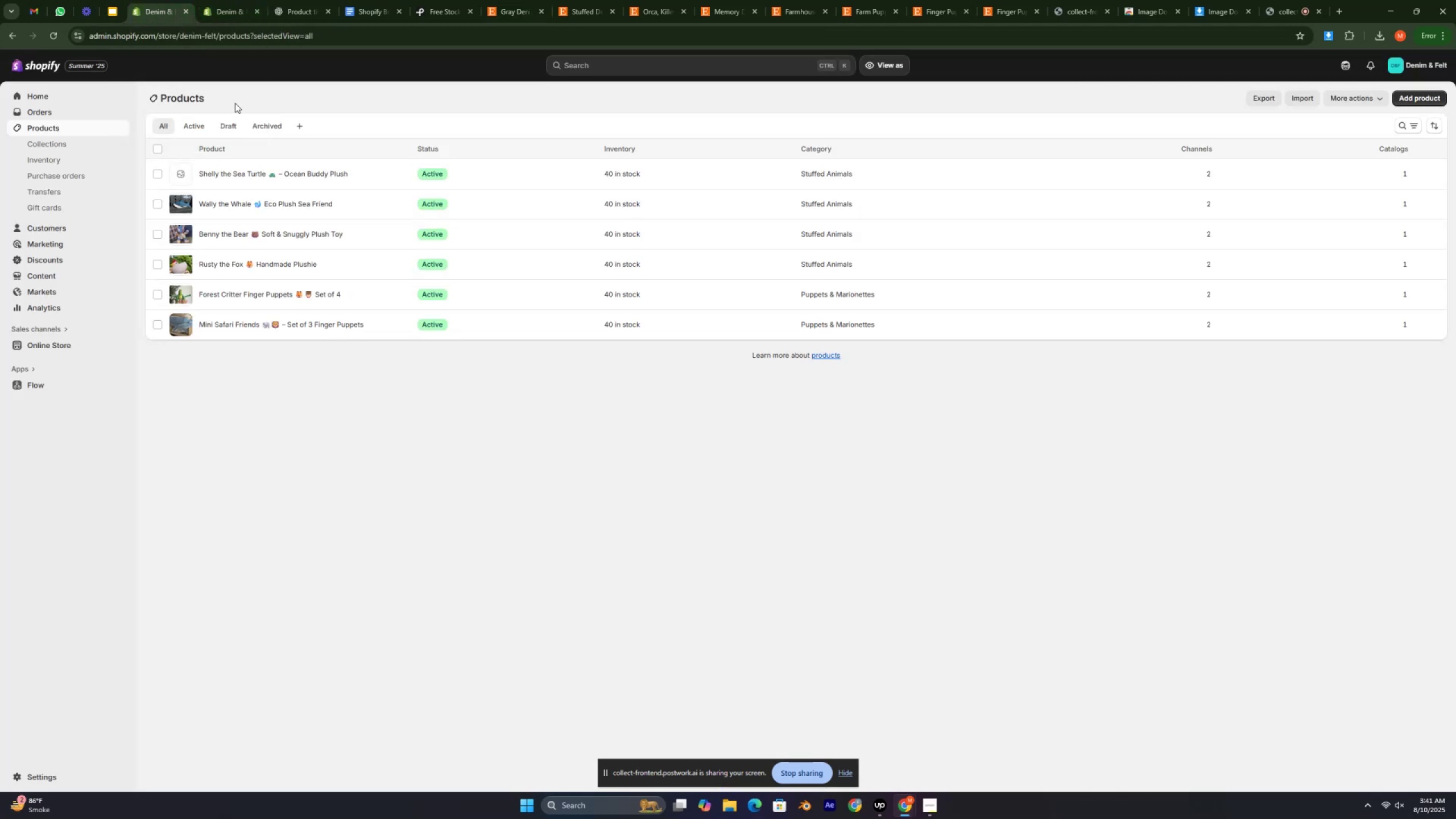 
scroll: coordinate [279, 169], scroll_direction: up, amount: 5.0
 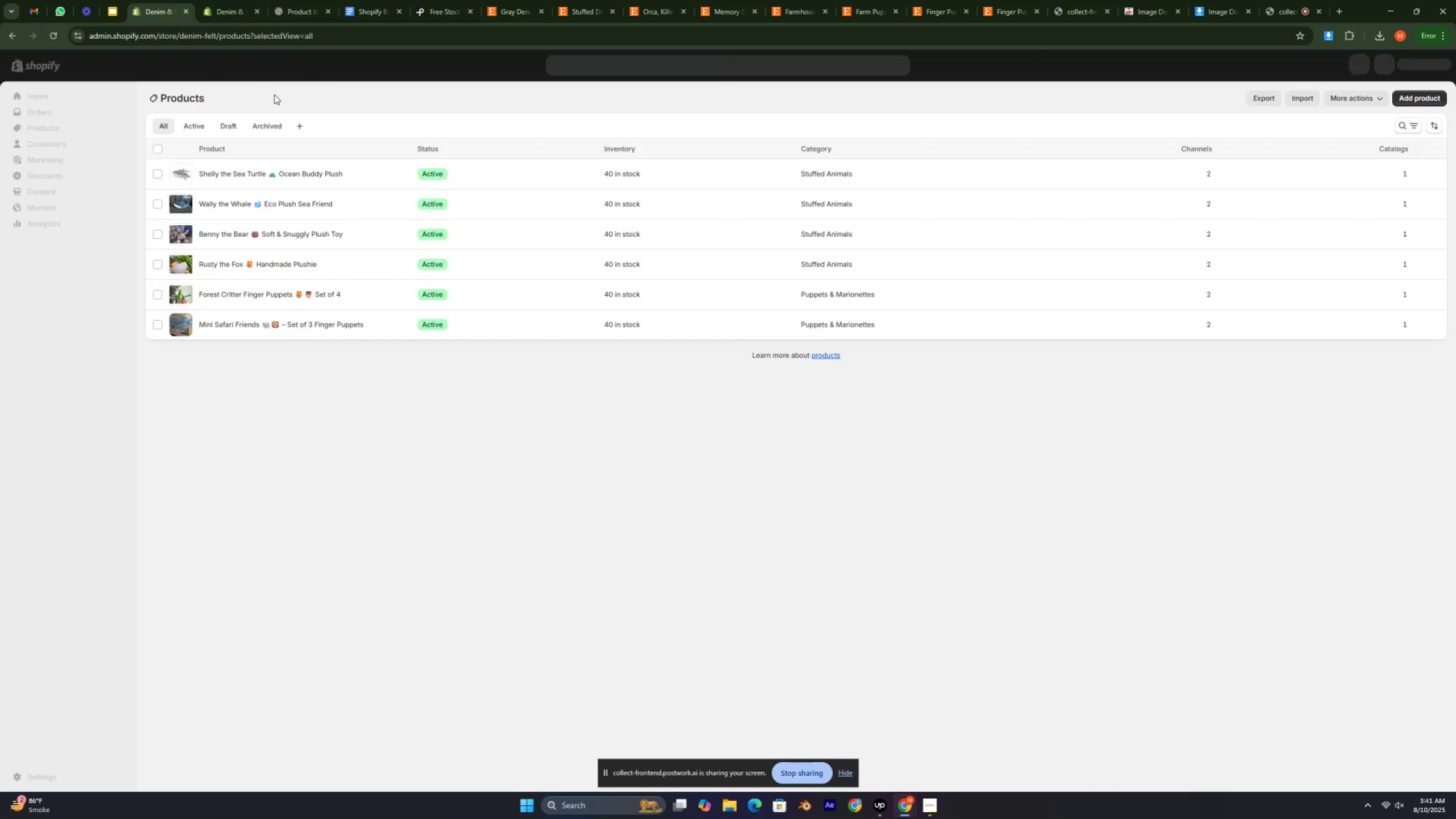 
wait(9.2)
 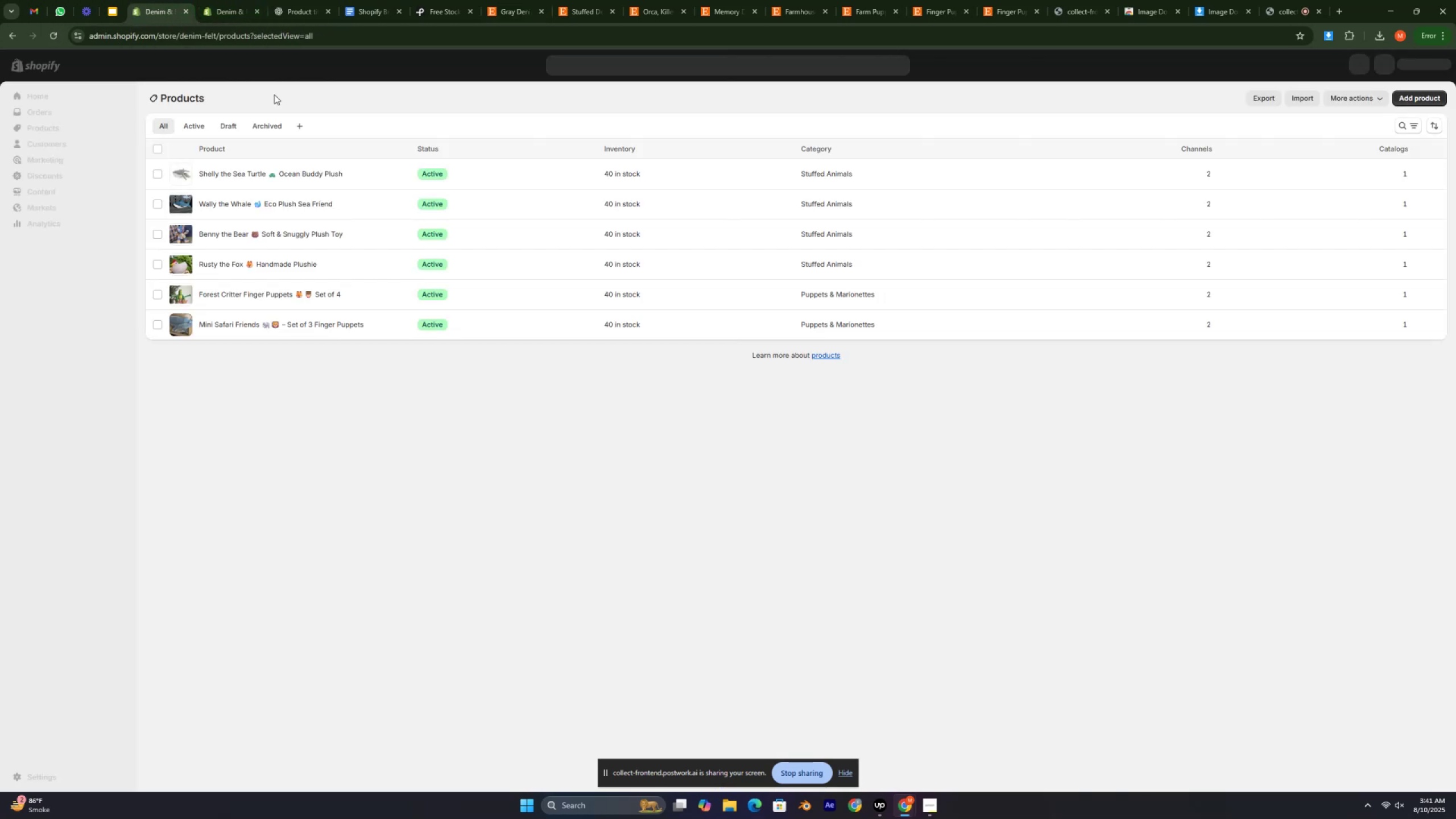 
left_click([267, 234])
 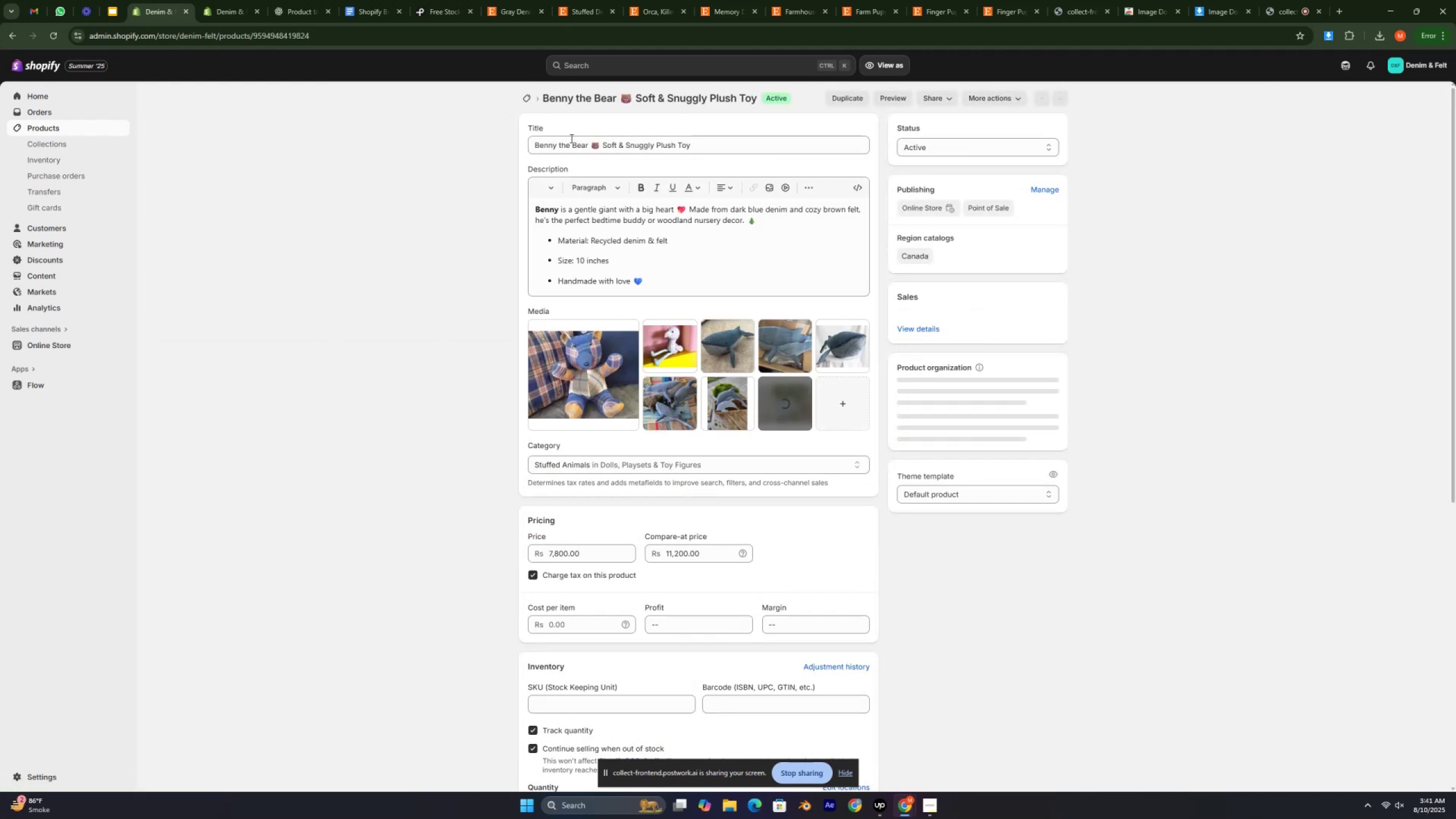 
double_click([586, 146])
 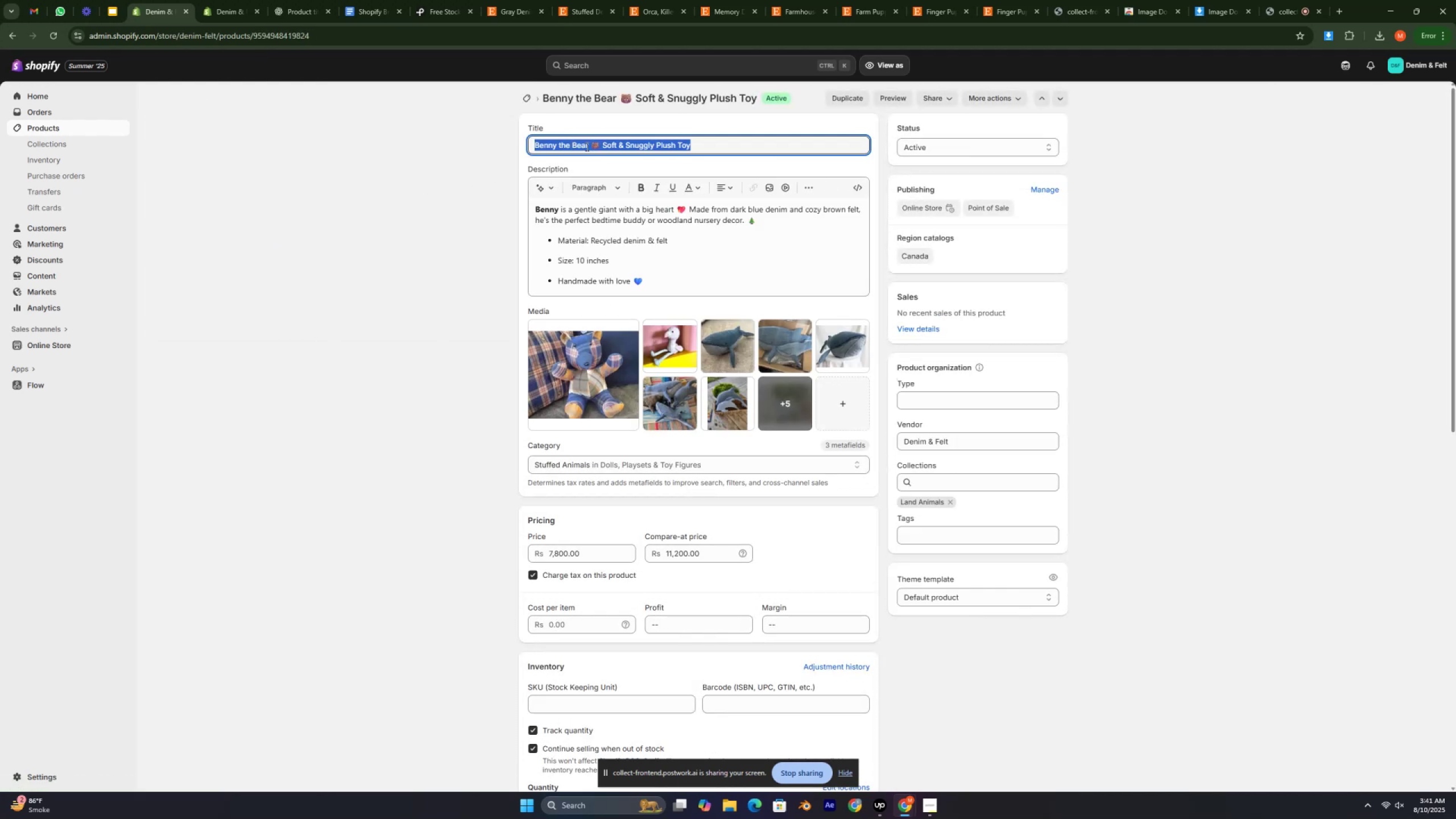 
triple_click([586, 146])
 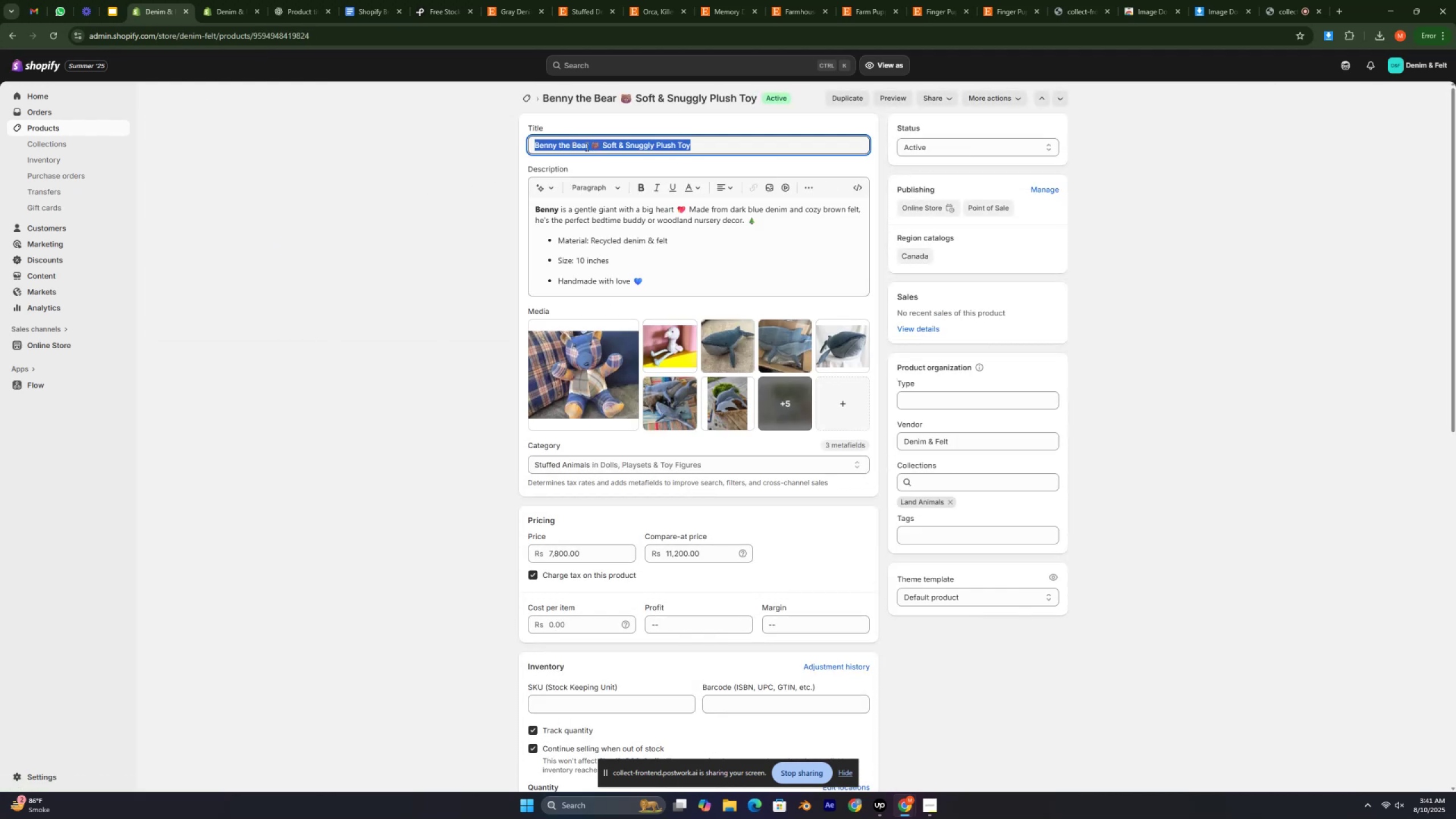 
right_click([586, 146])
 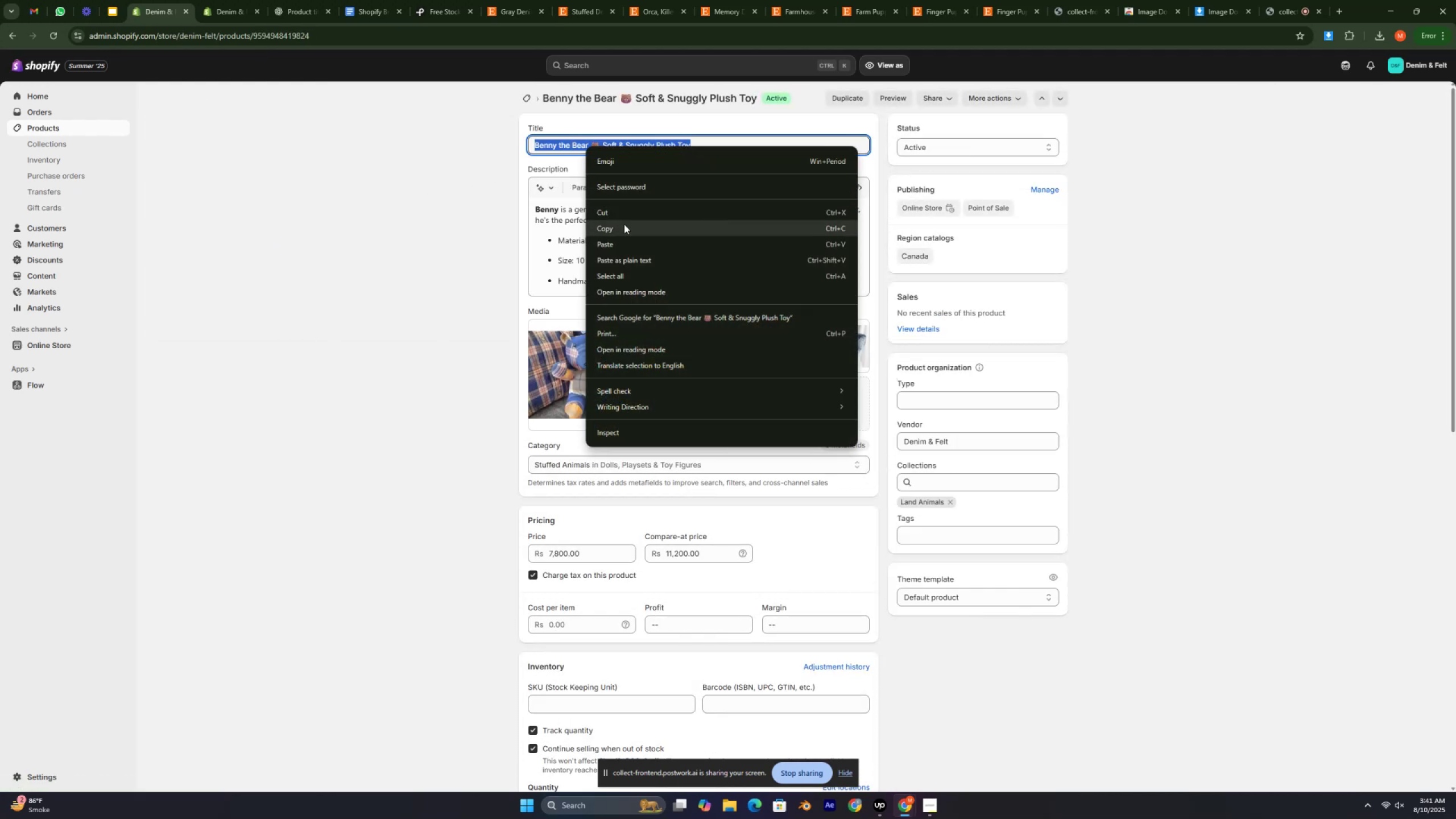 
left_click([624, 230])
 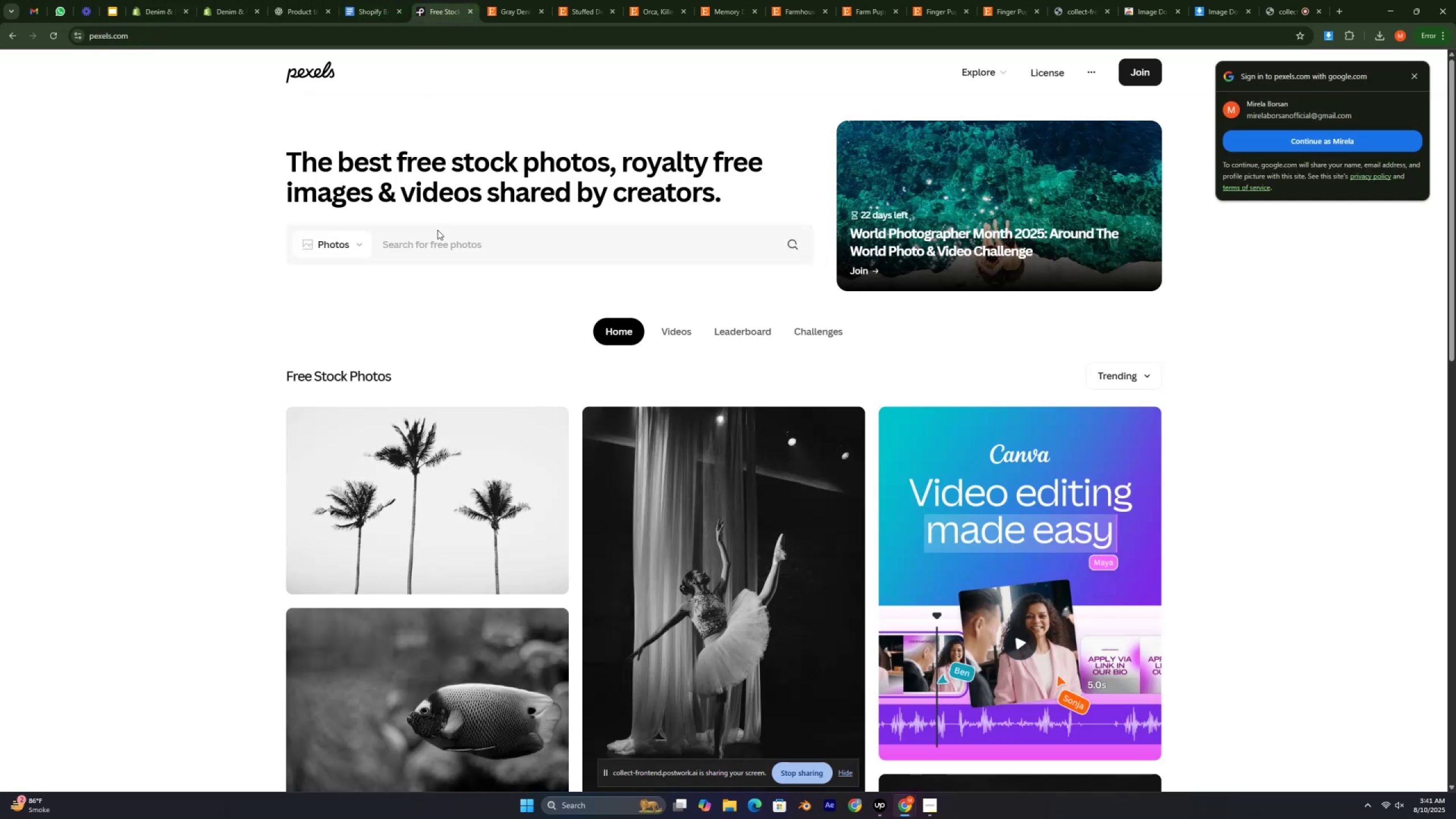 
left_click([436, 249])
 